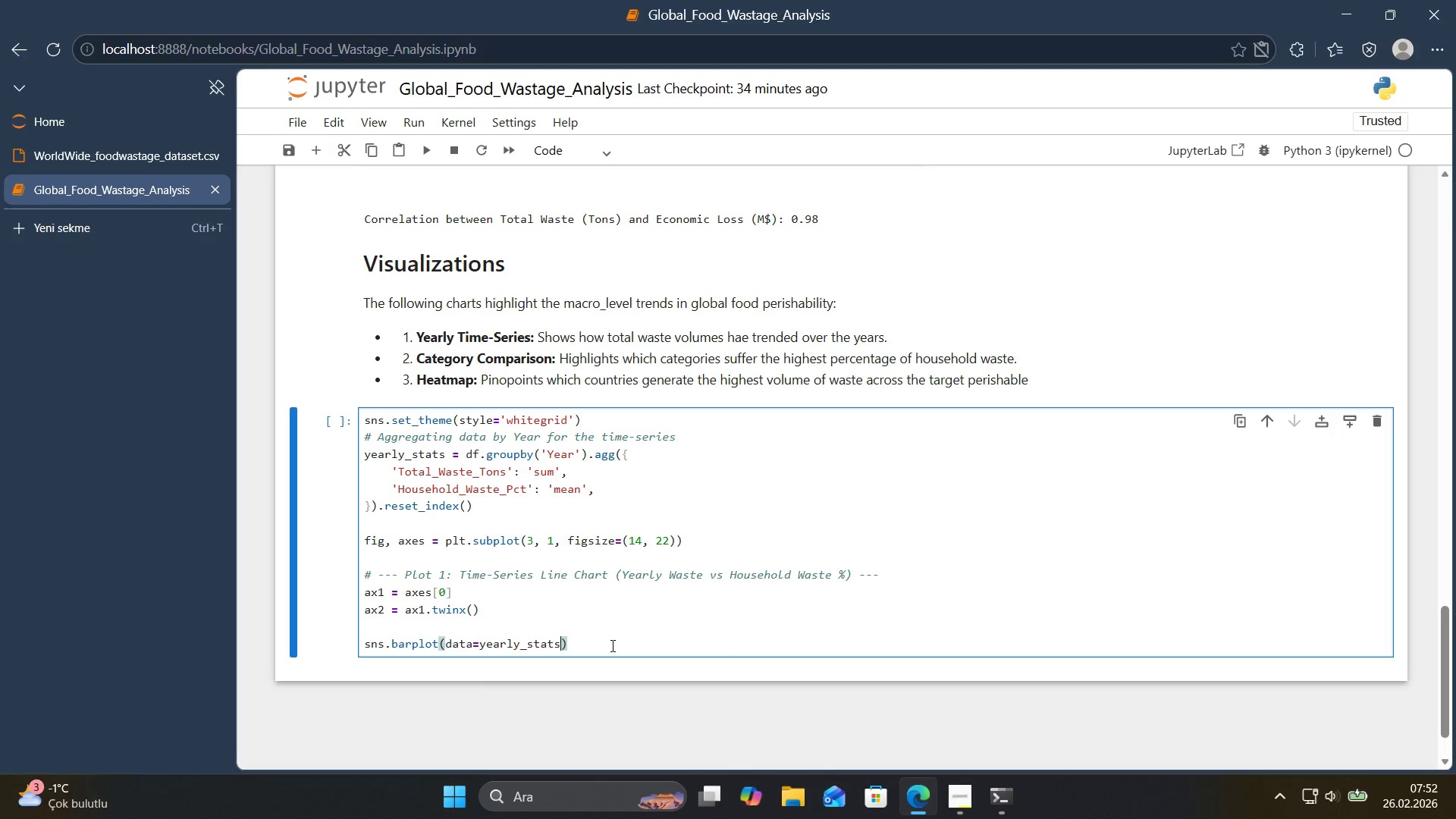 
type(, x ) @@)
 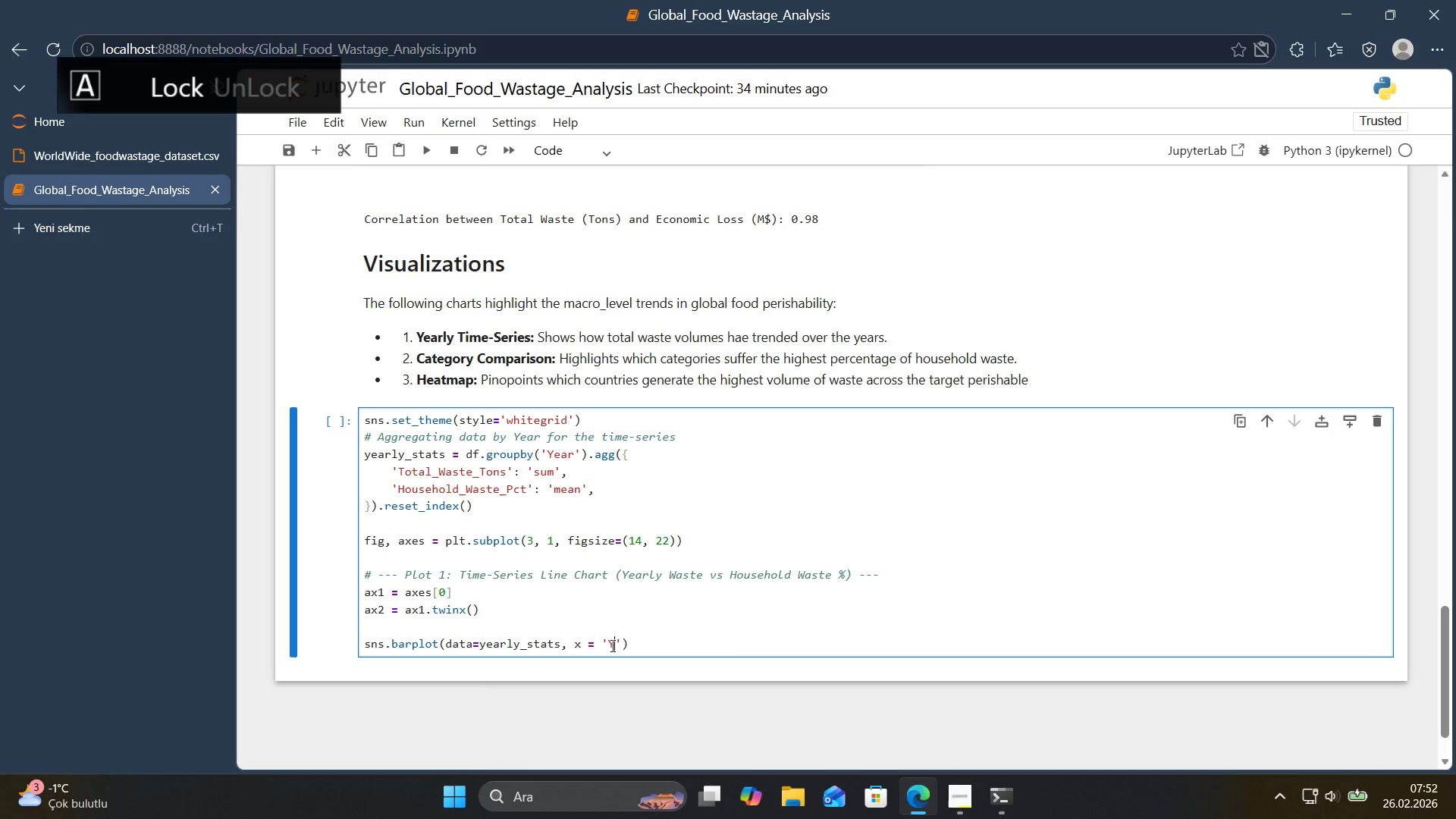 
 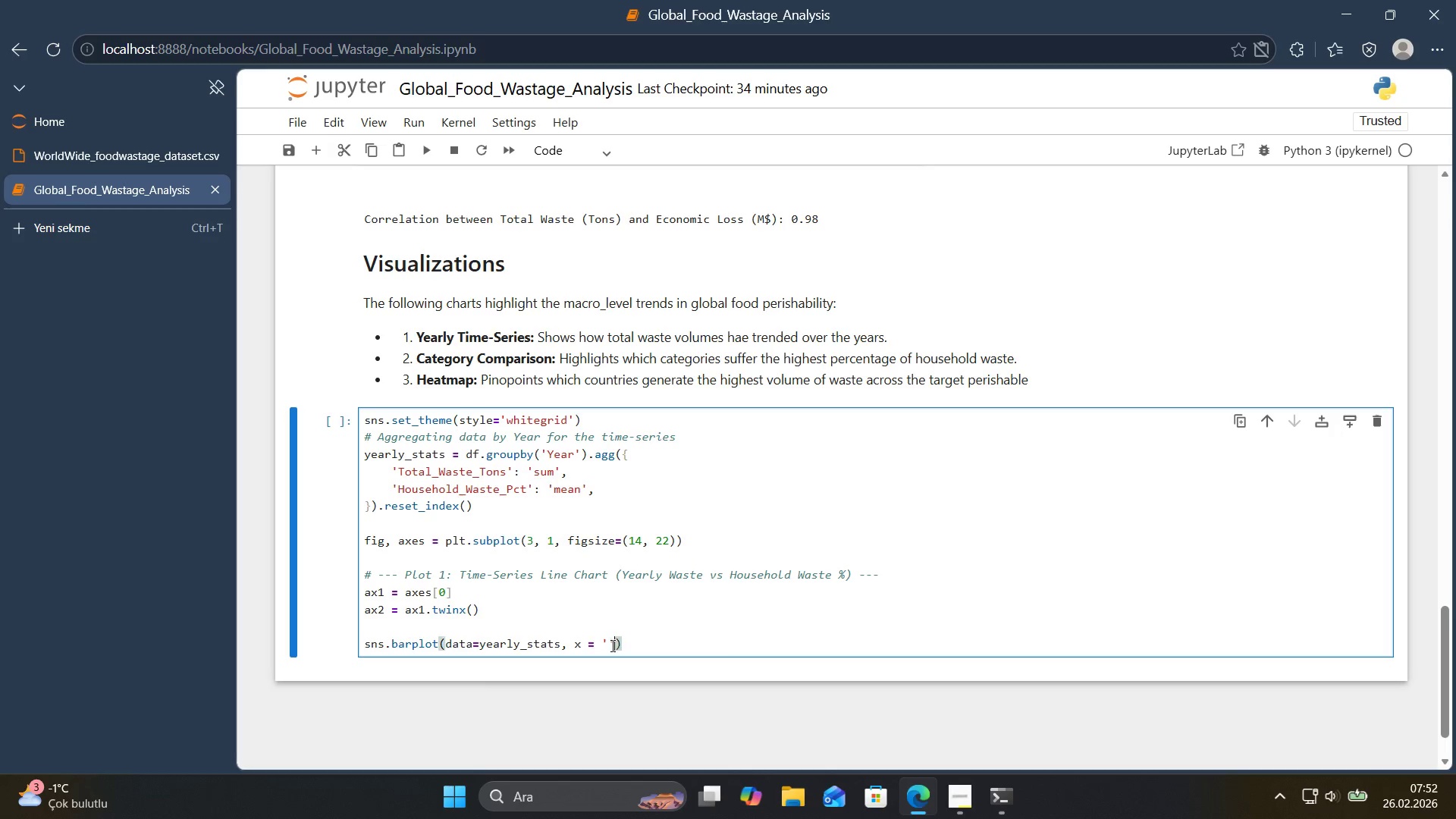 
key(ArrowLeft)
 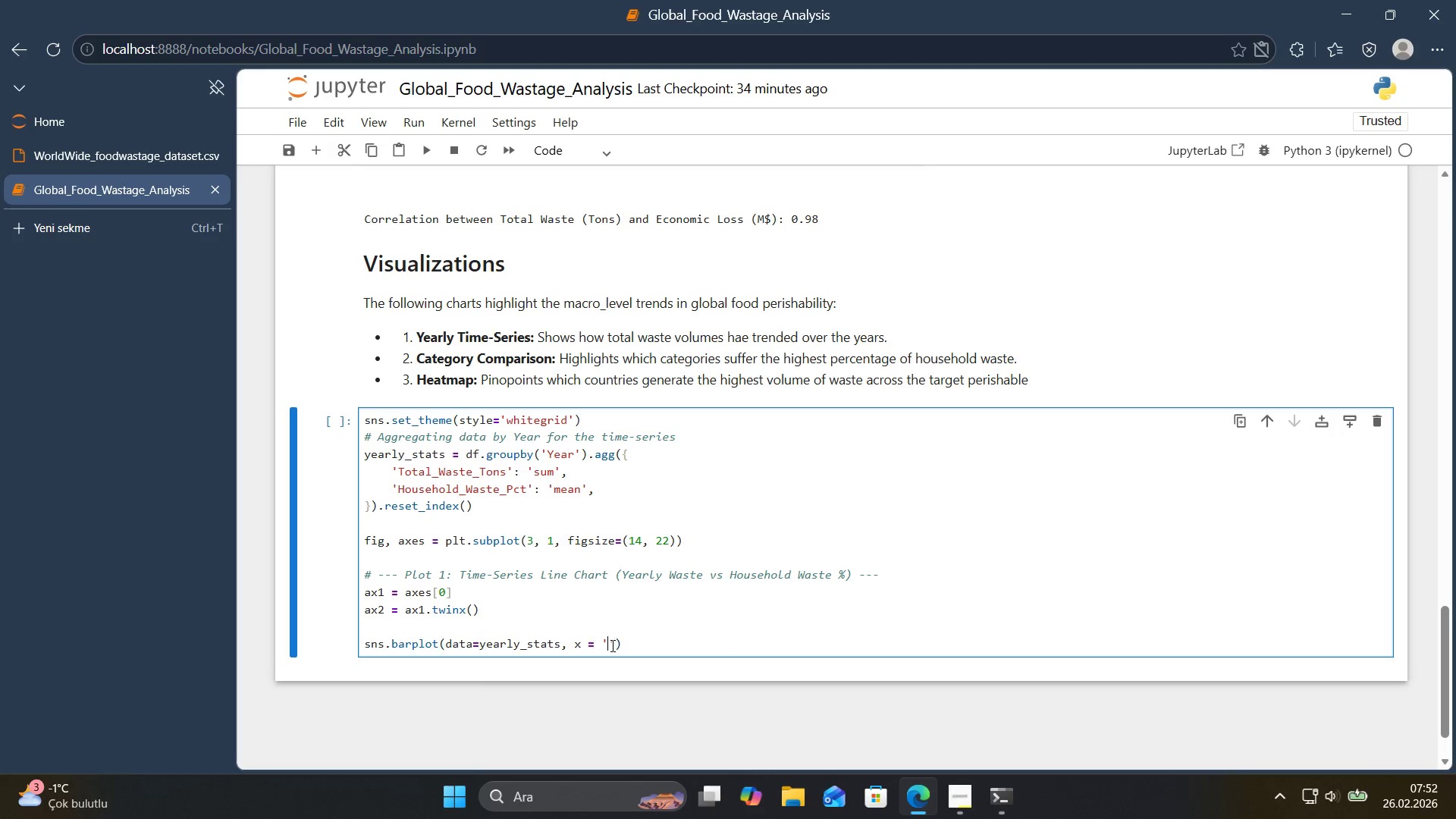 
type(Year)
 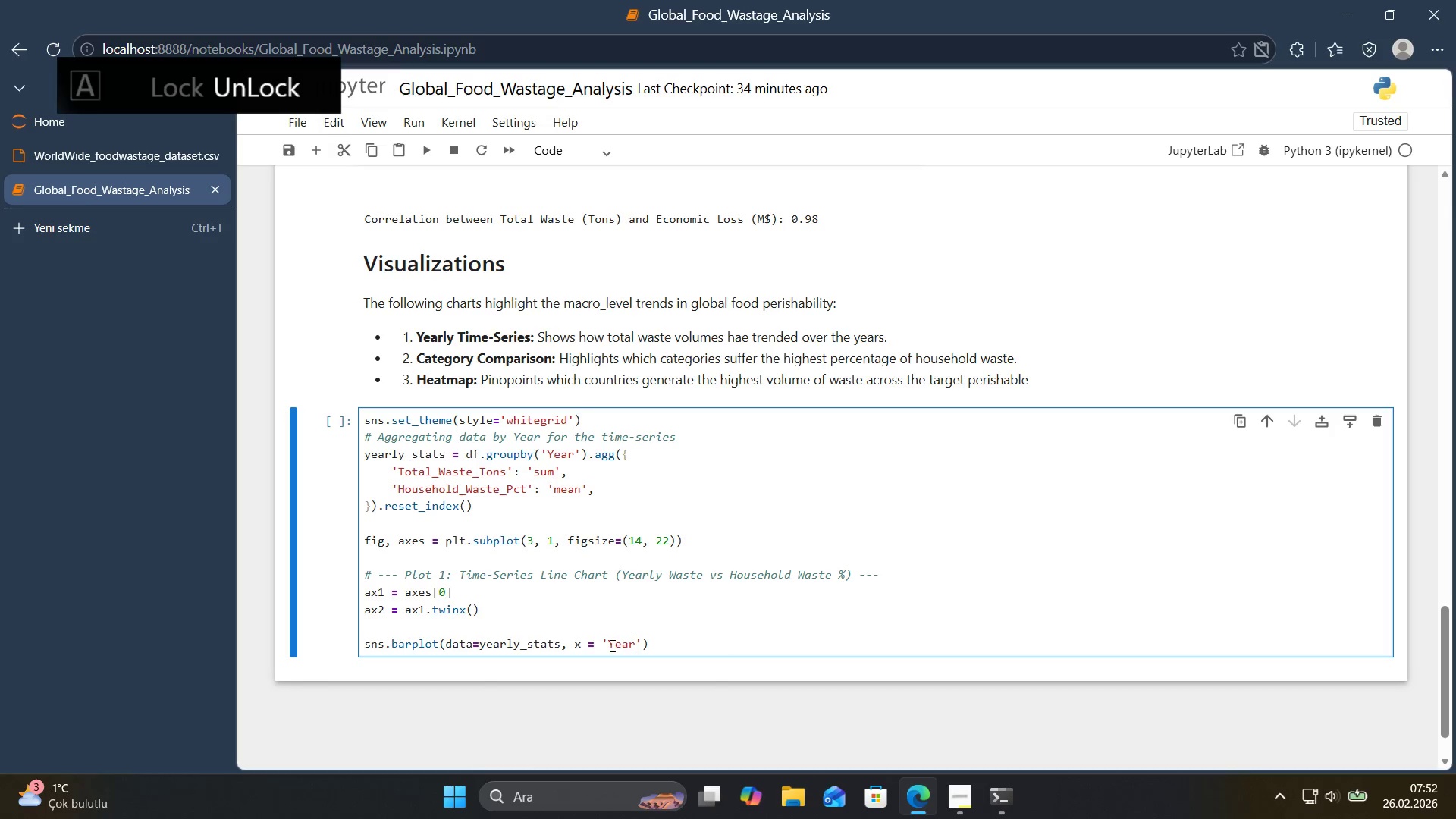 
key(ArrowRight)
 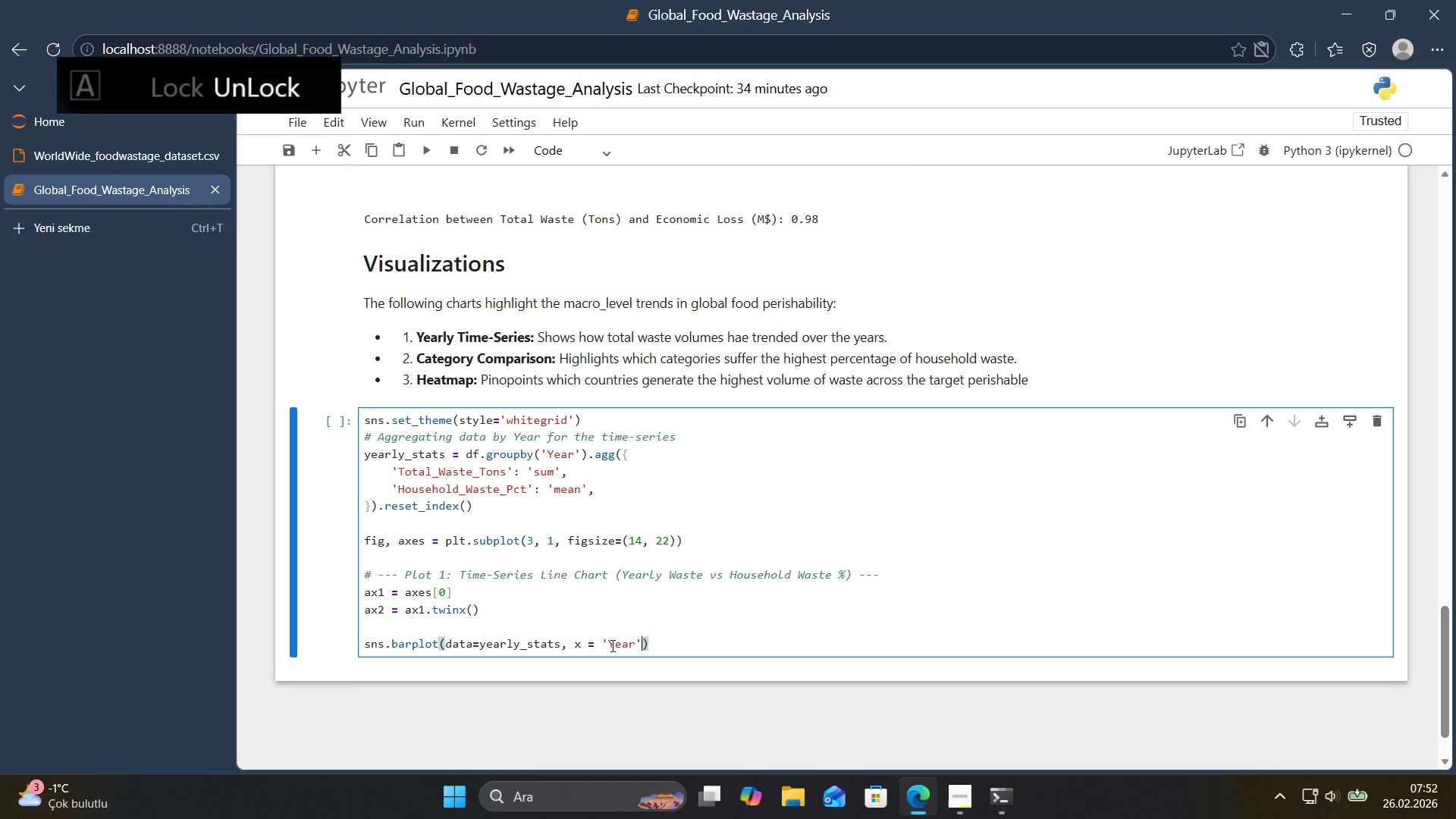 
key(Comma)
 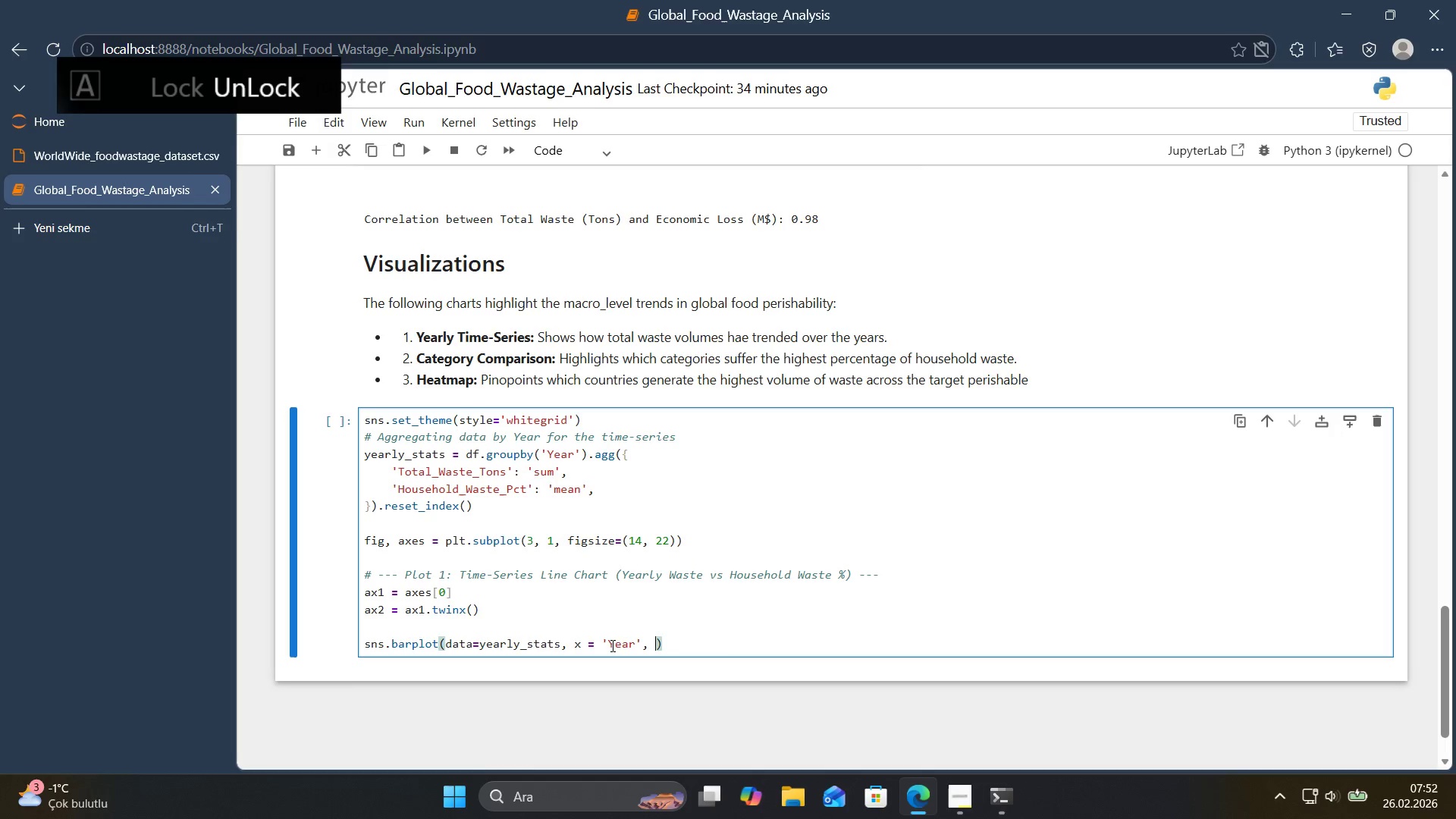 
key(Space)
 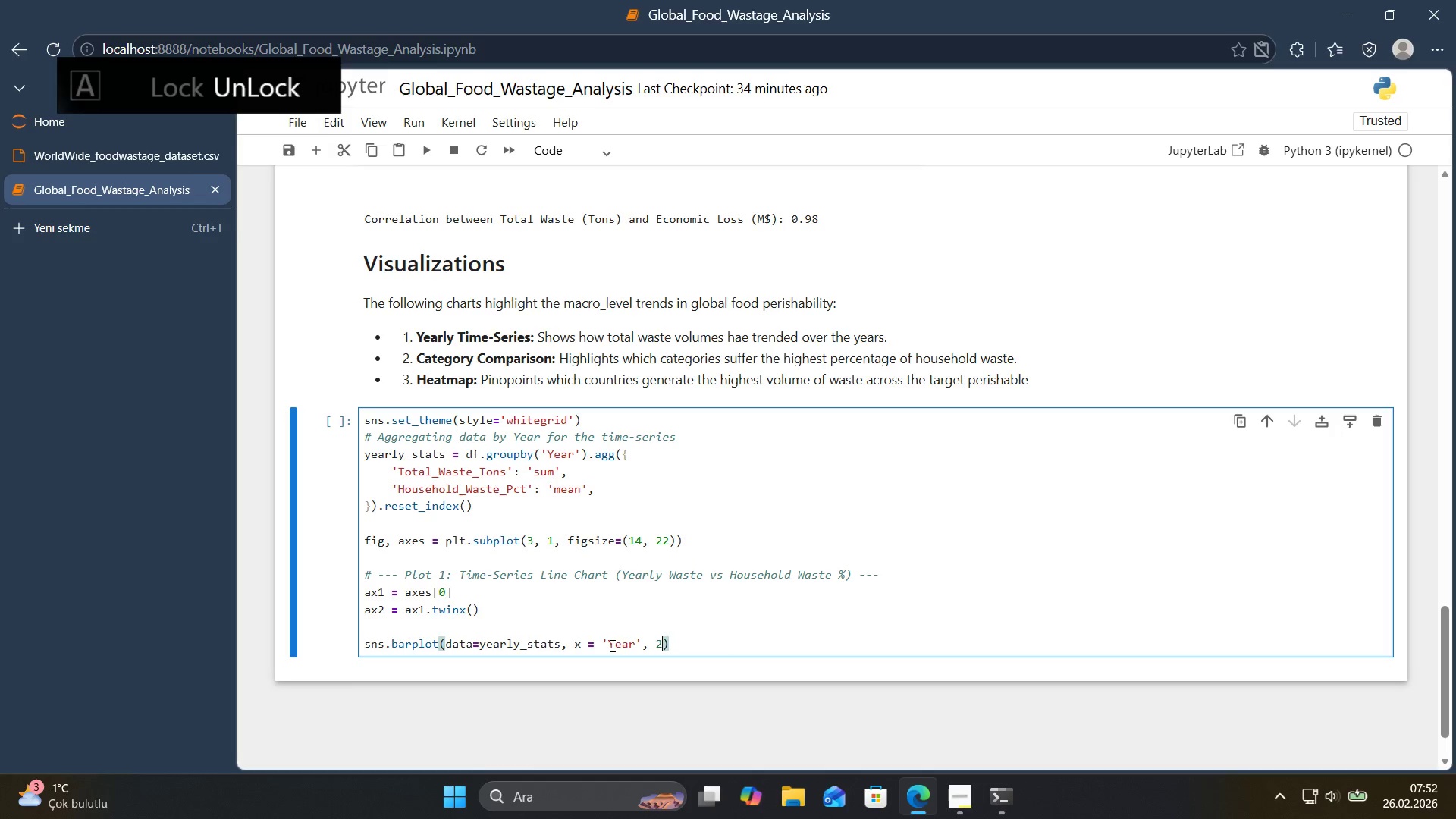 
key(2)
 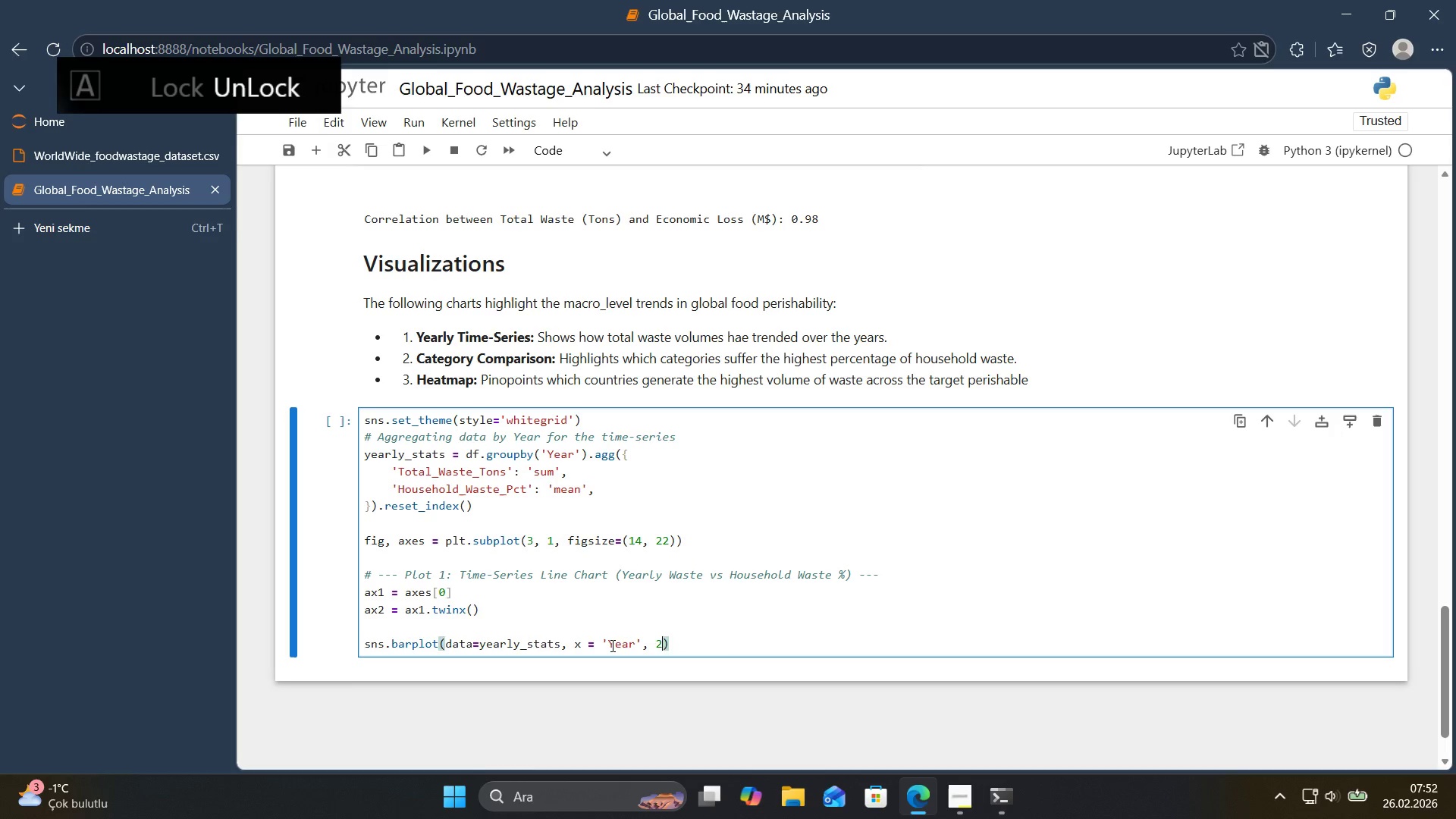 
key(Shift+ShiftRight)
 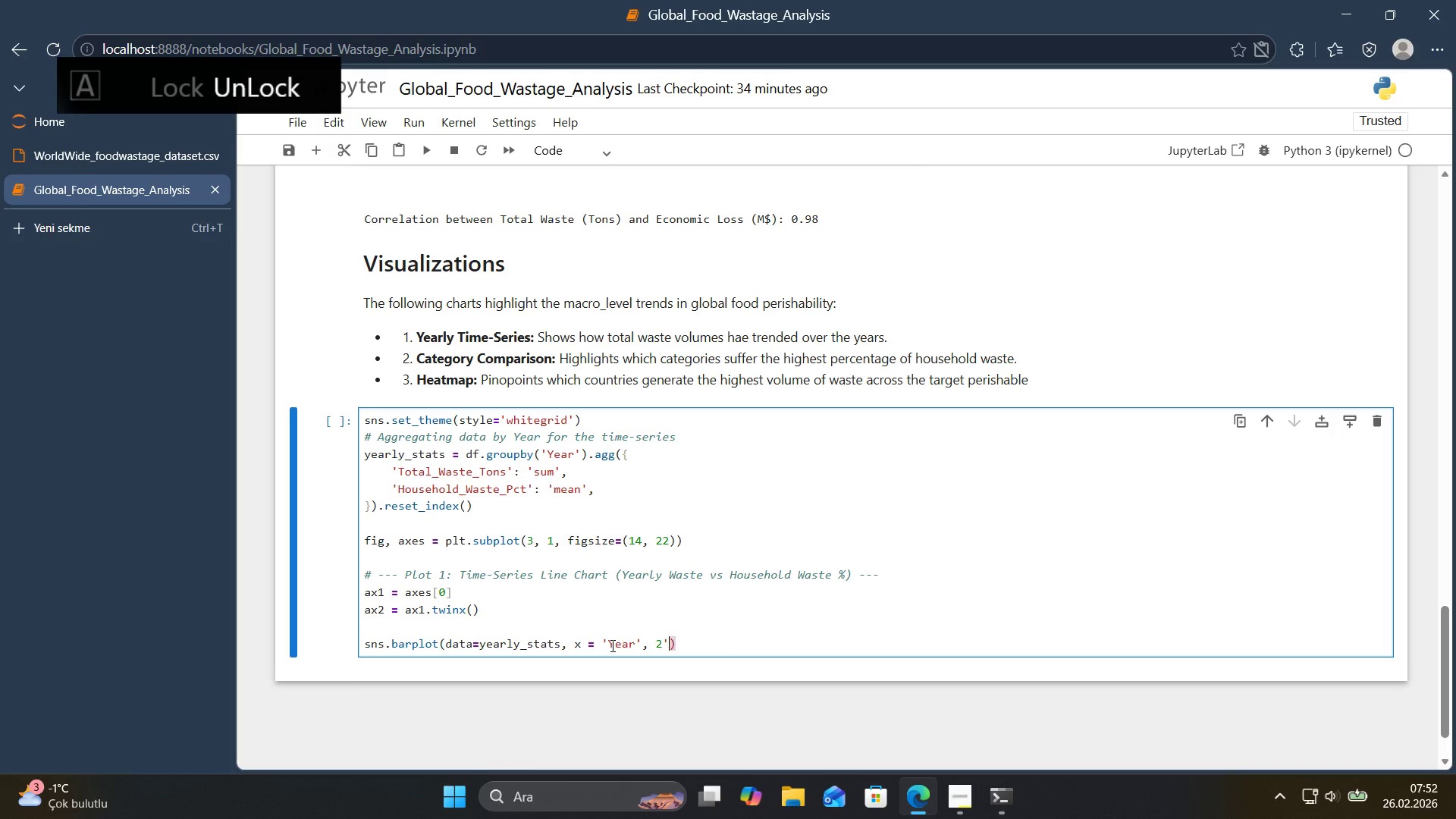 
key(Shift+2)
 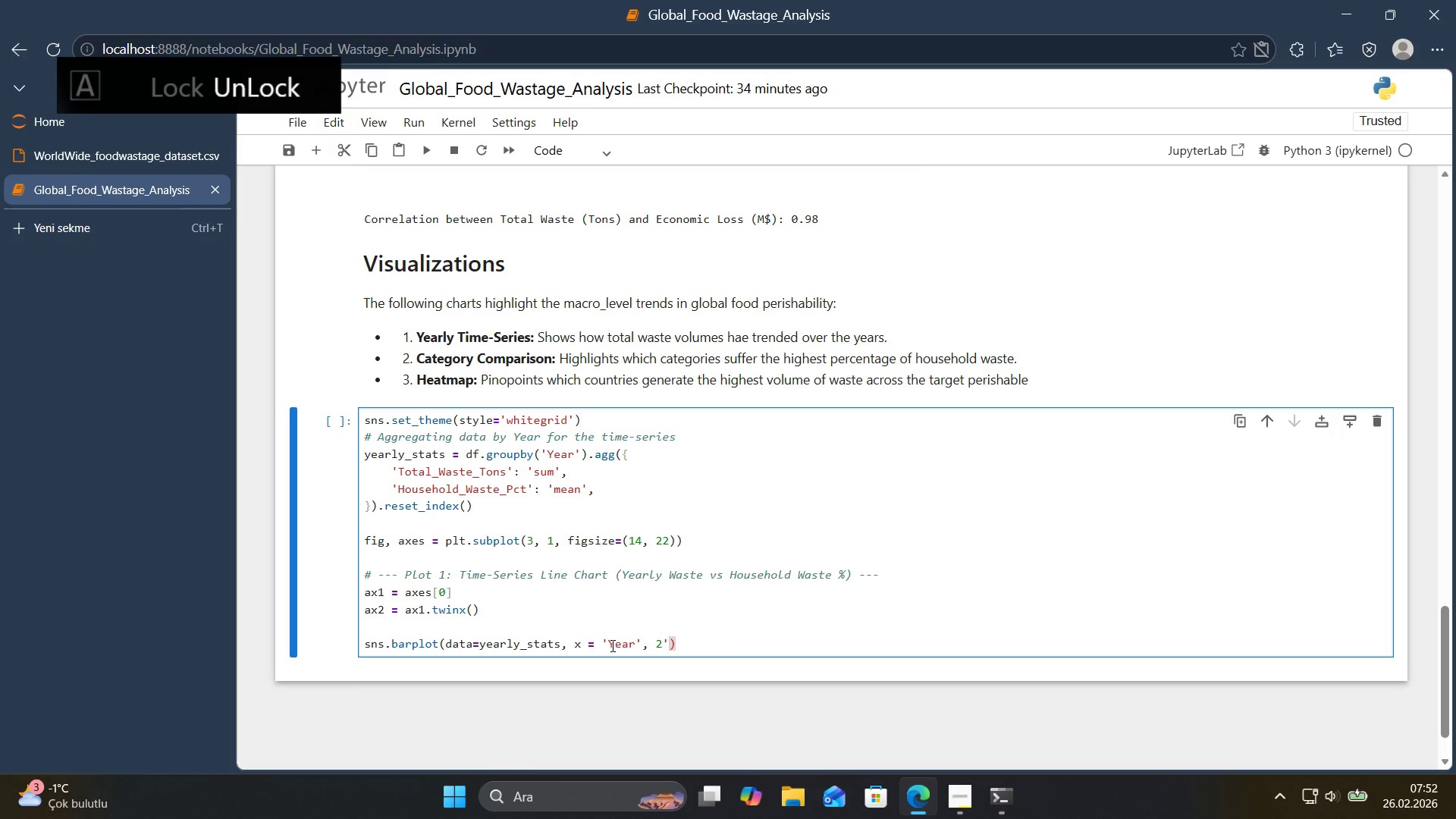 
key(ArrowLeft)
 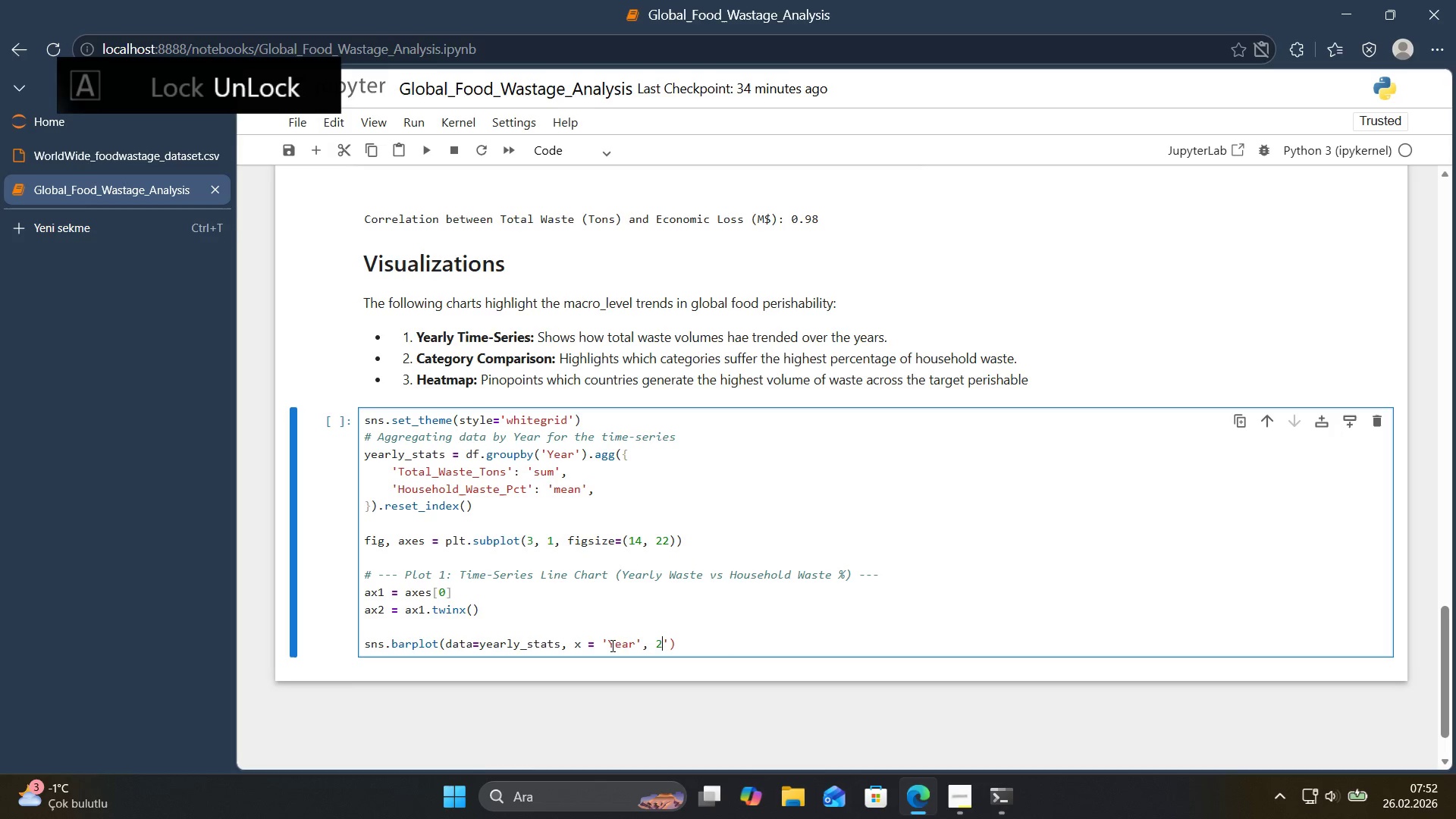 
key(Backspace)
 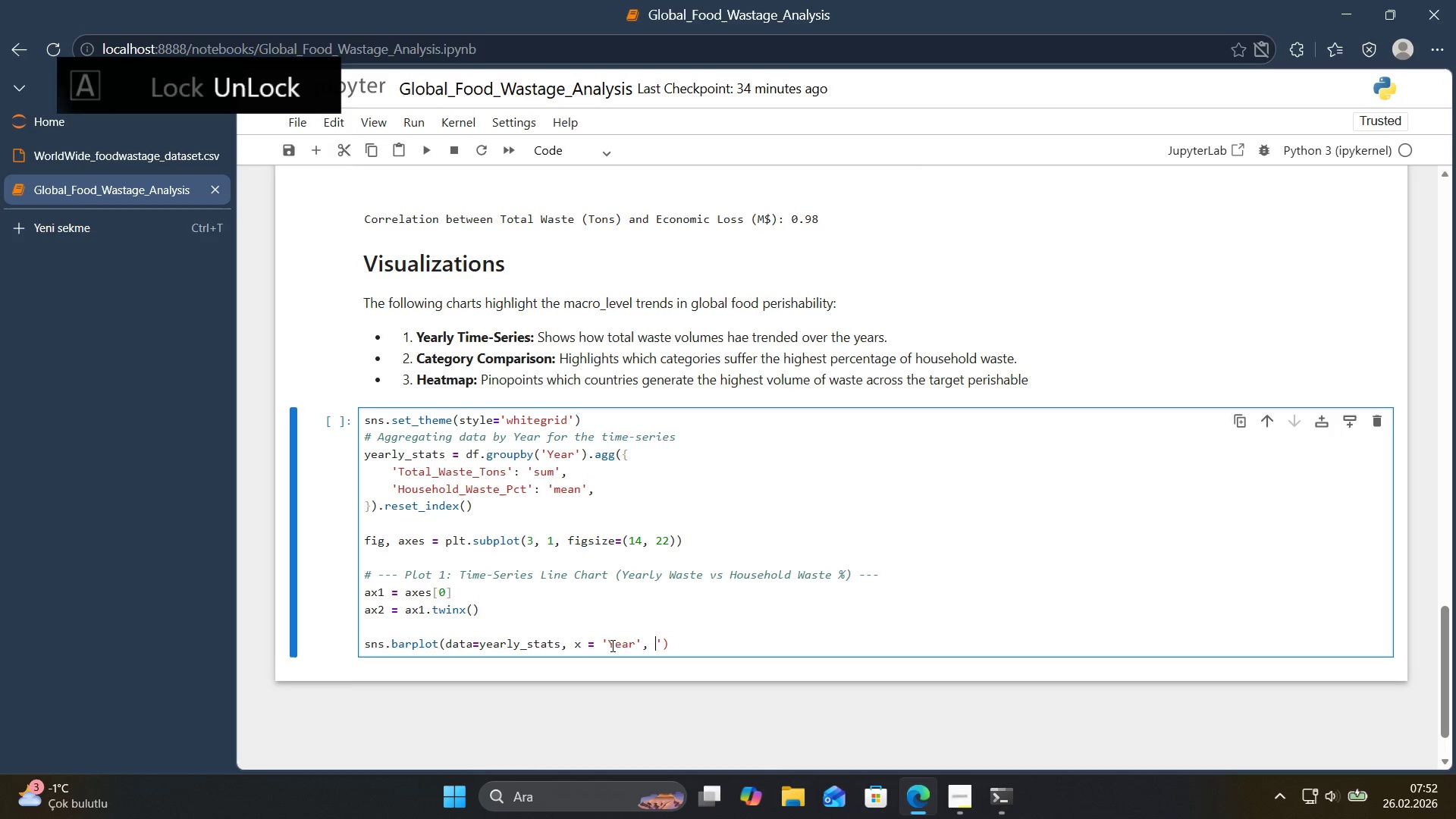 
key(Shift+ShiftRight)
 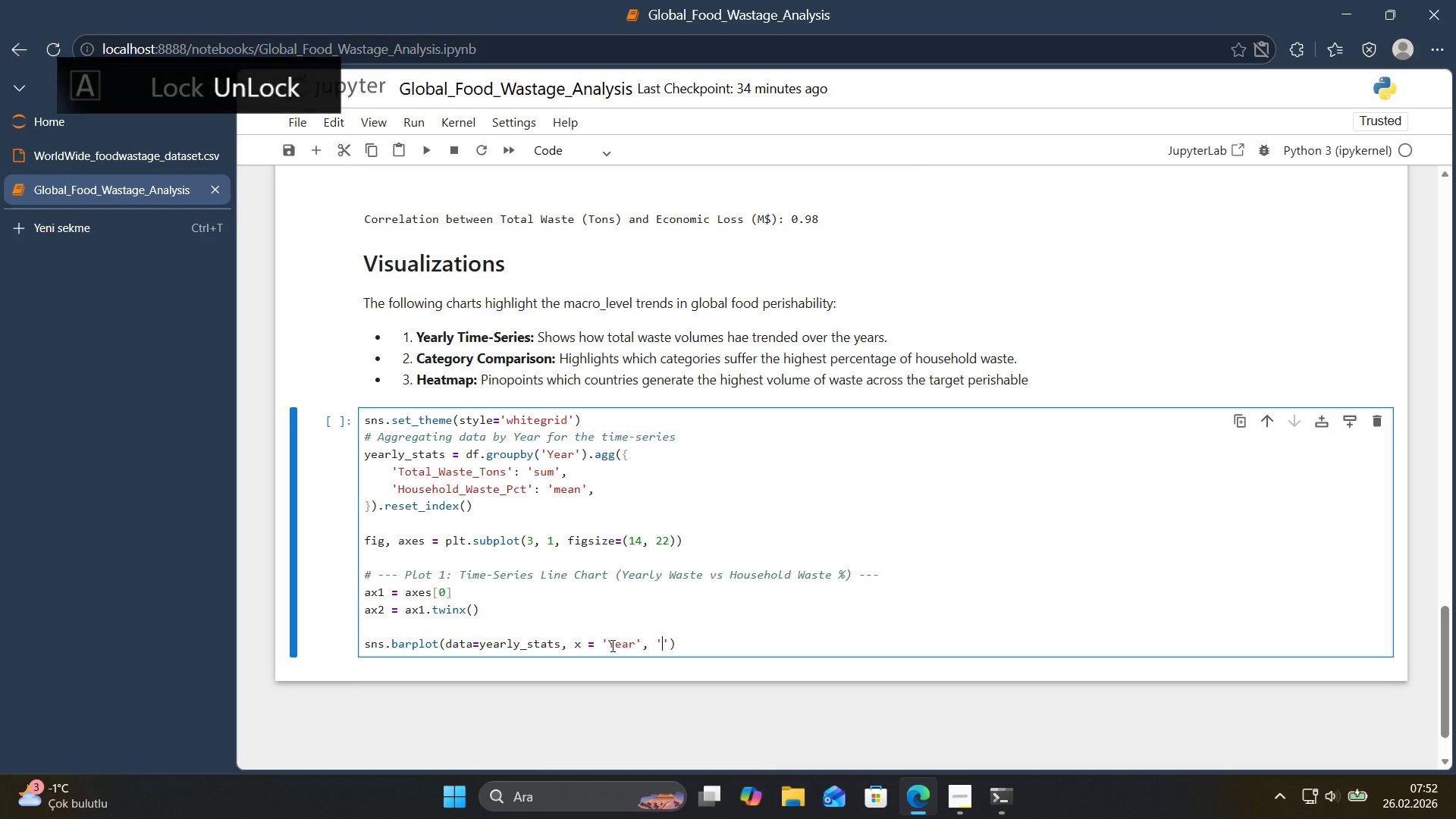 
key(Shift+2)
 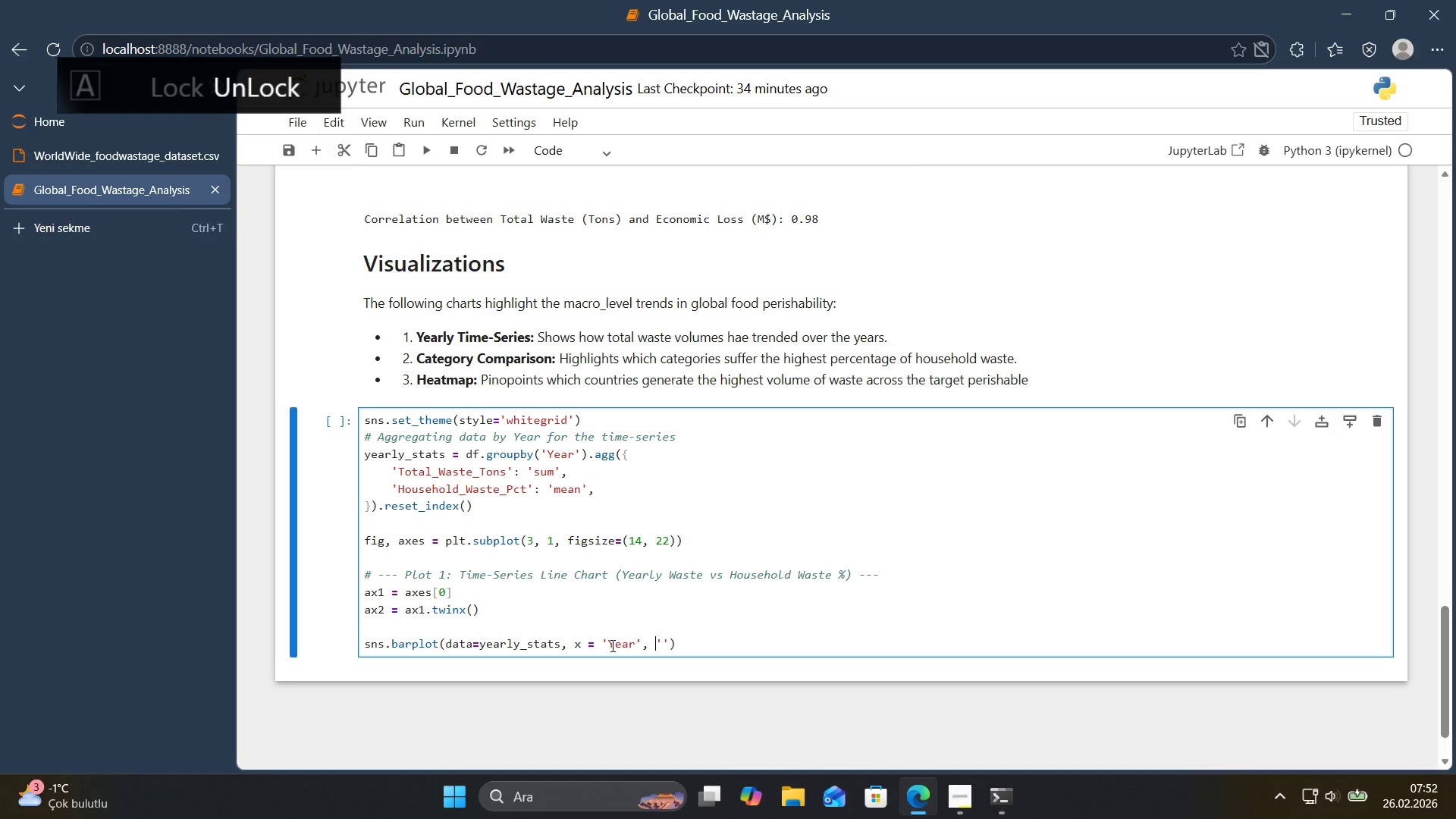 
key(ArrowLeft)
 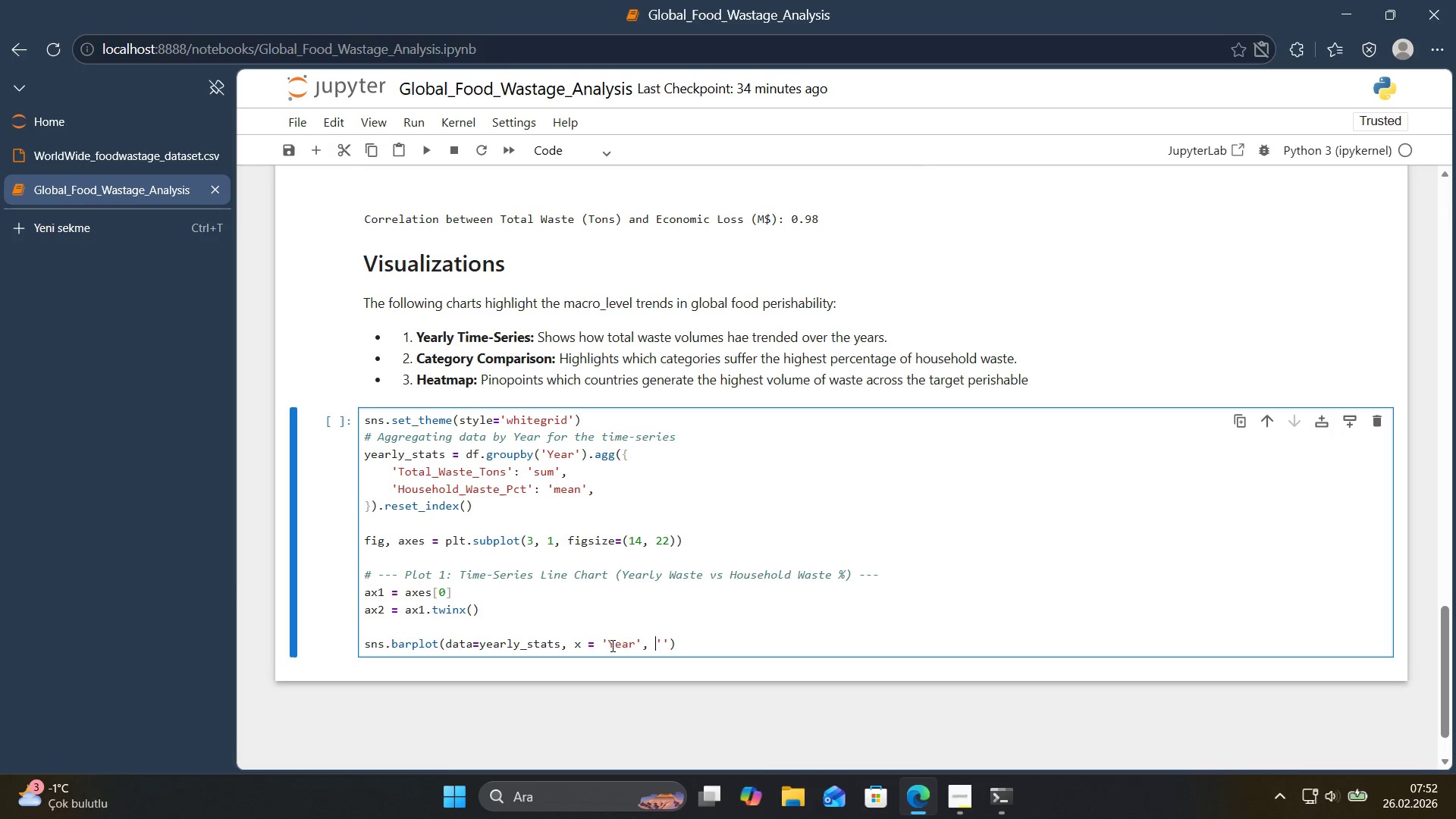 
key(ArrowRight)
 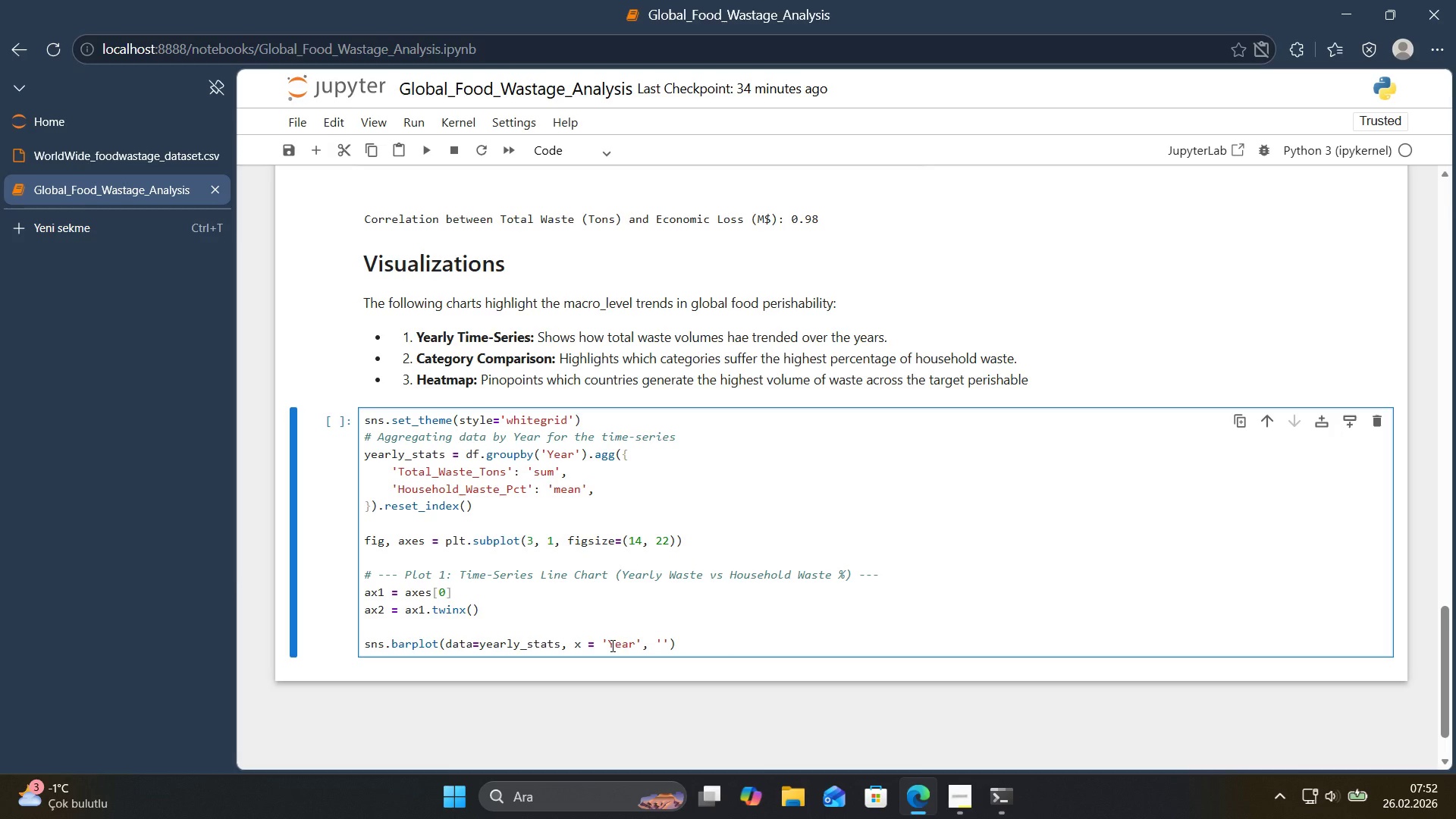 
type(Total)
 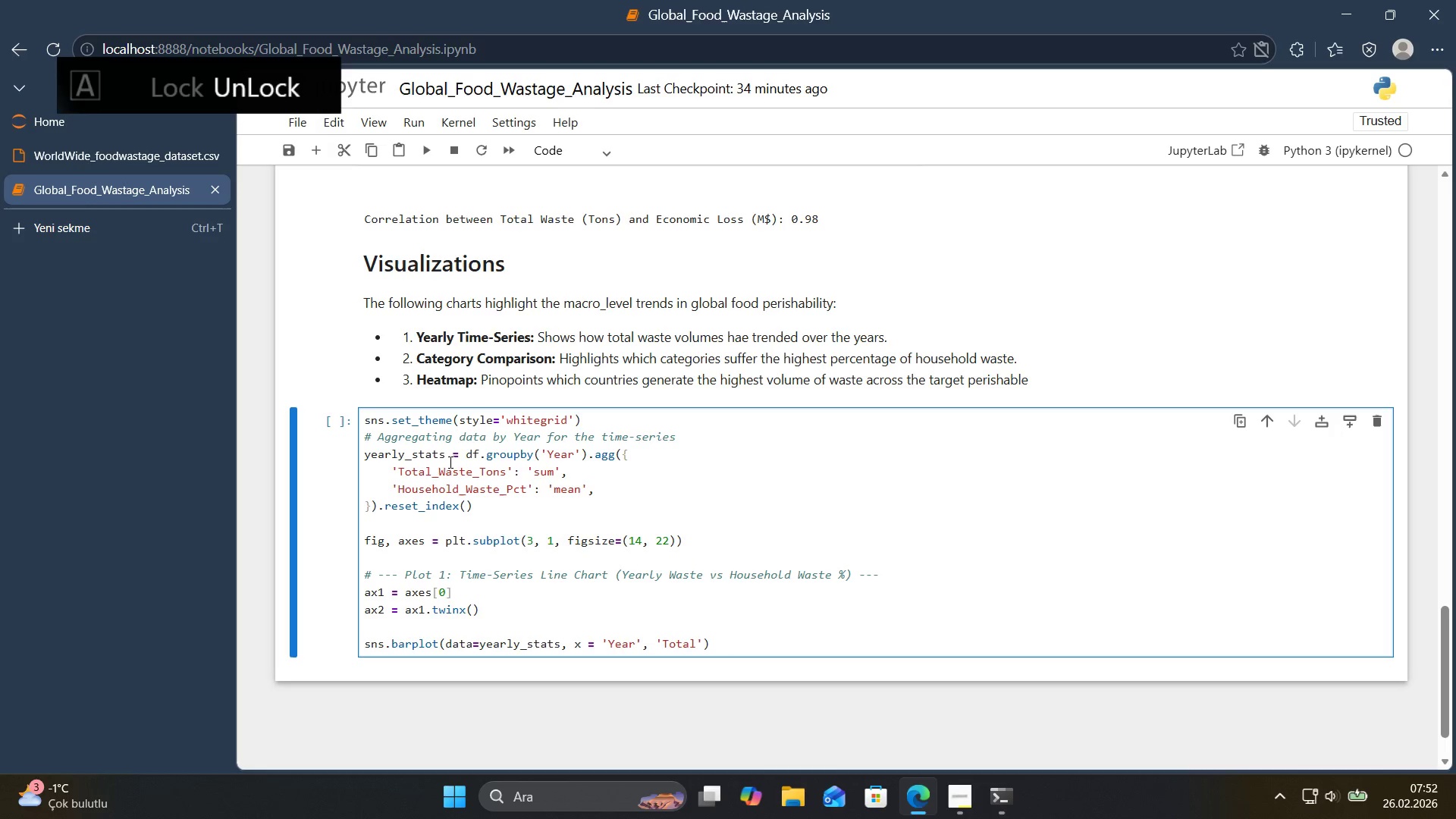 
double_click([446, 470])
 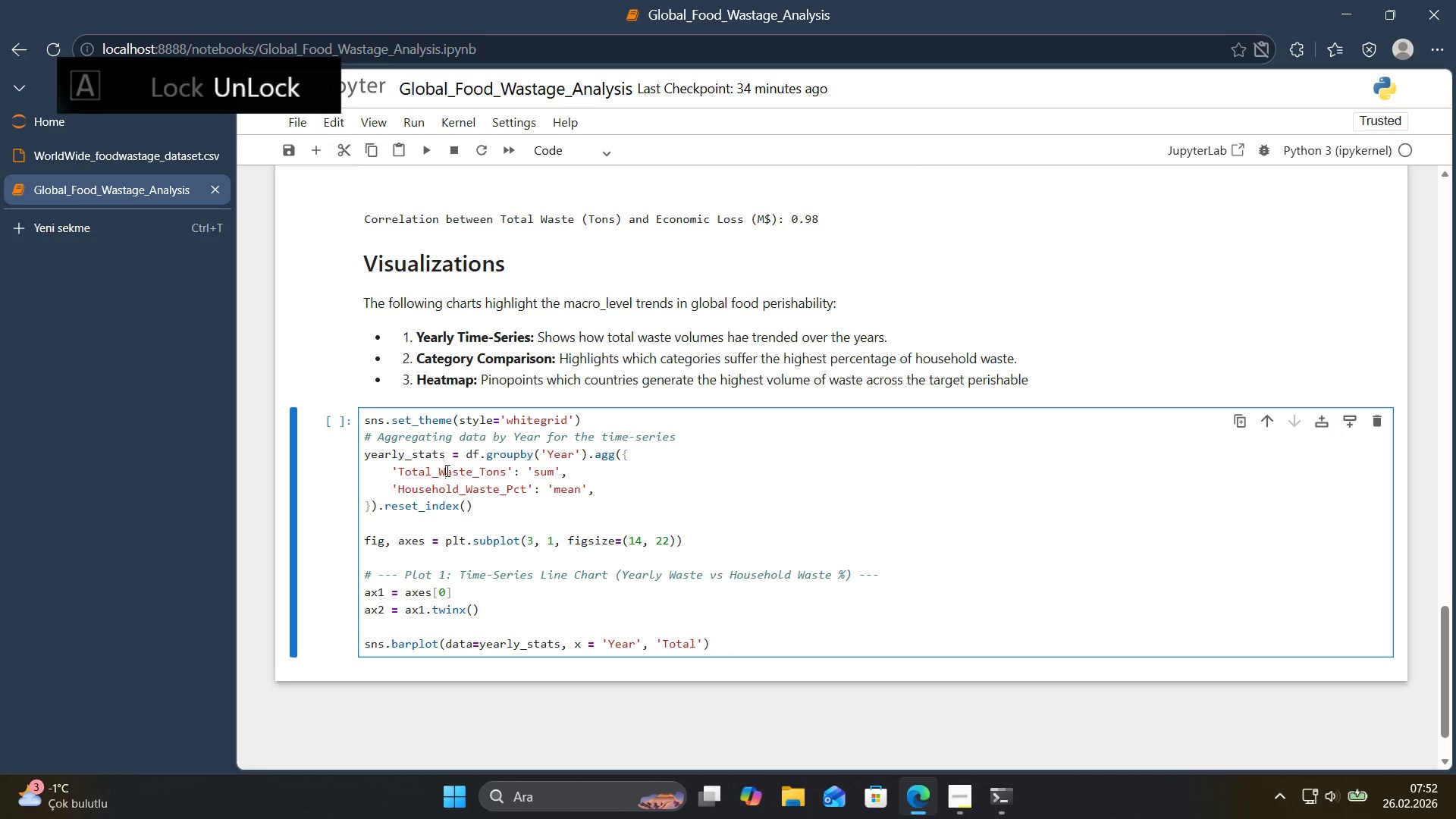 
key(Control+ControlLeft)
 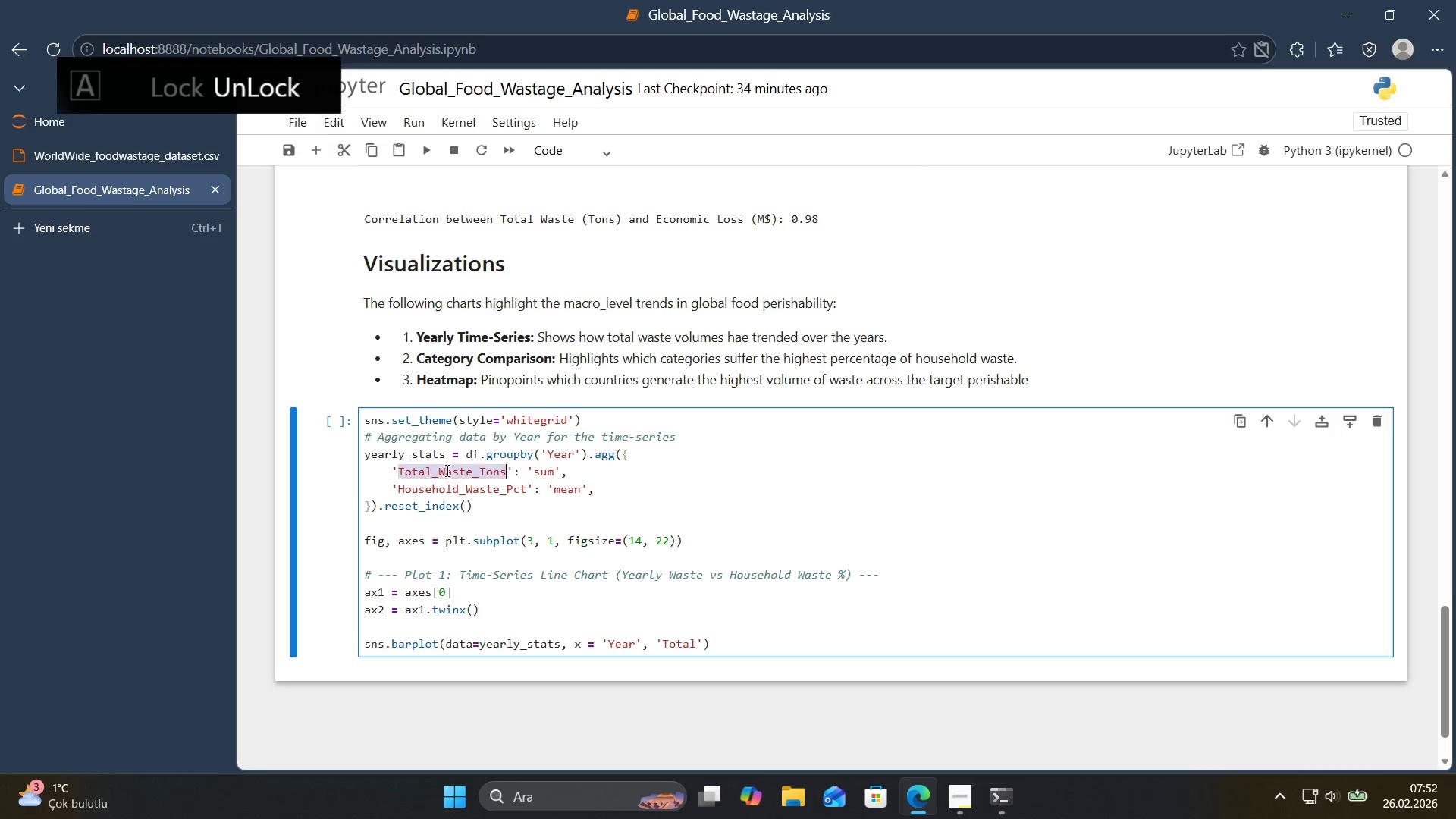 
key(Control+C)
 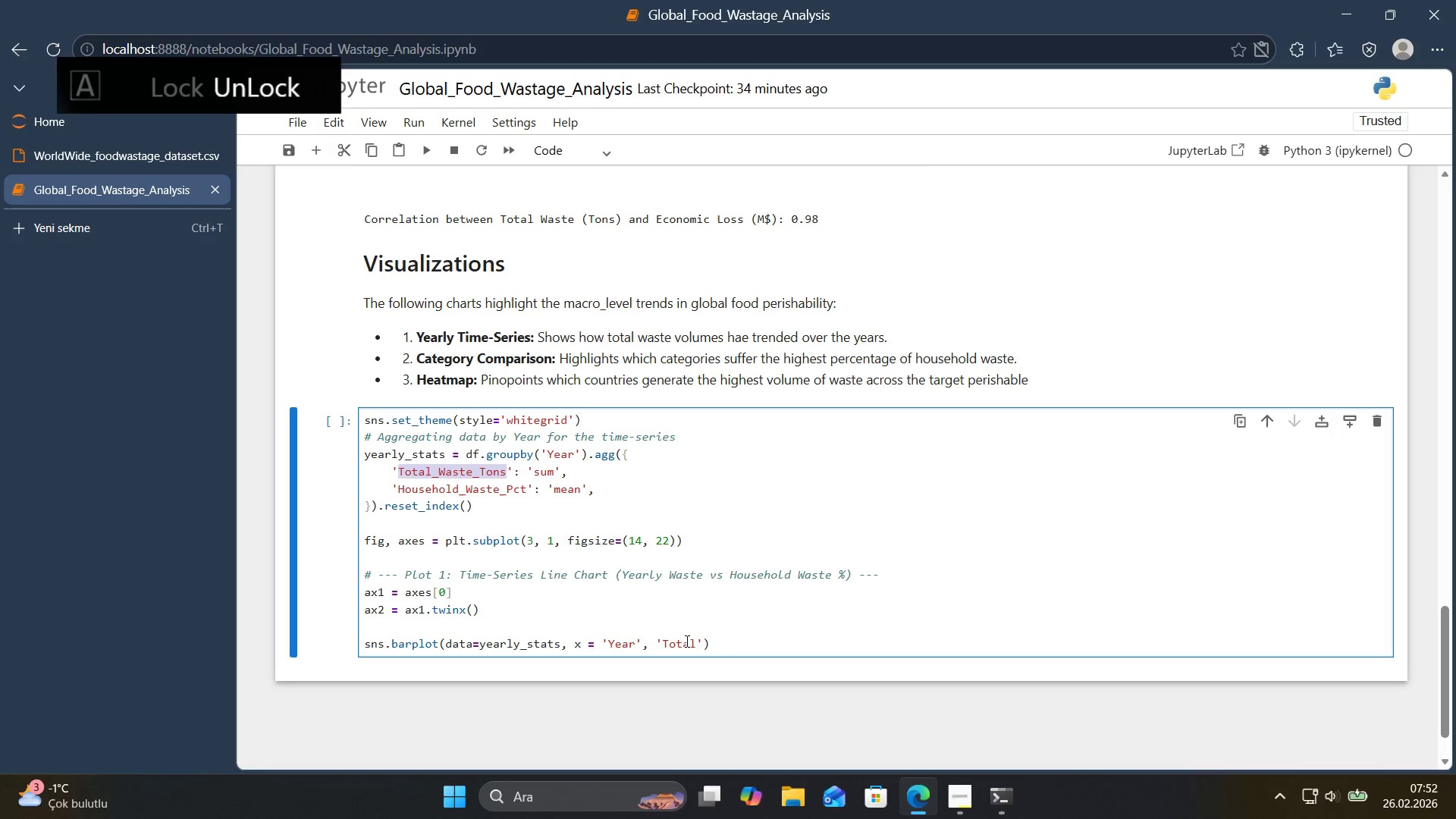 
double_click([686, 641])
 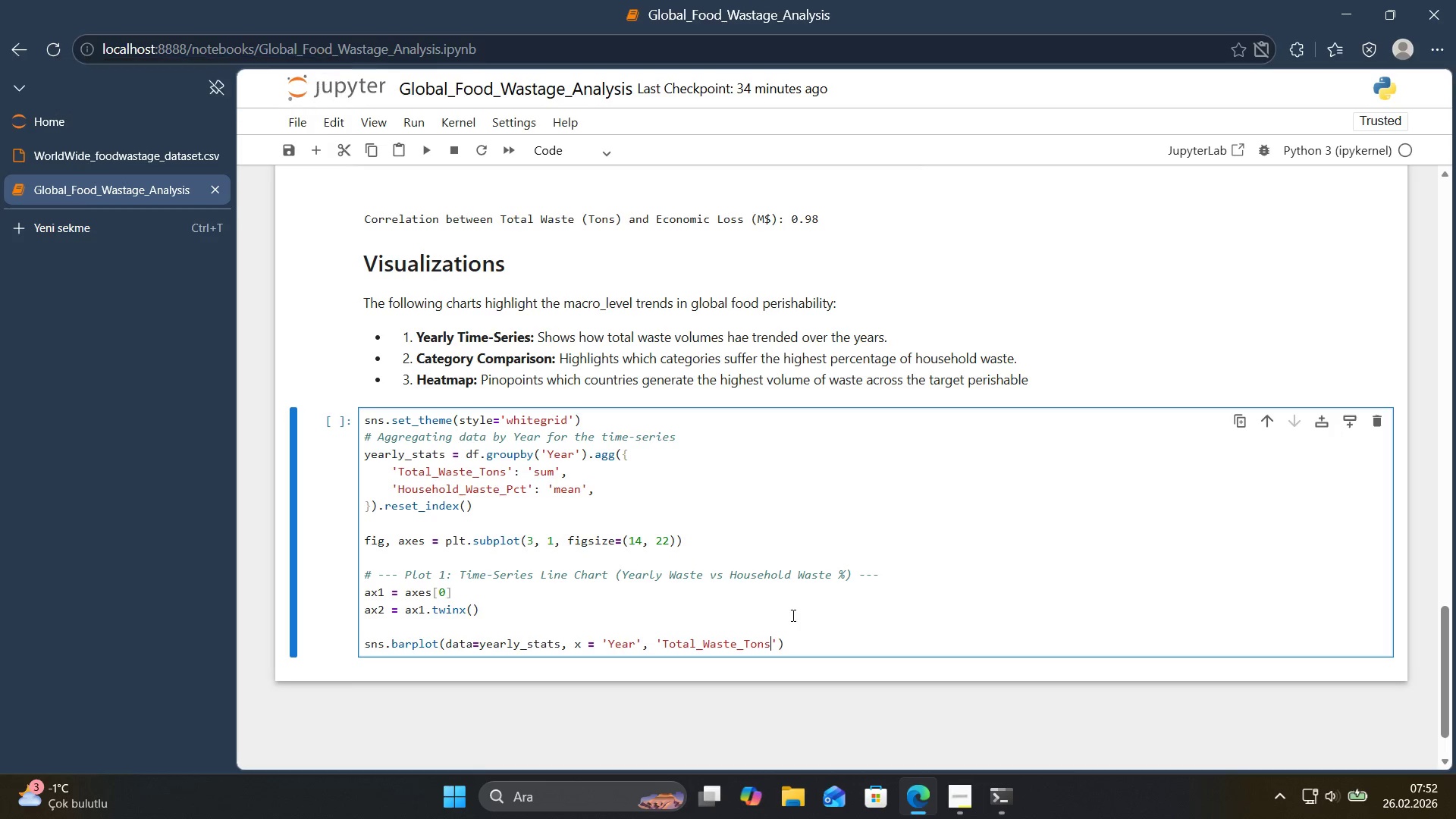 
key(Control+ControlLeft)
 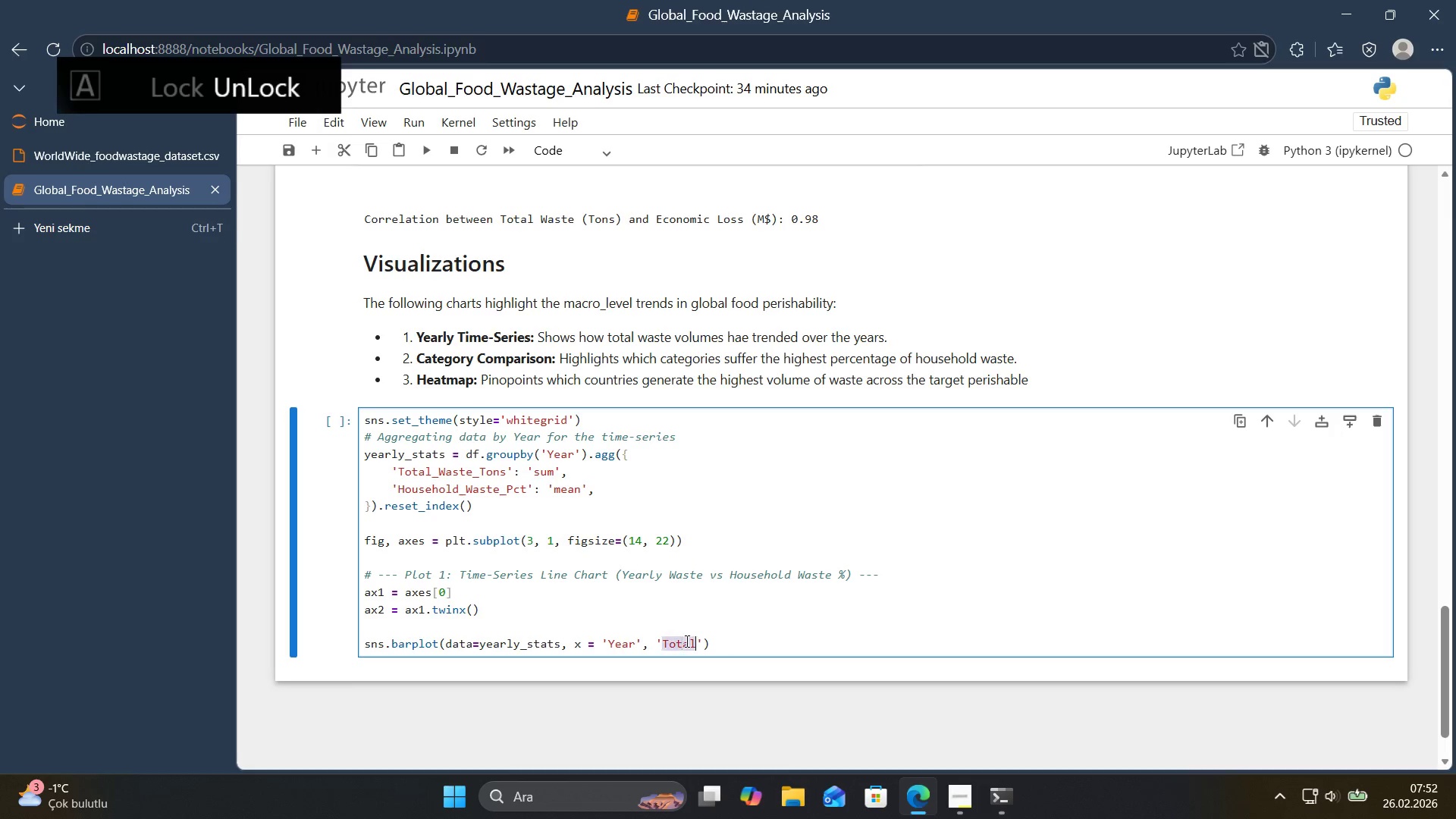 
key(Control+V)
 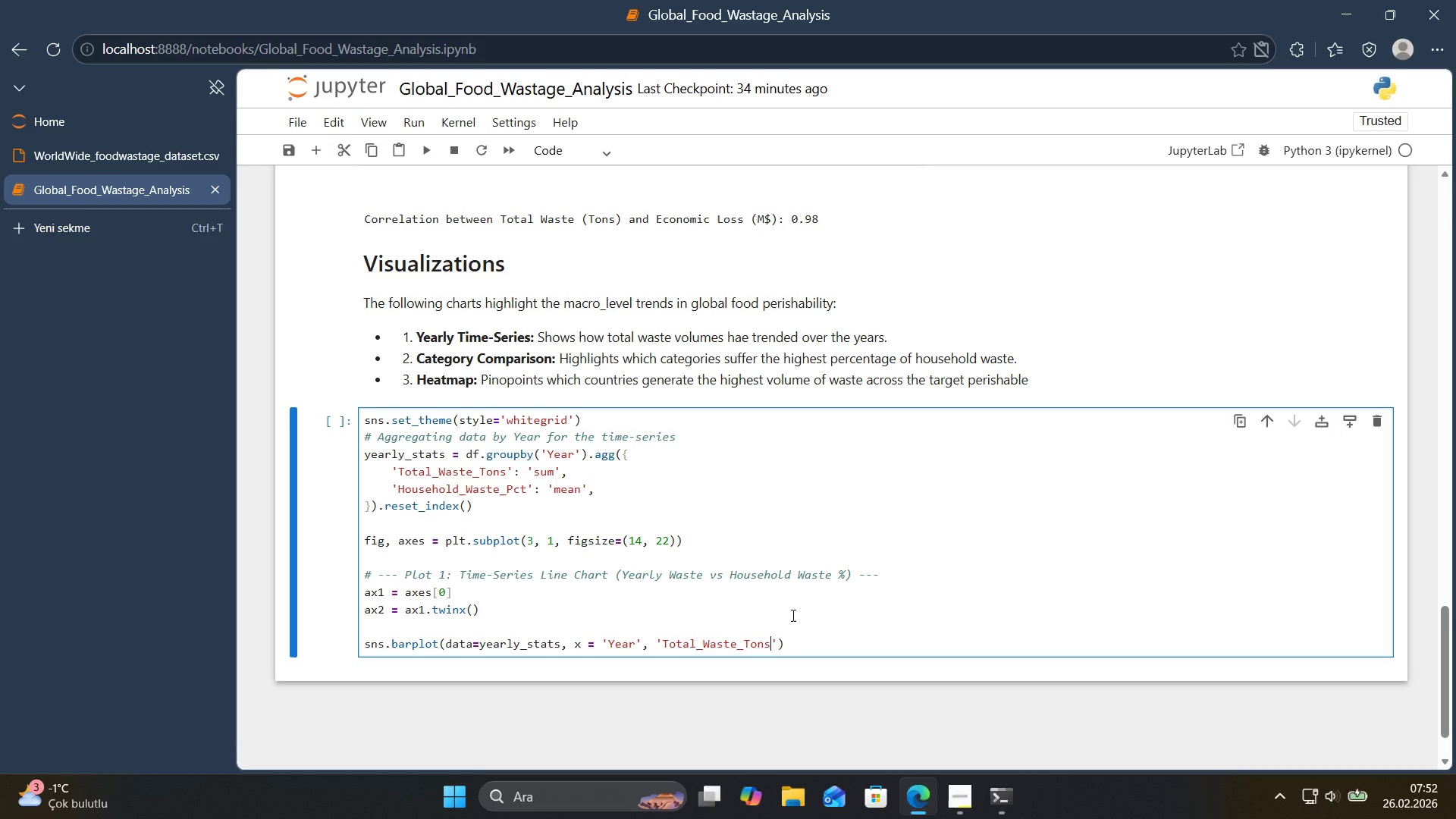 
key(ArrowRight)
 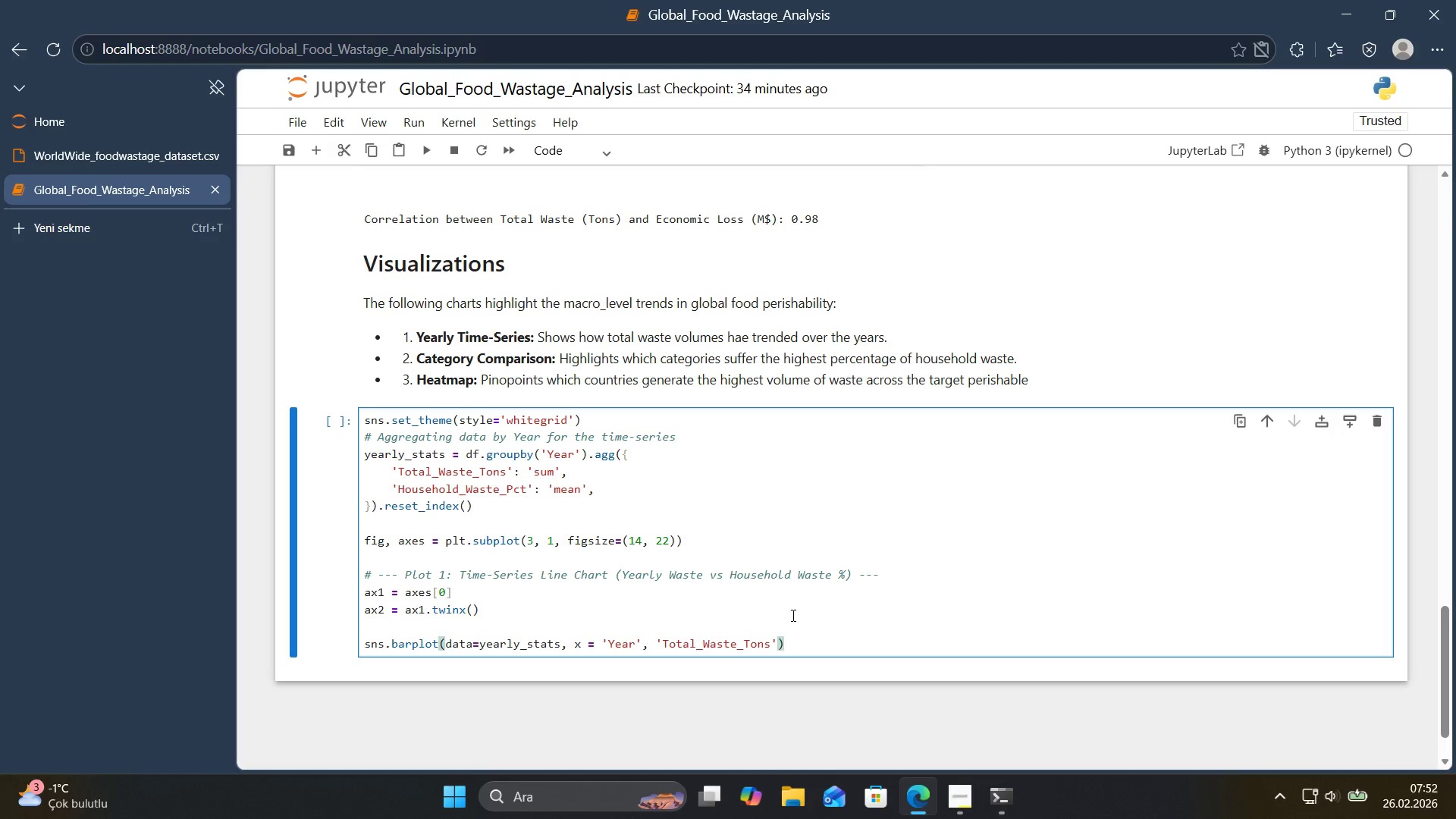 
type(, @@)
 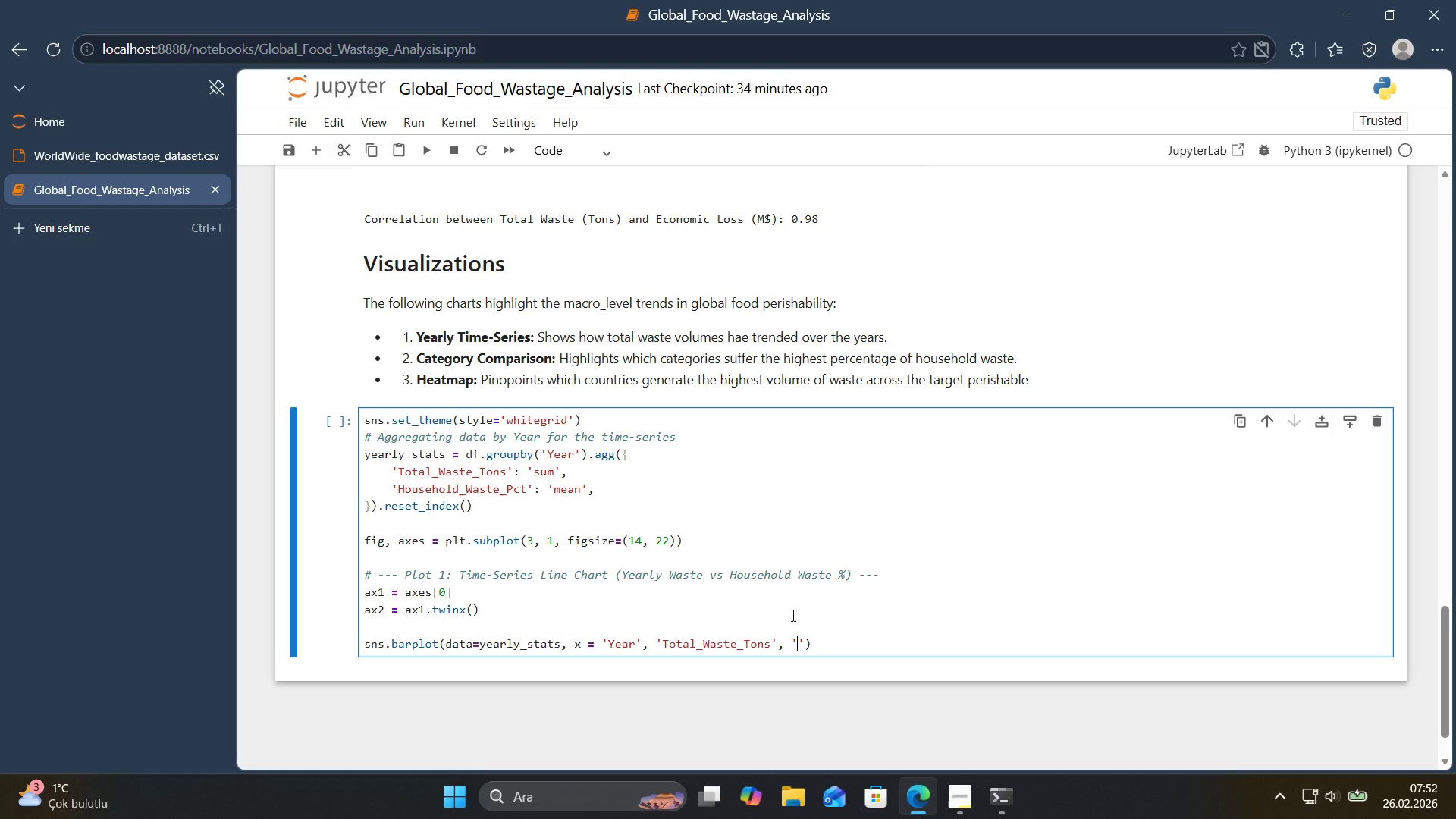 
 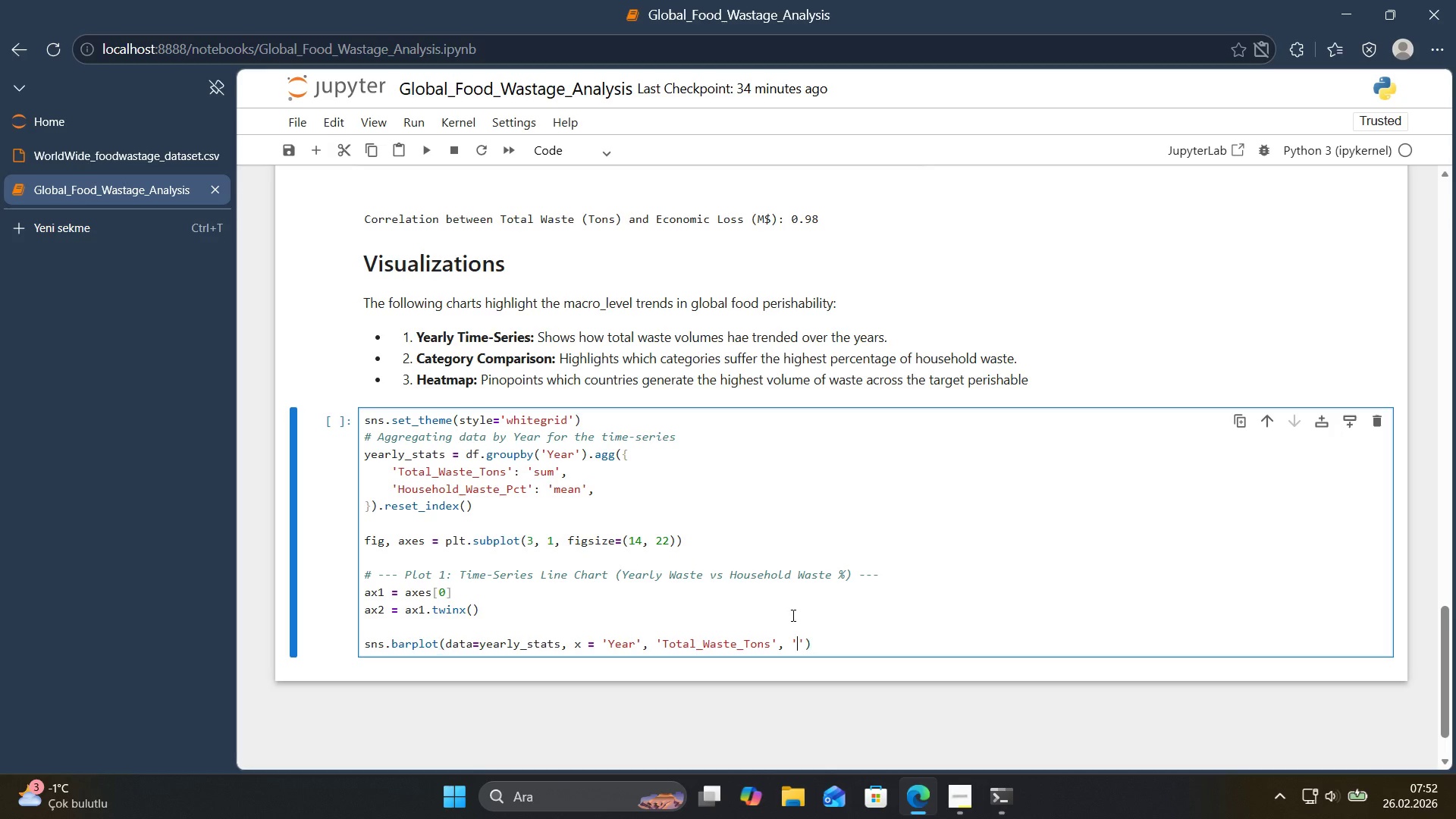 
key(ArrowLeft)
 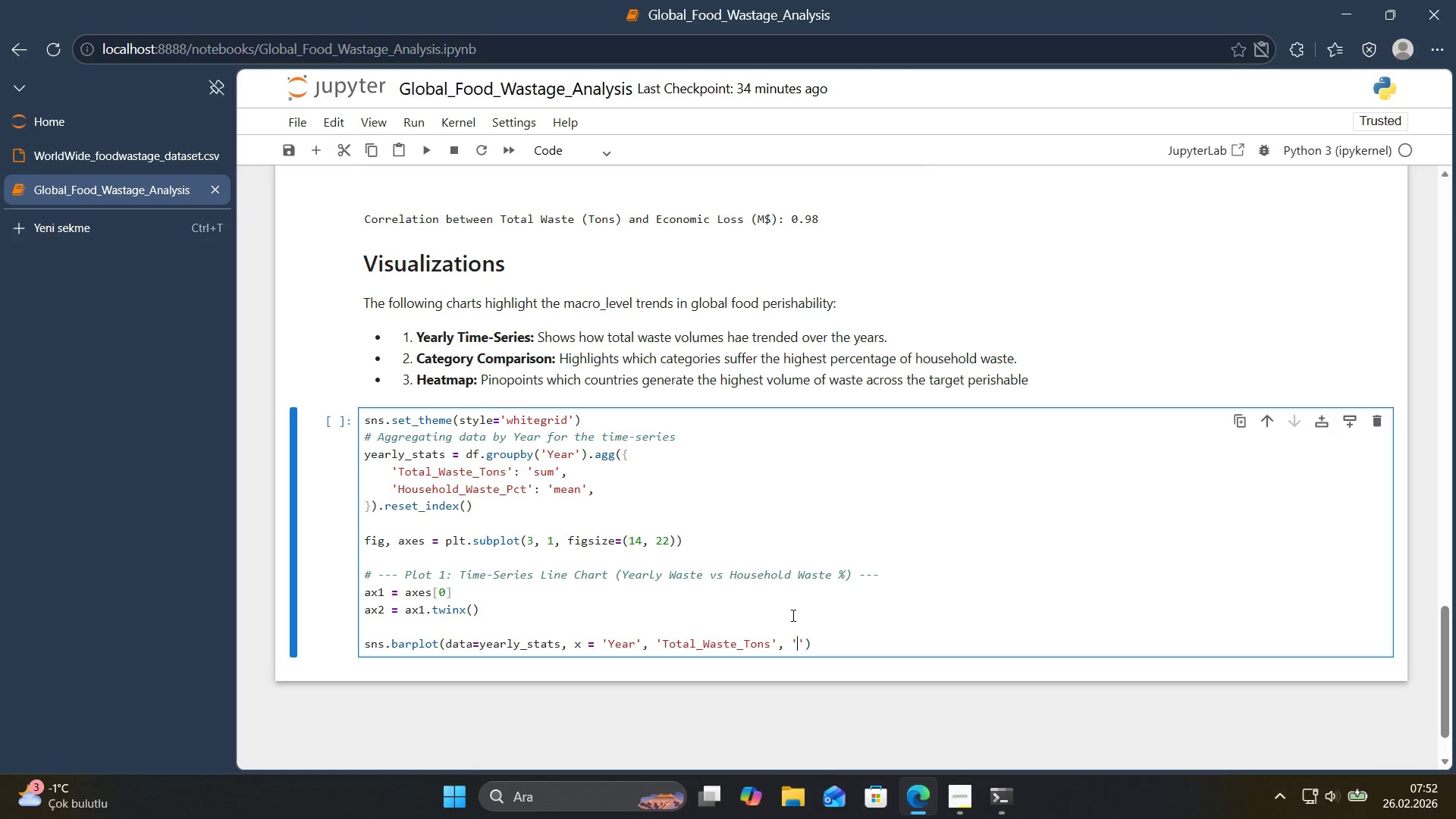 
key(ArrowRight)
 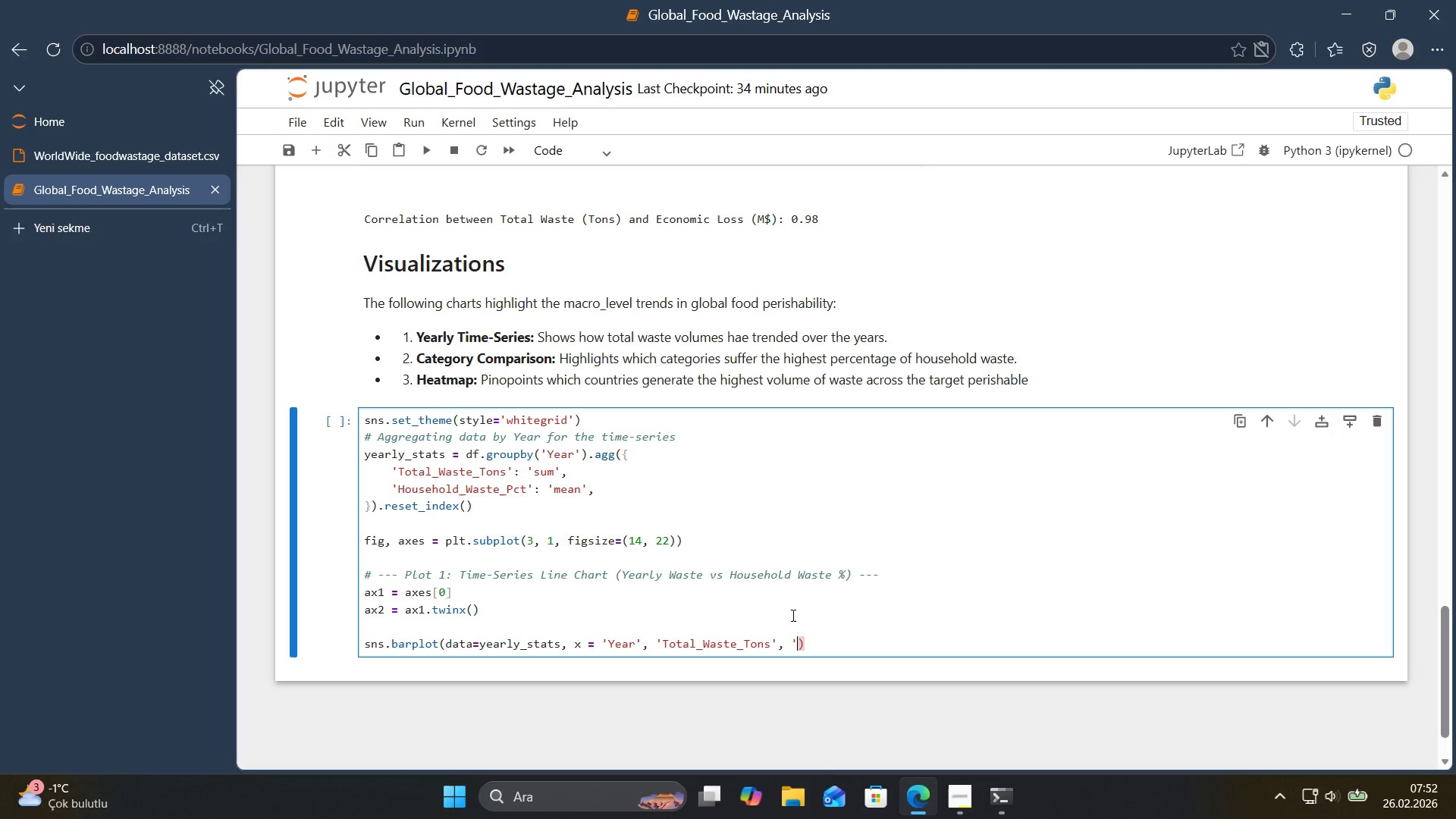 
key(Backspace)
key(Backspace)
type(alpha)0.6)
 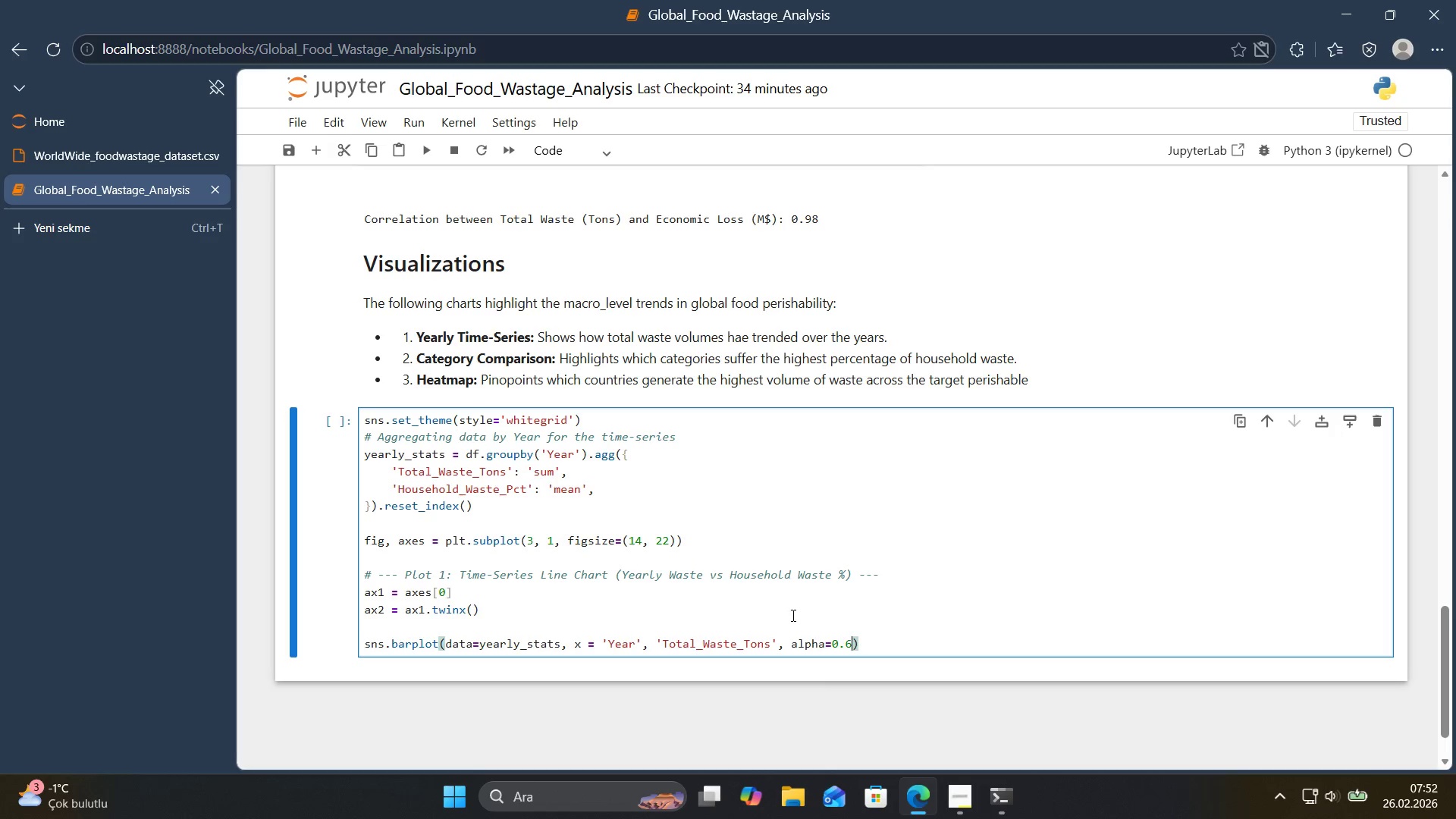 
type(, clo)
key(Backspace)
key(Backspace)
type(olor)@@)
 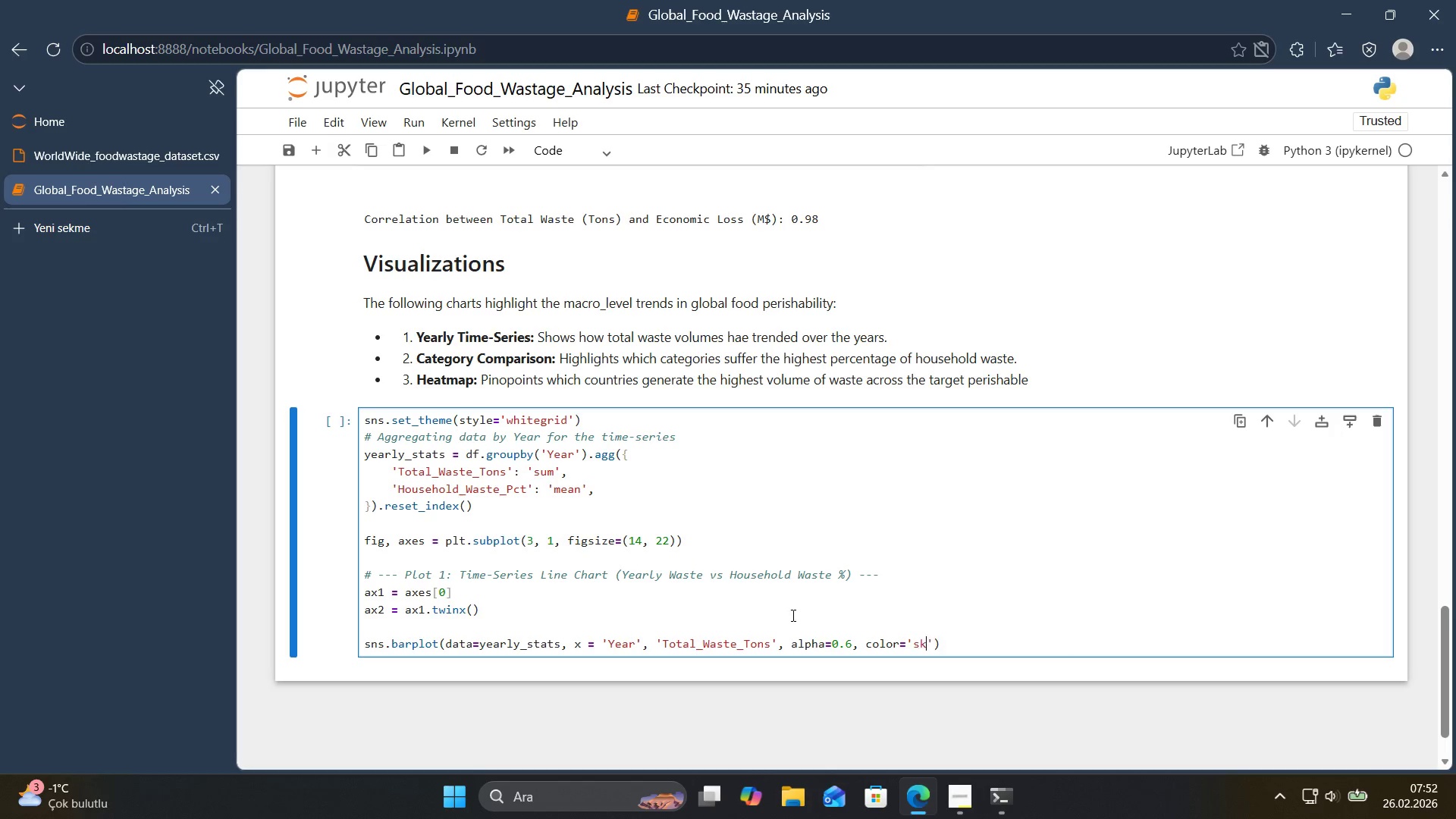 
 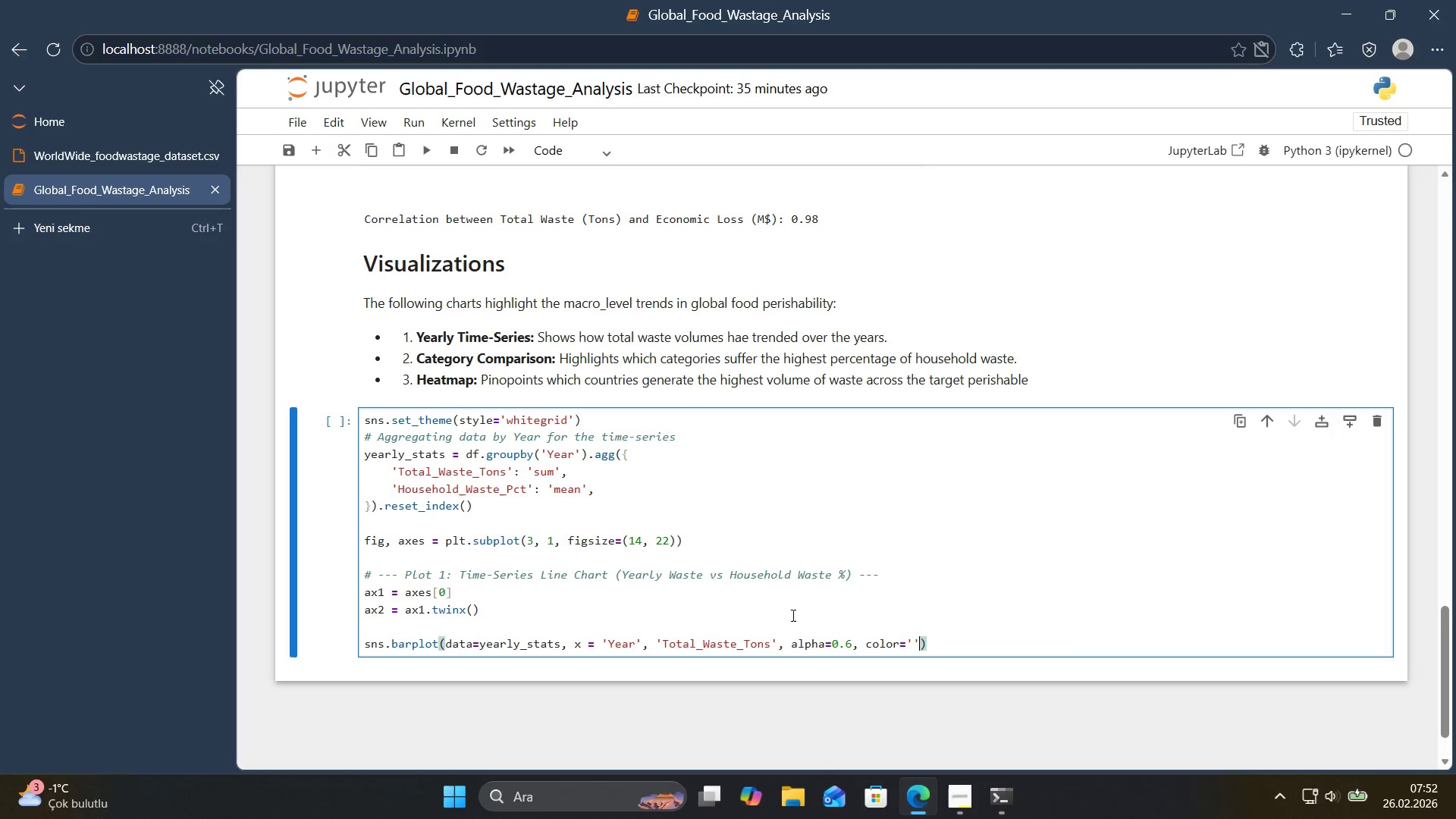 
key(ArrowLeft)
 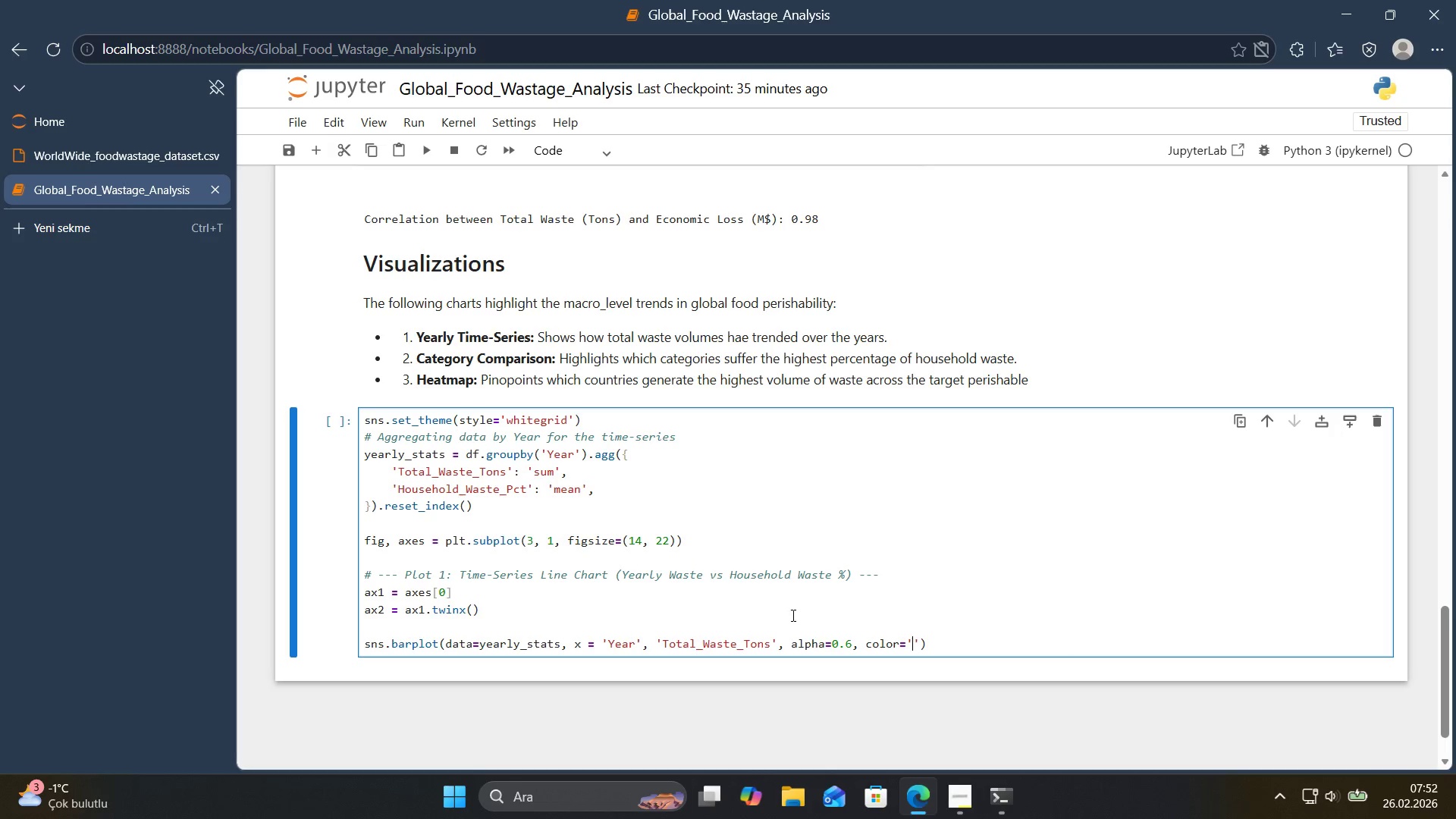 
type(skyblue)
 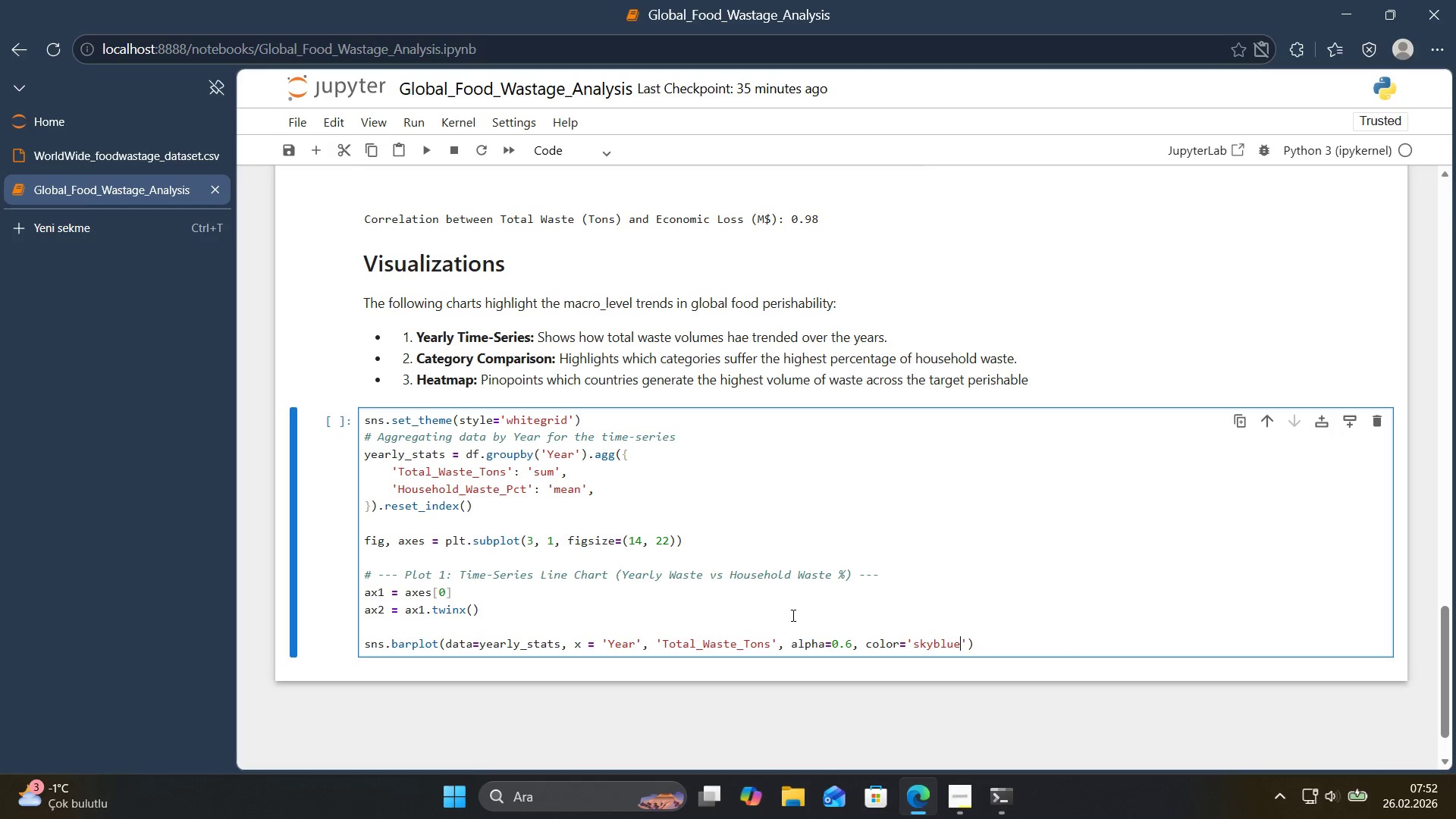 
key(ArrowRight)
 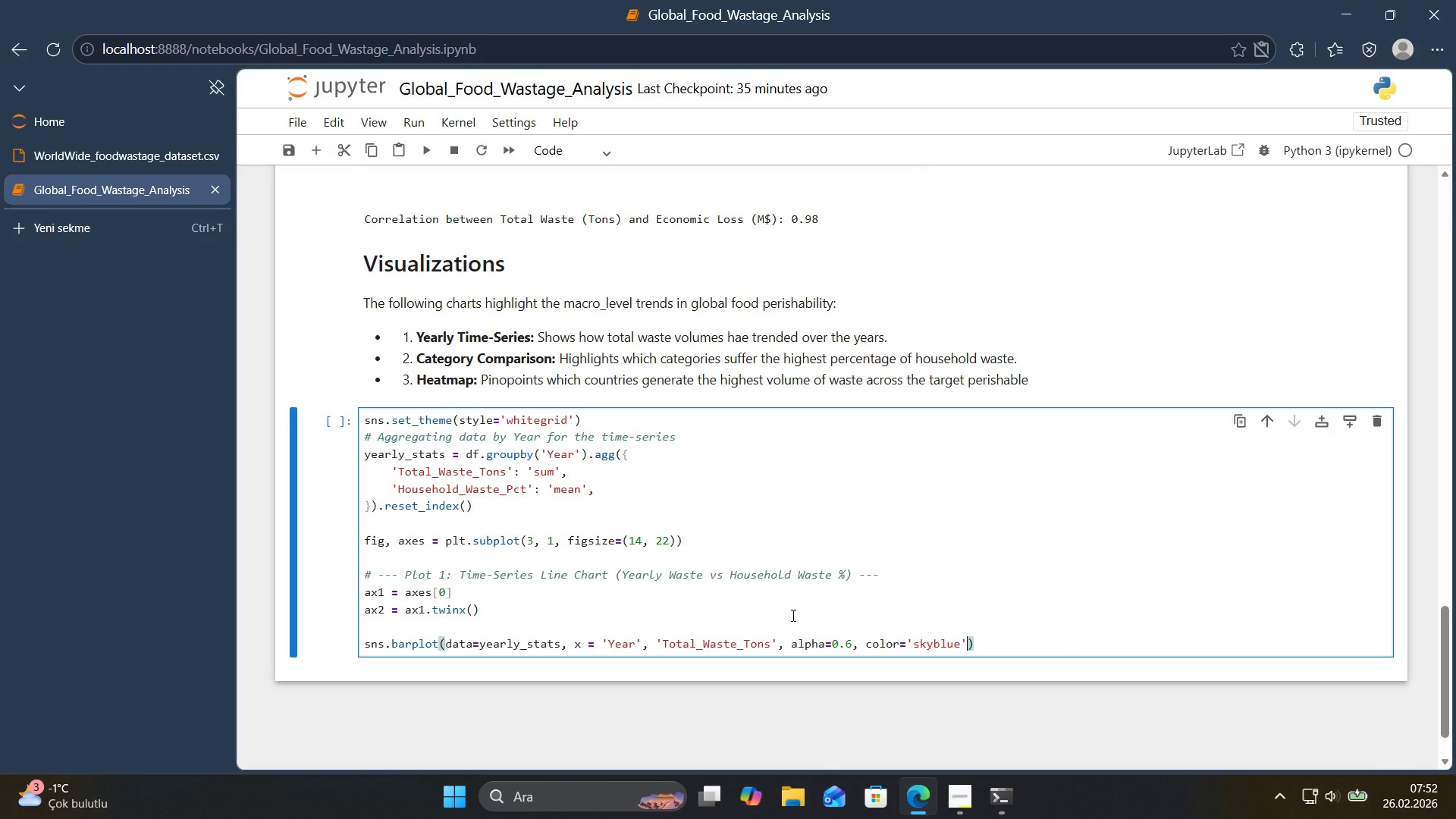 
type(, 2@)
 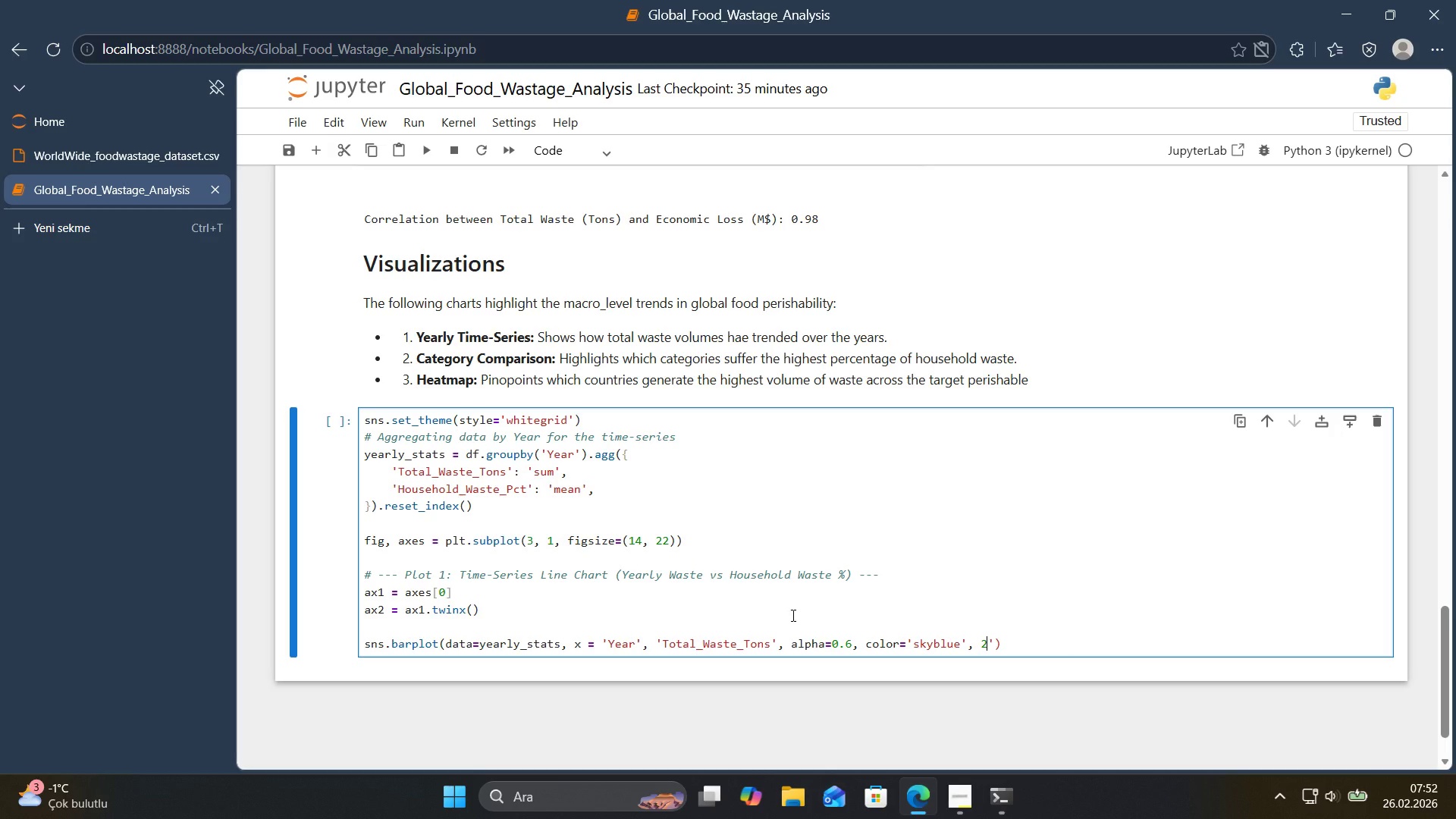 
 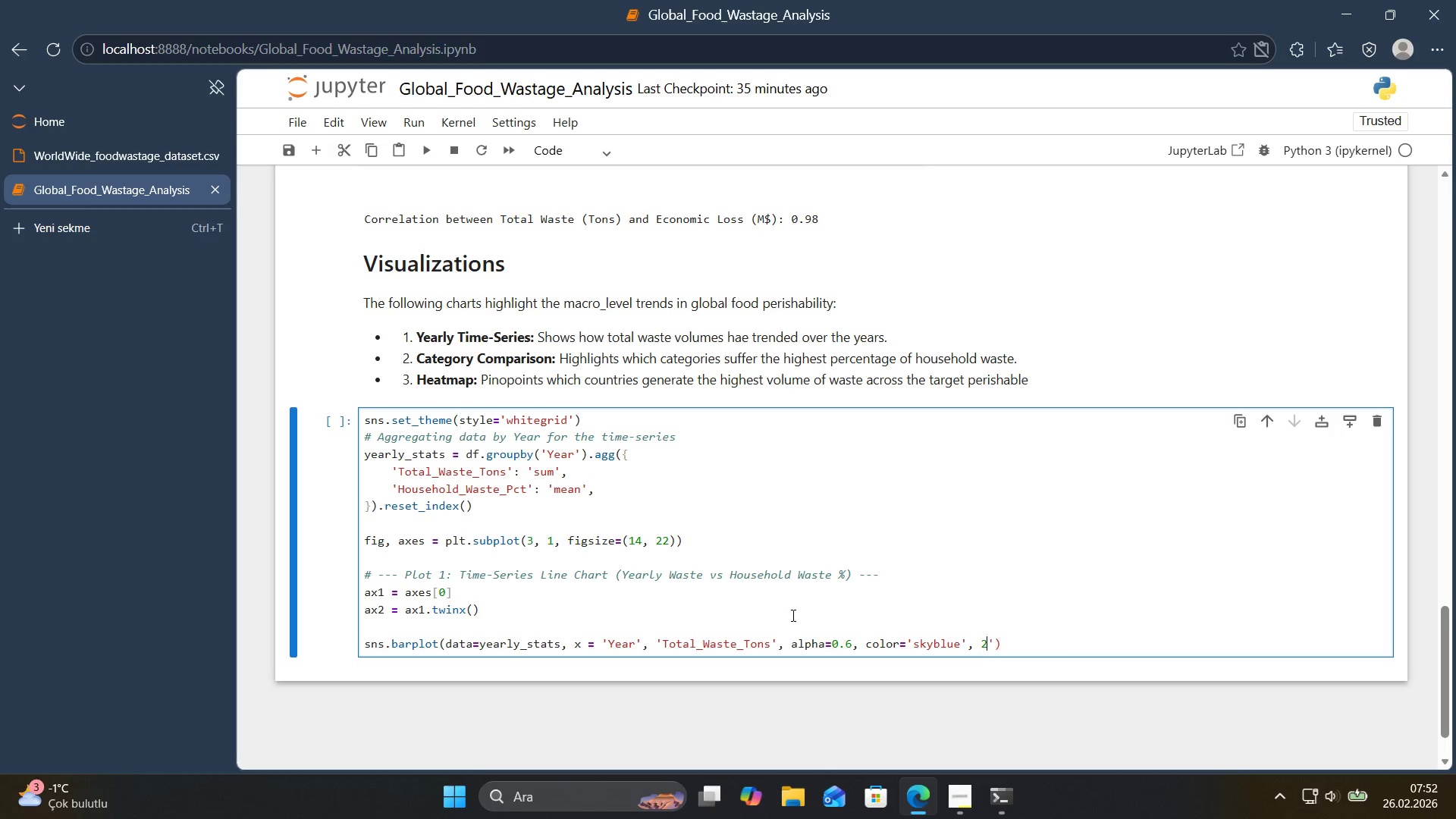 
key(ArrowLeft)
 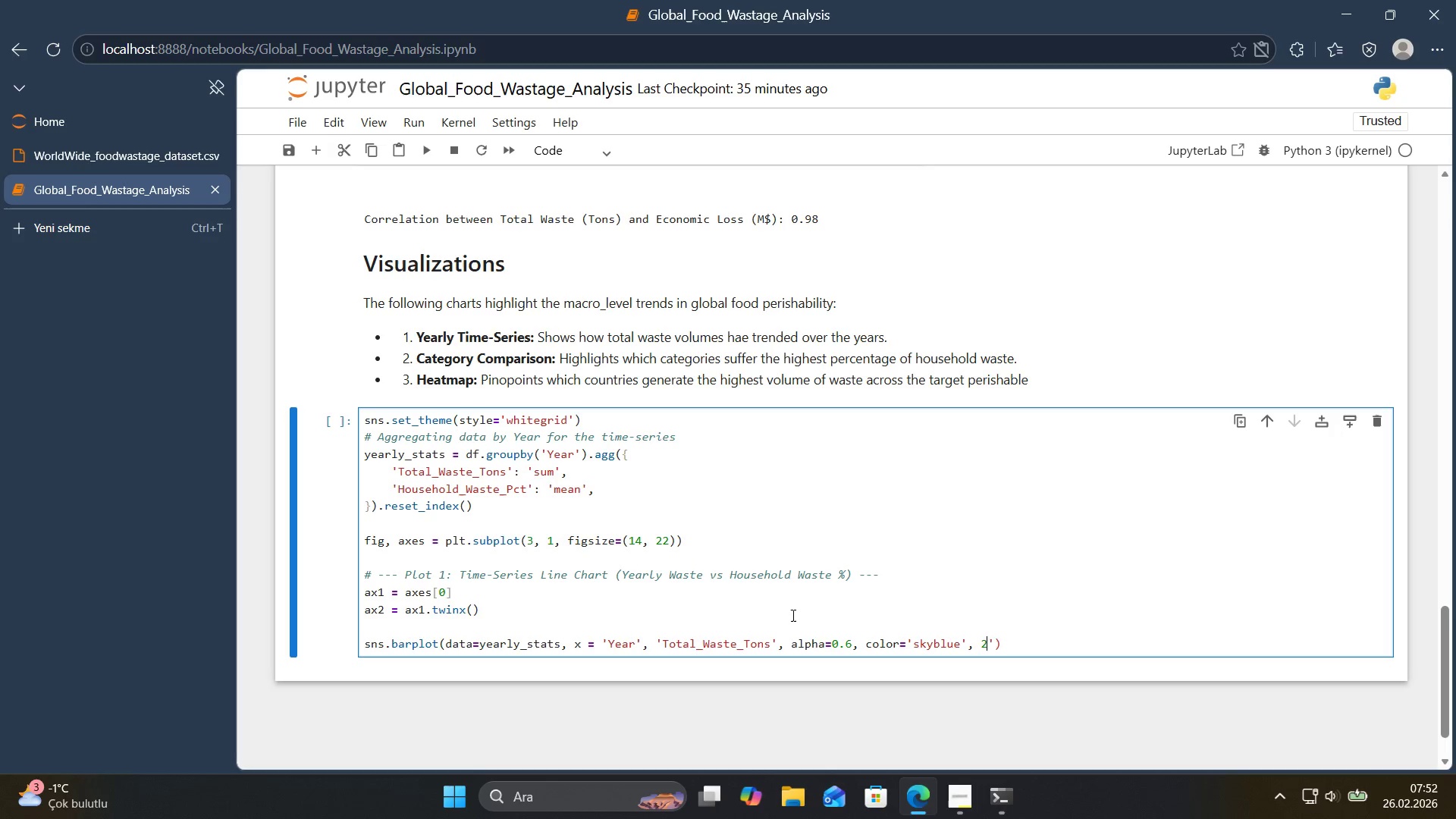 
type(ax)
key(Backspace)
key(Backspace)
key(Backspace)
type([Delete]ax ))
 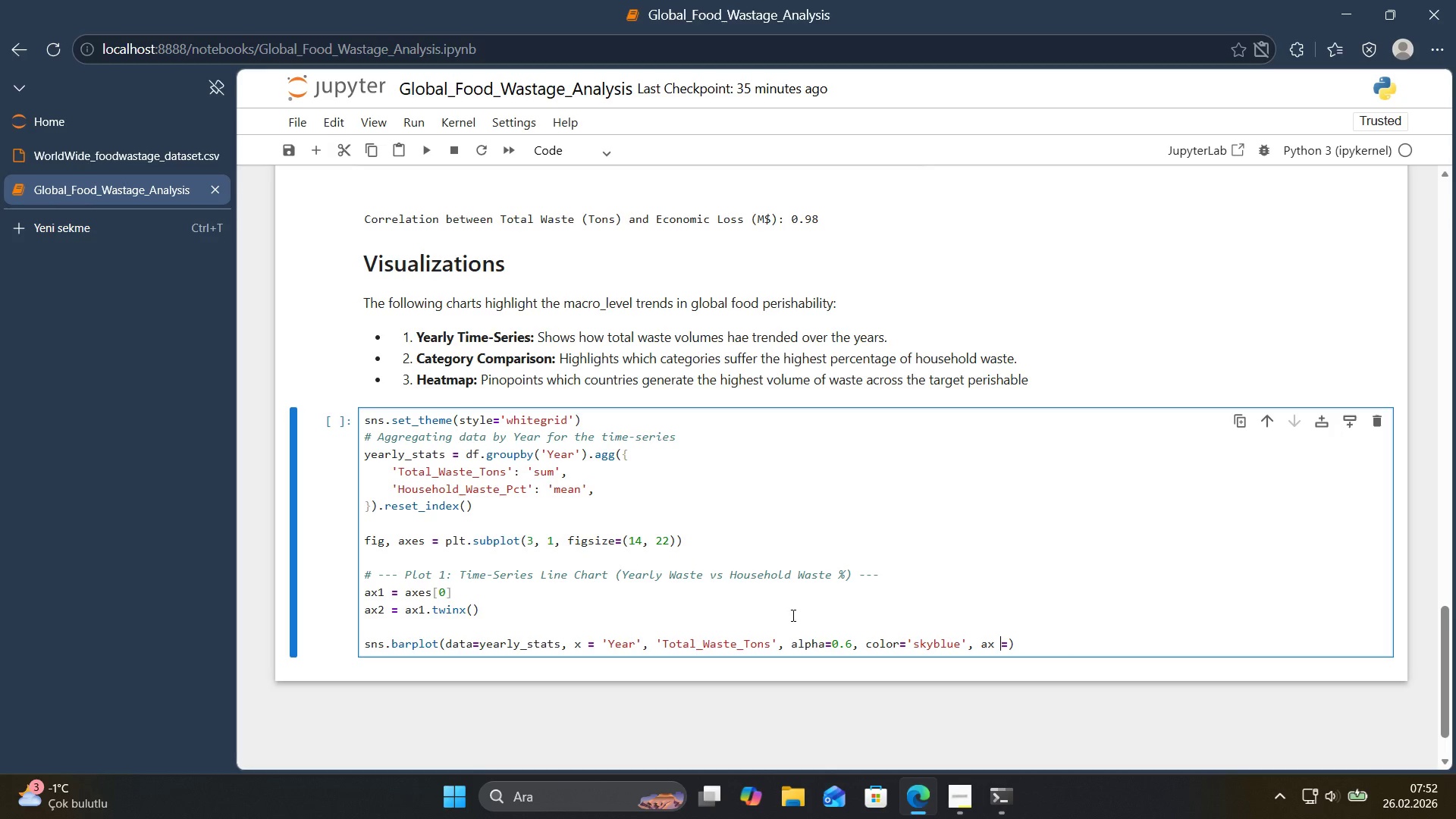 
 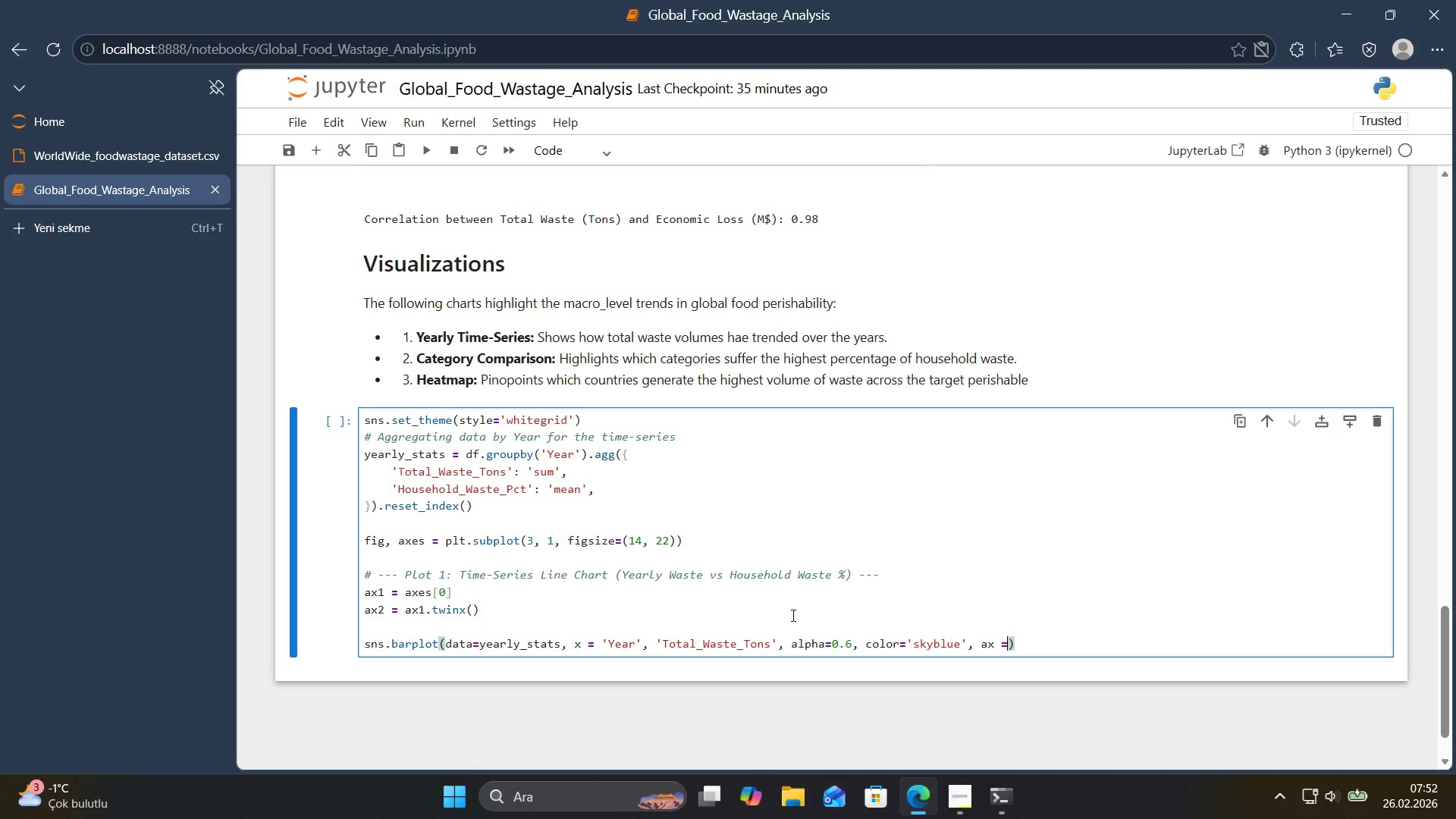 
key(ArrowLeft)
 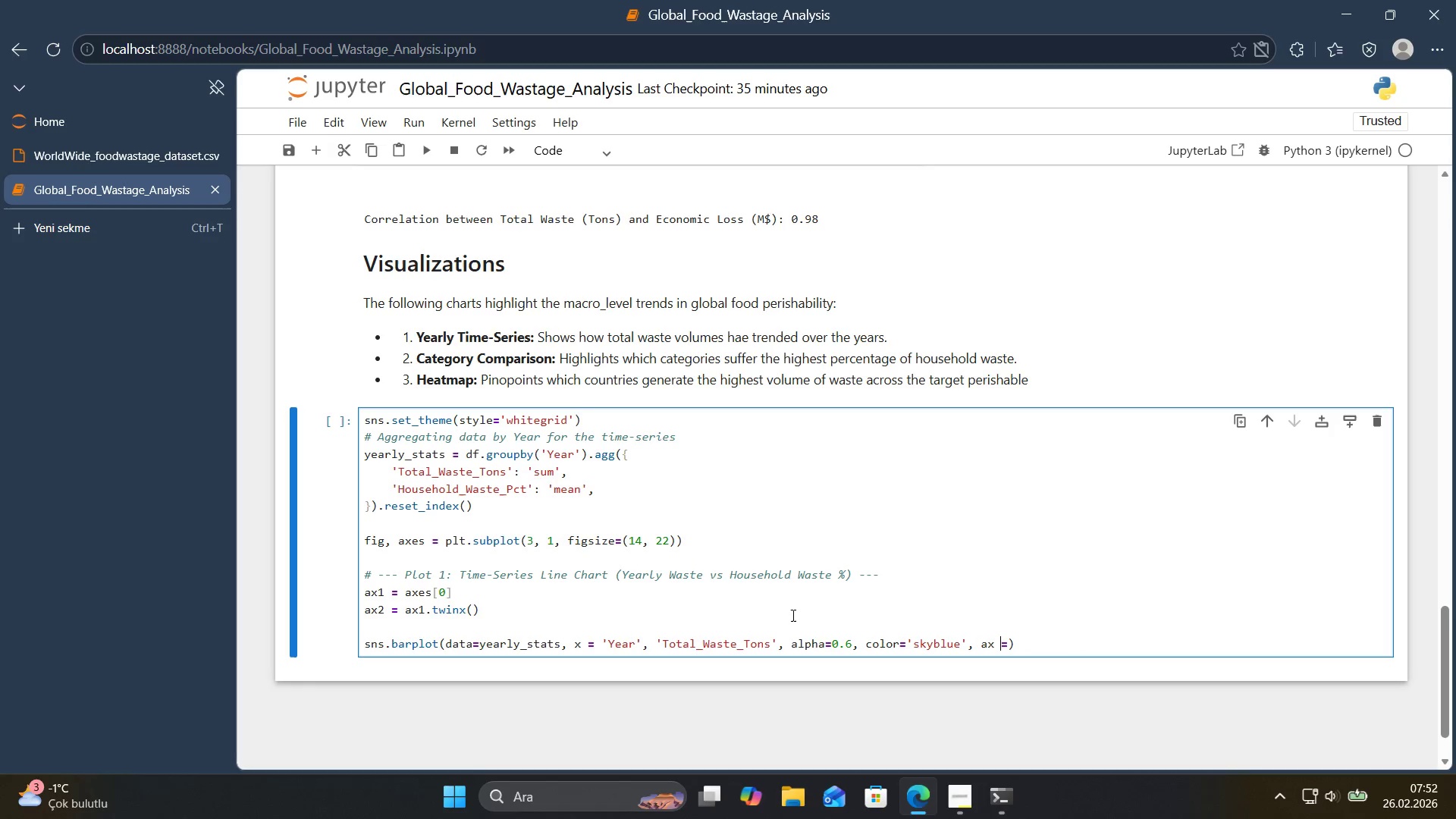 
key(Backspace)
 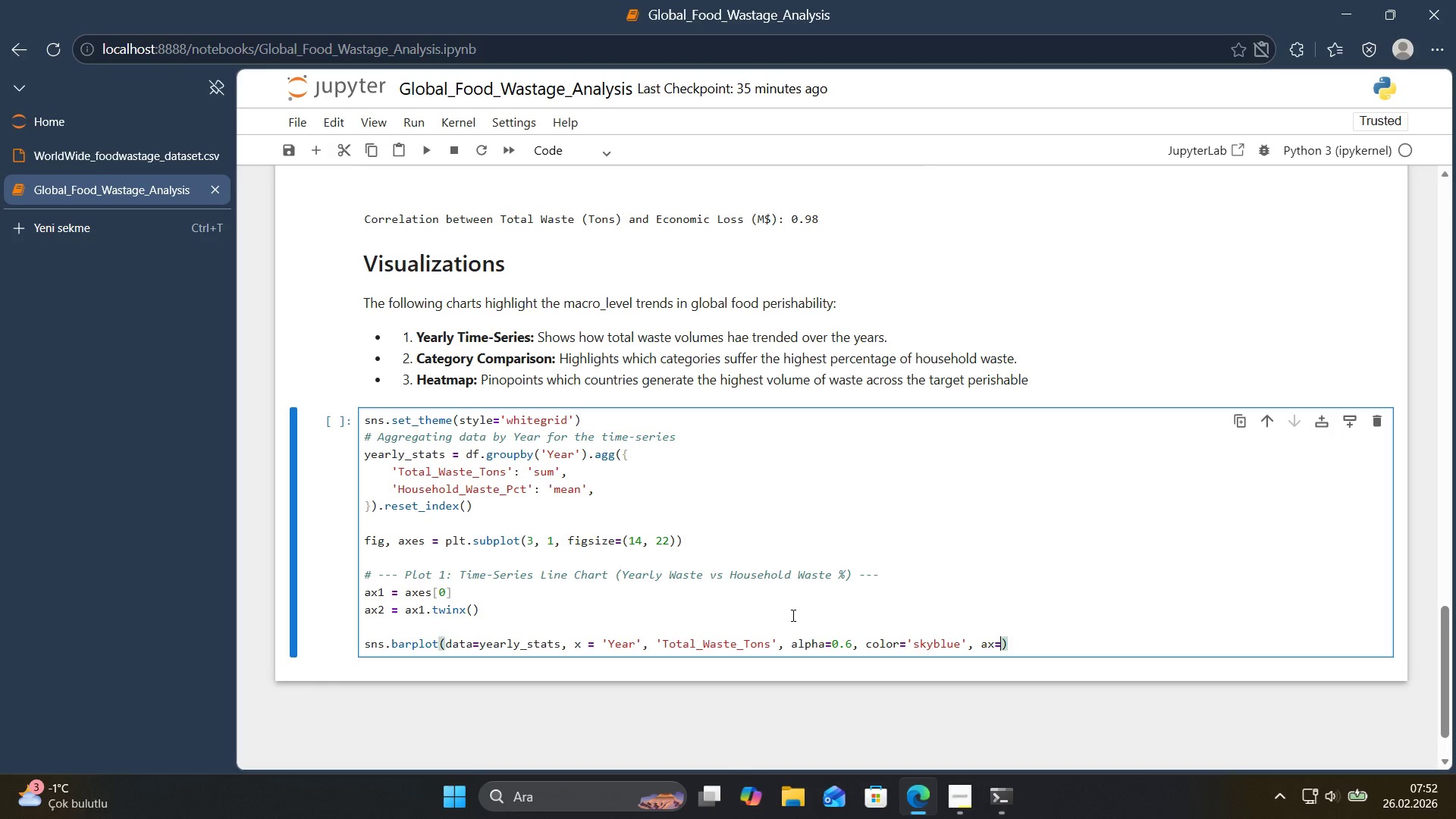 
key(ArrowRight)
 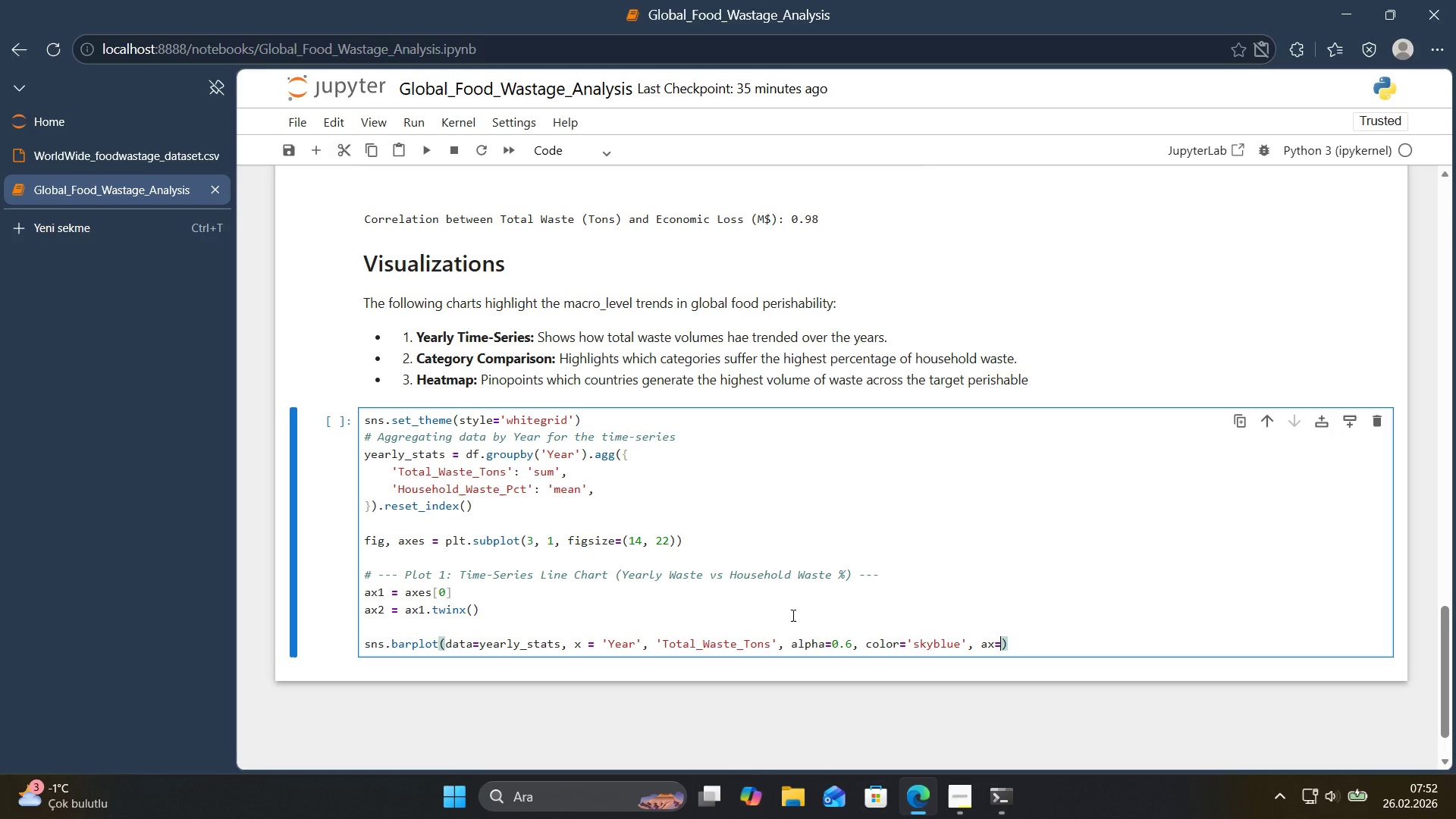 
type(ax1)
 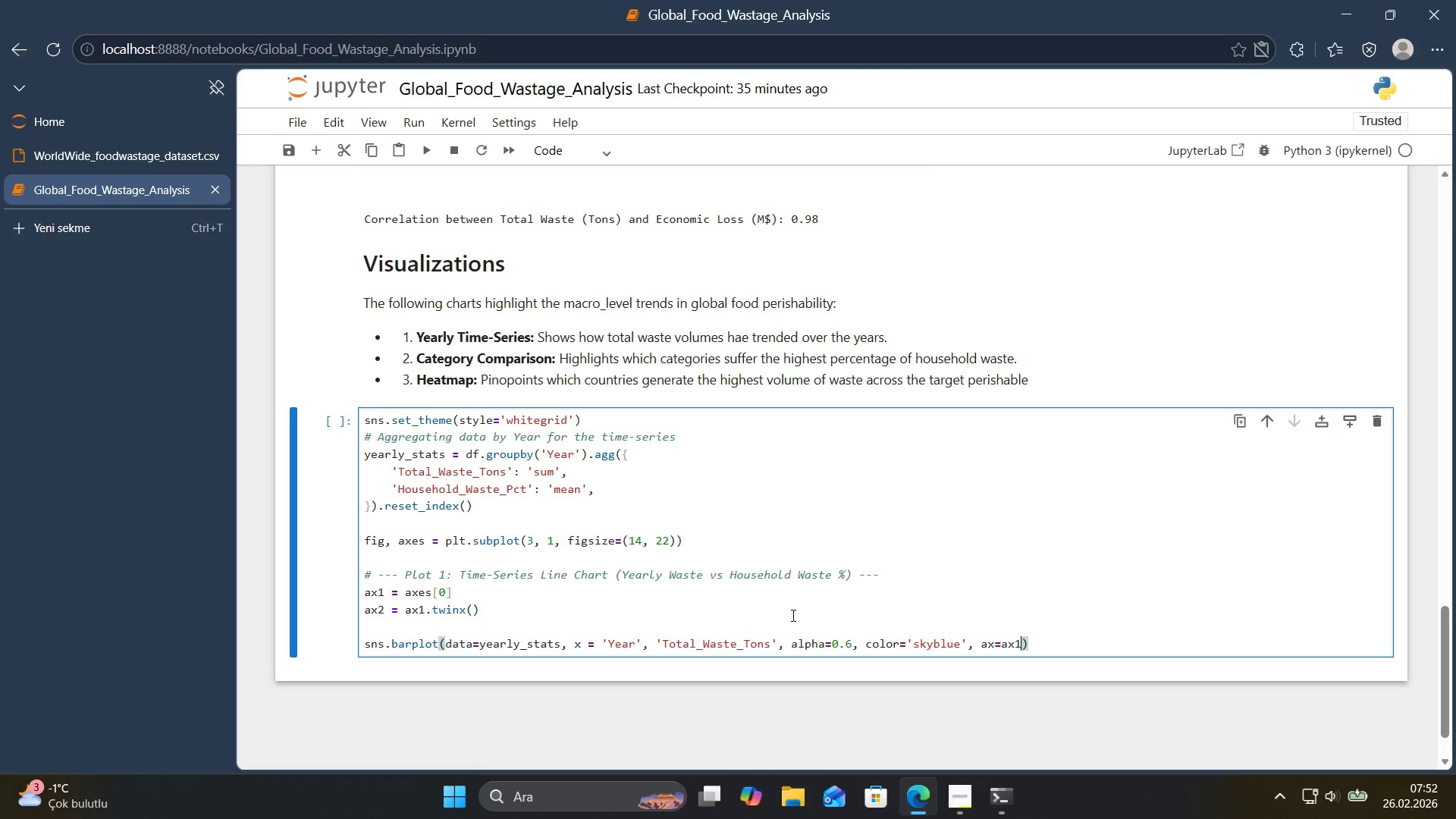 
key(ArrowRight)
 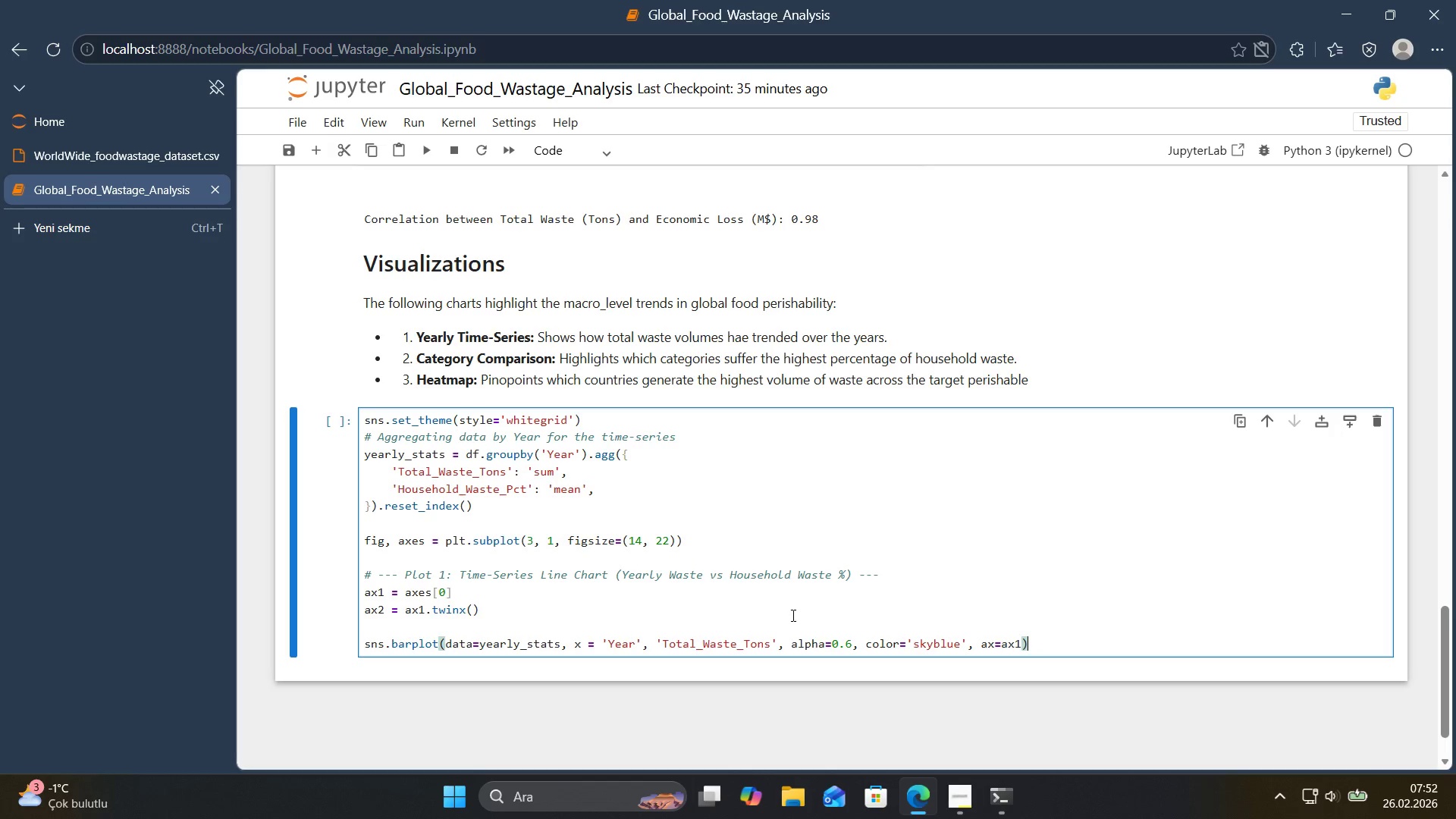 
key(Enter)
 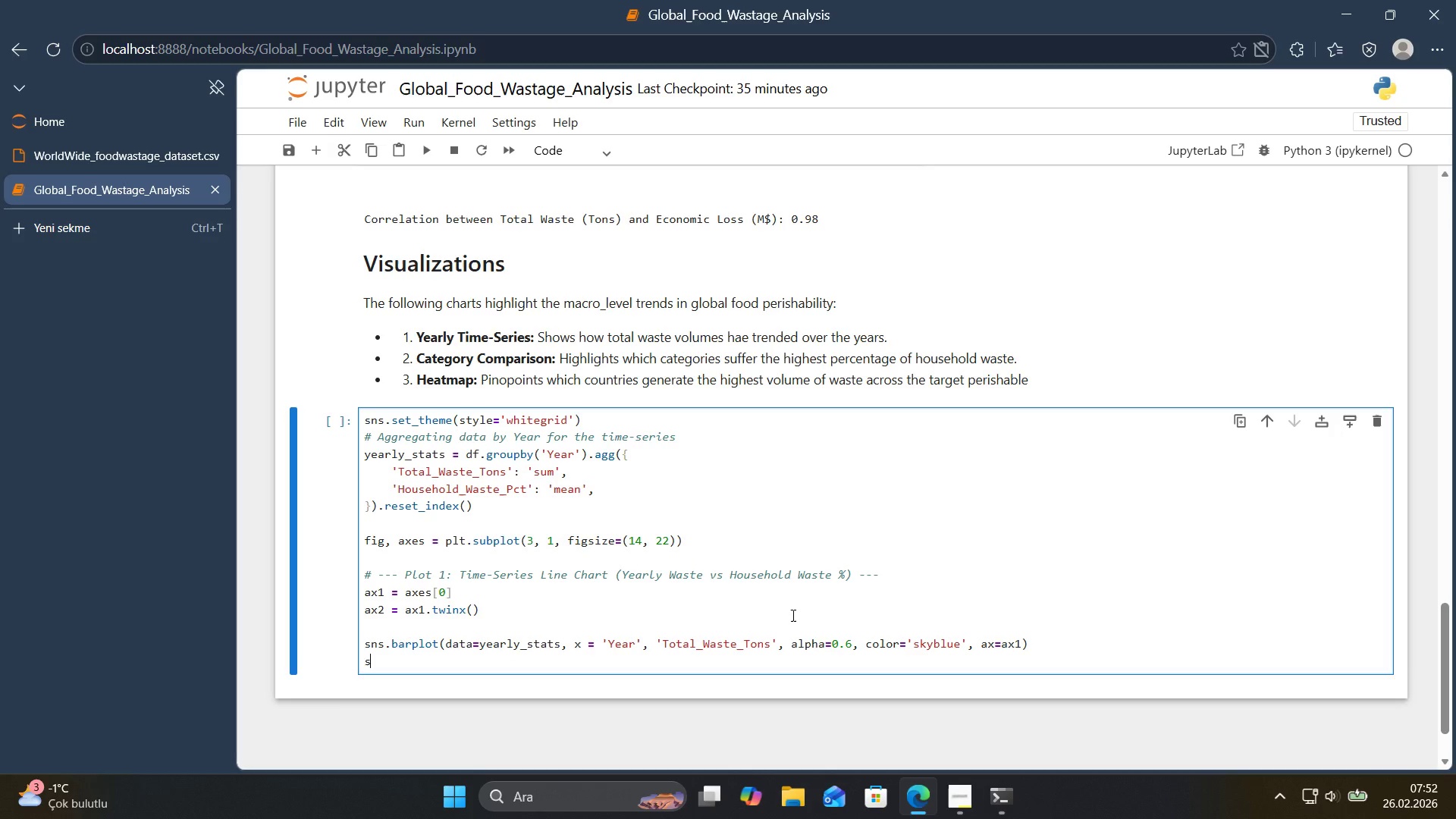 
type(sns.l'neplot*()
 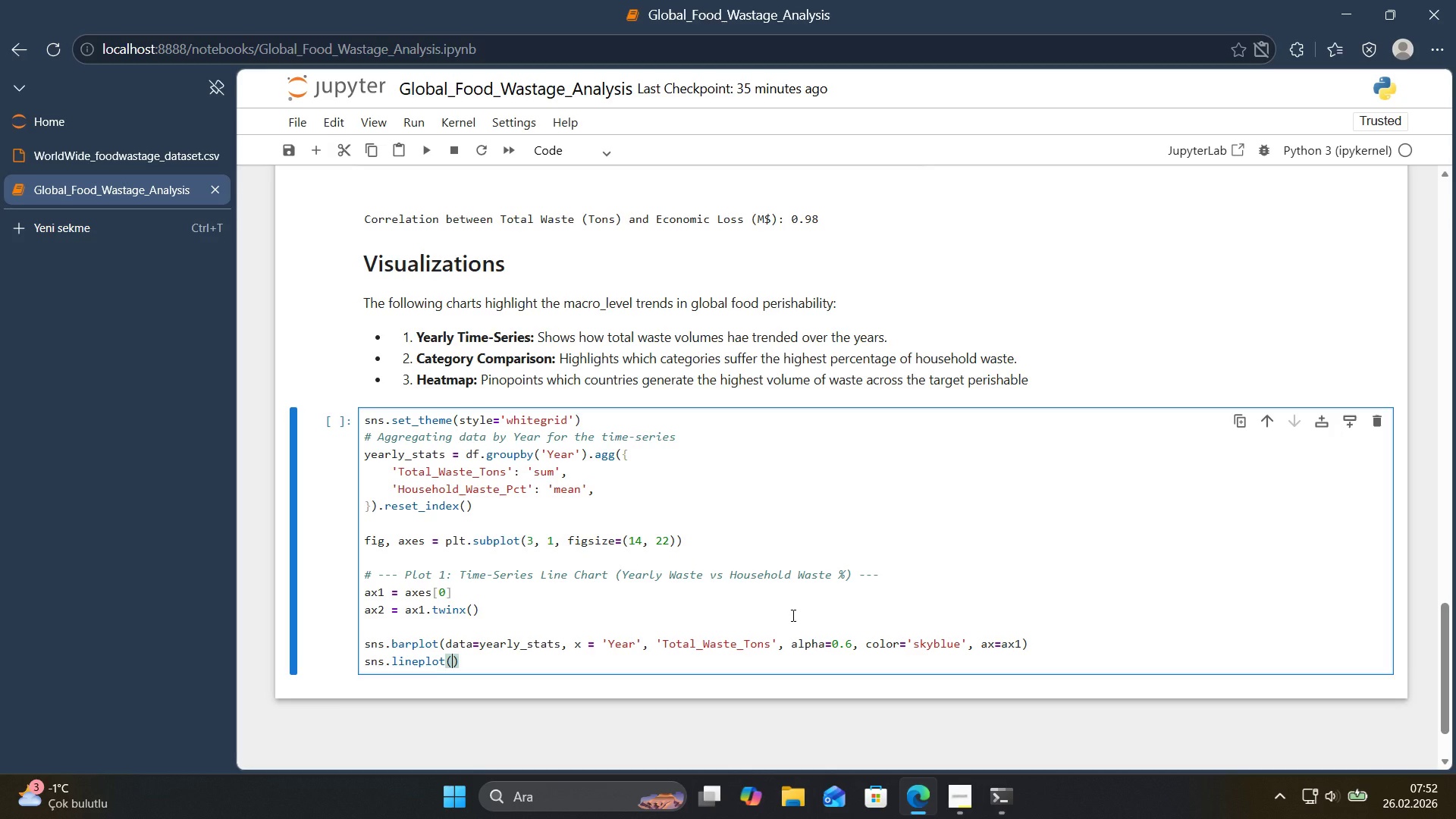 
 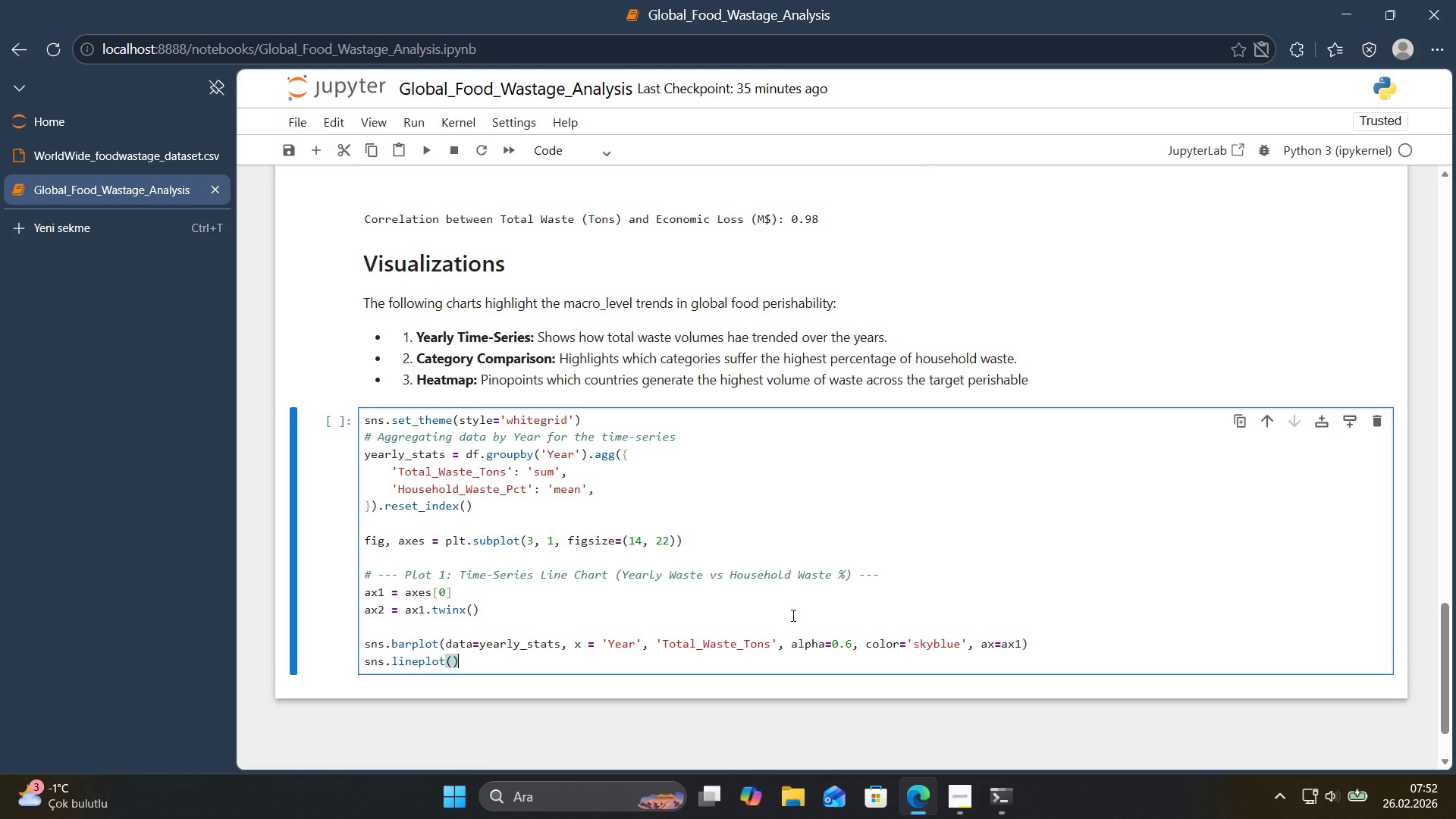 
key(ArrowLeft)
 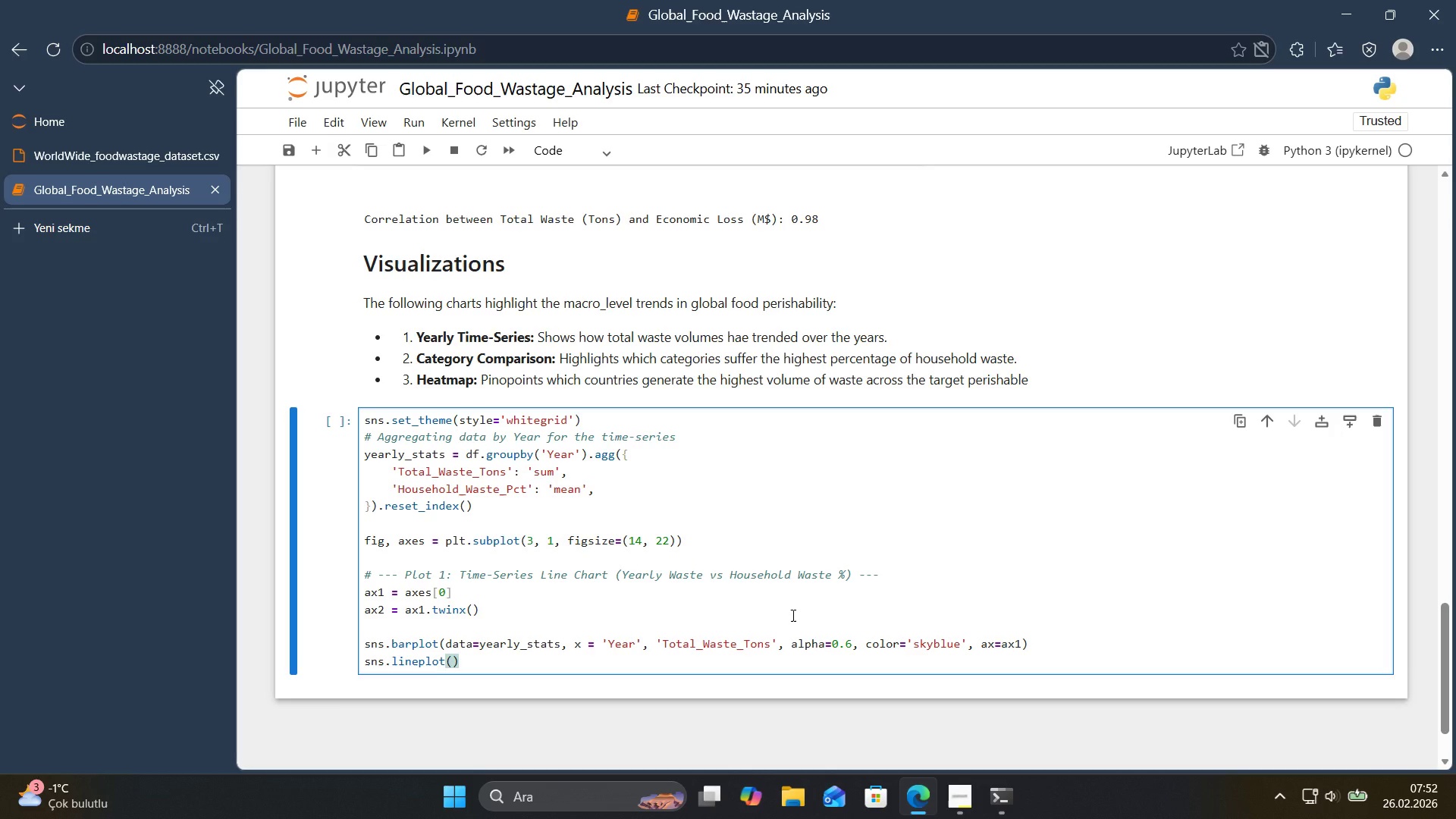 
key(ArrowRight)
 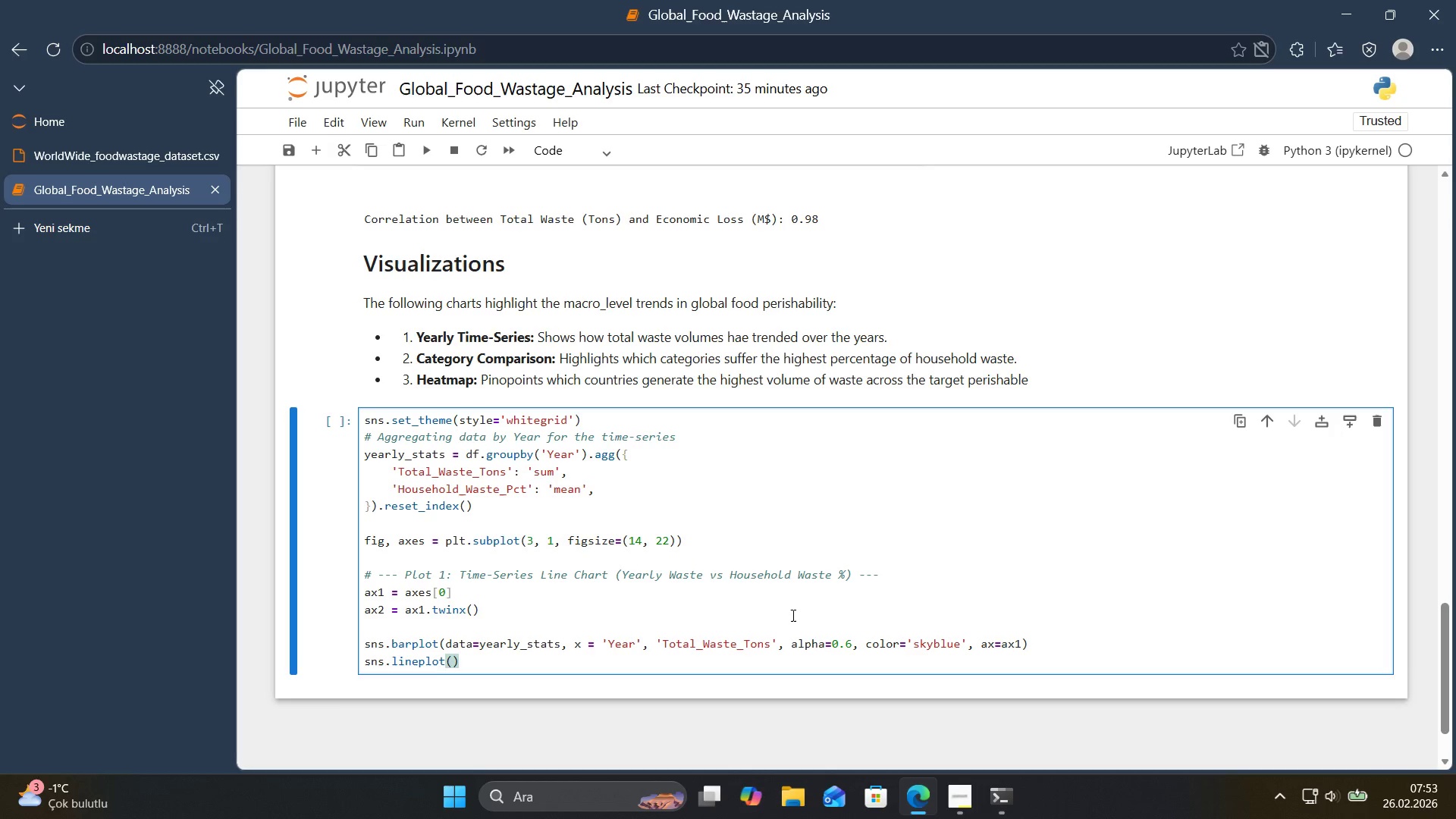 
key(ArrowLeft)
 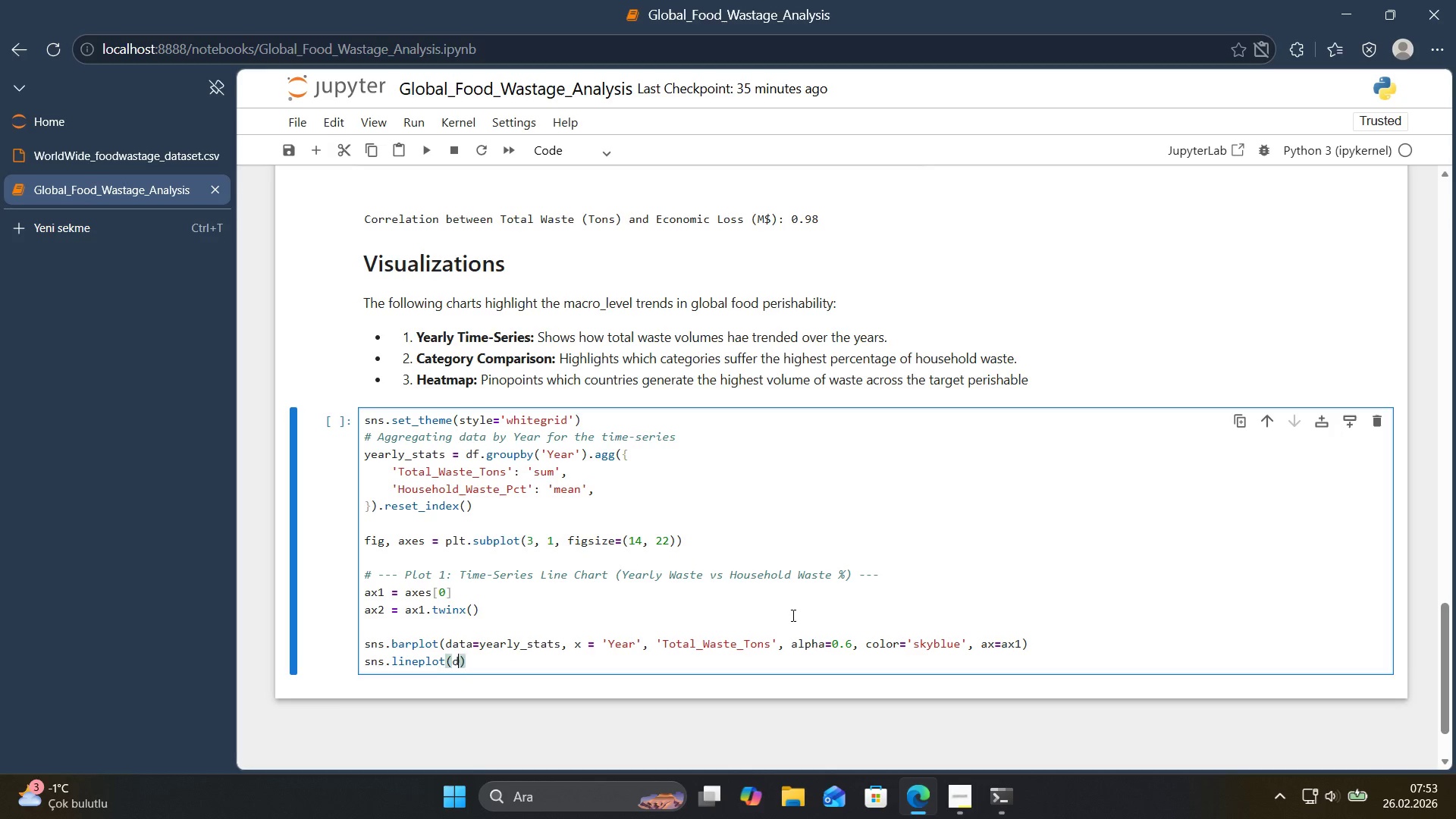 
type(data)yearlu)
key(Backspace)
type(y_Stats)
key(Backspace)
key(Backspace)
key(Backspace)
key(Backspace)
key(Backspace)
type(S)
key(Backspace)
type(stats_)
key(Backspace)
 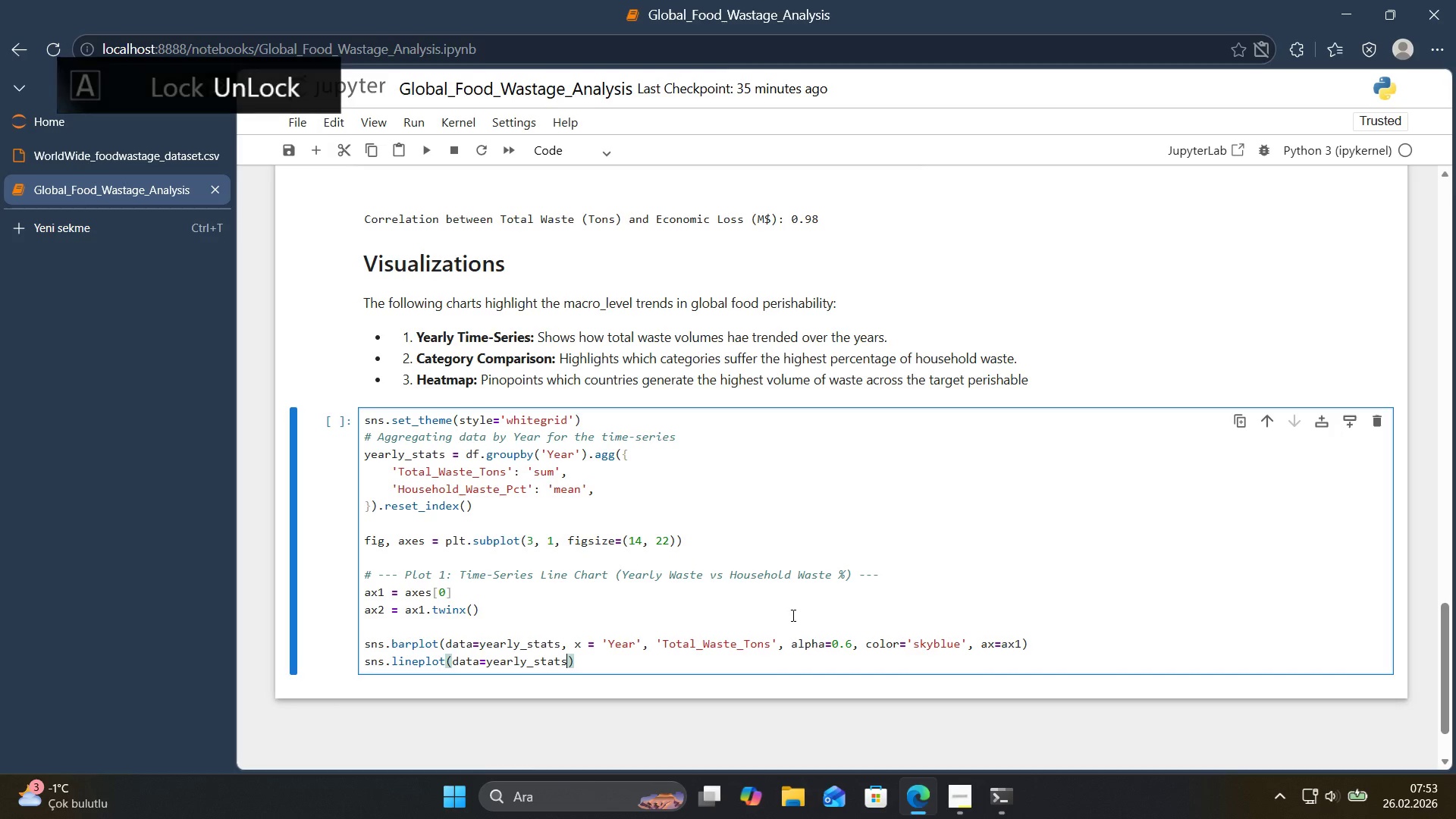 
type(, x)@@)
 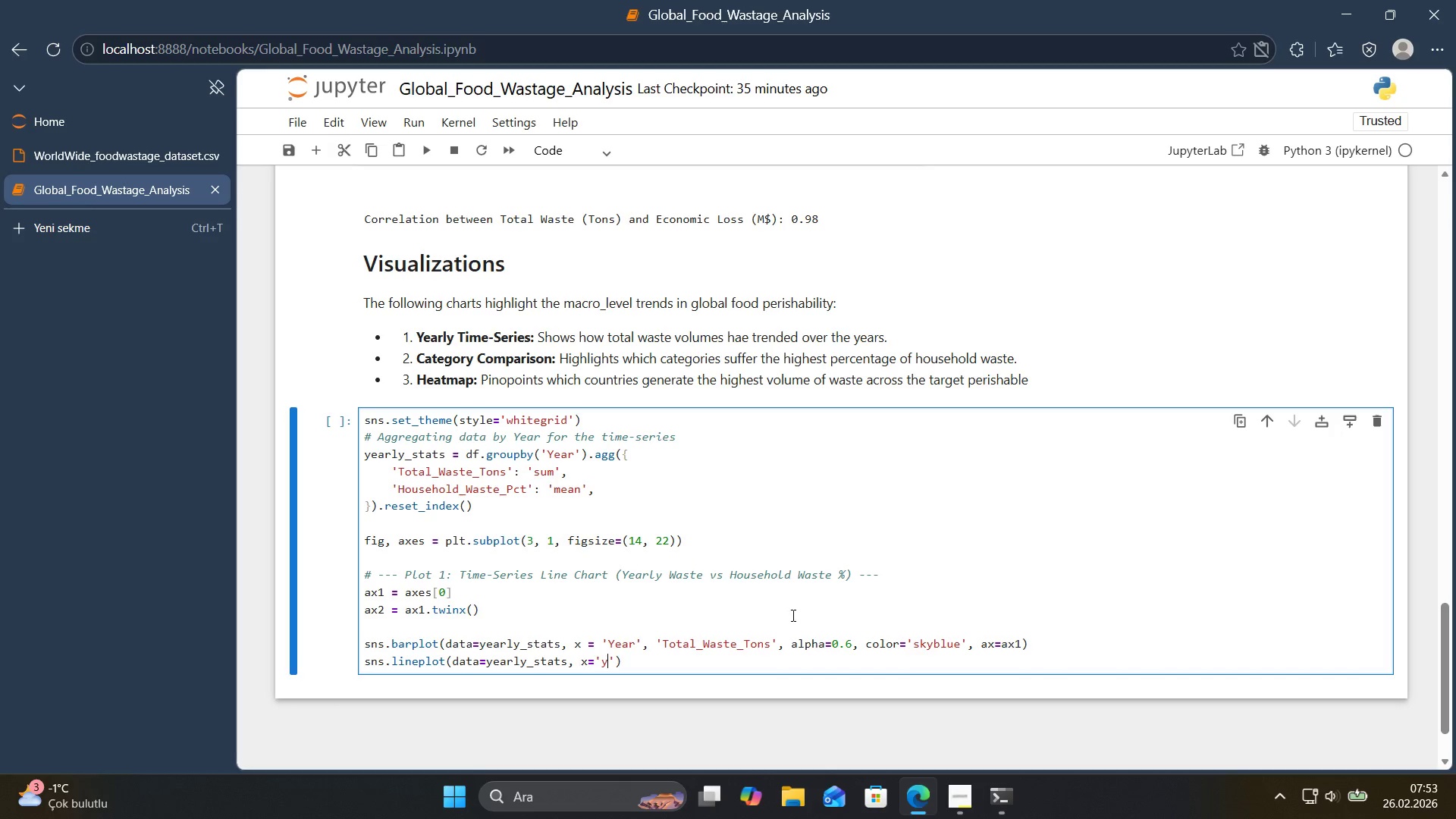 
 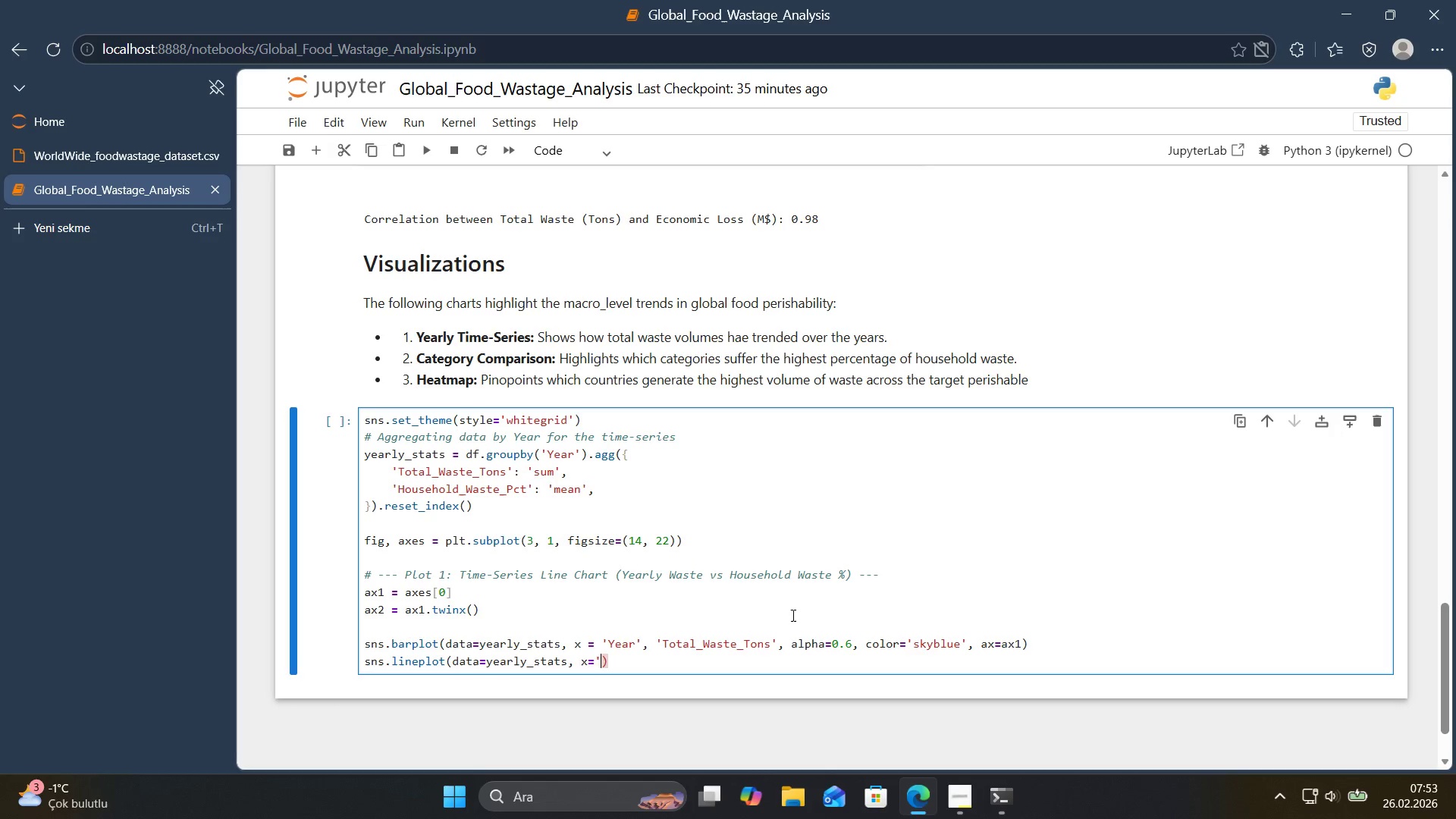 
key(ArrowLeft)
 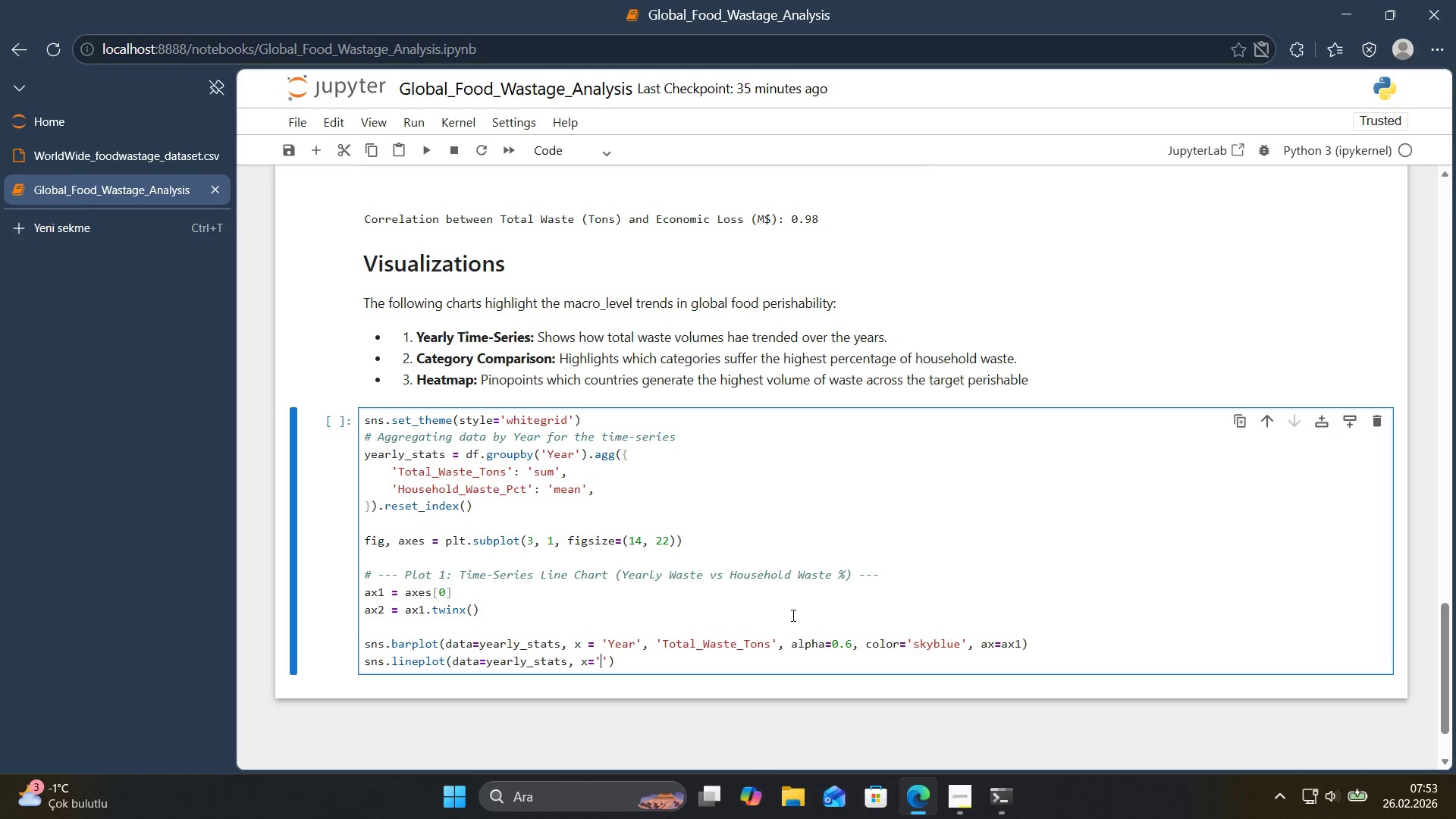 
type(ye)
key(Backspace)
key(Backspace)
type(Yeat)
key(Backspace)
type(r)
 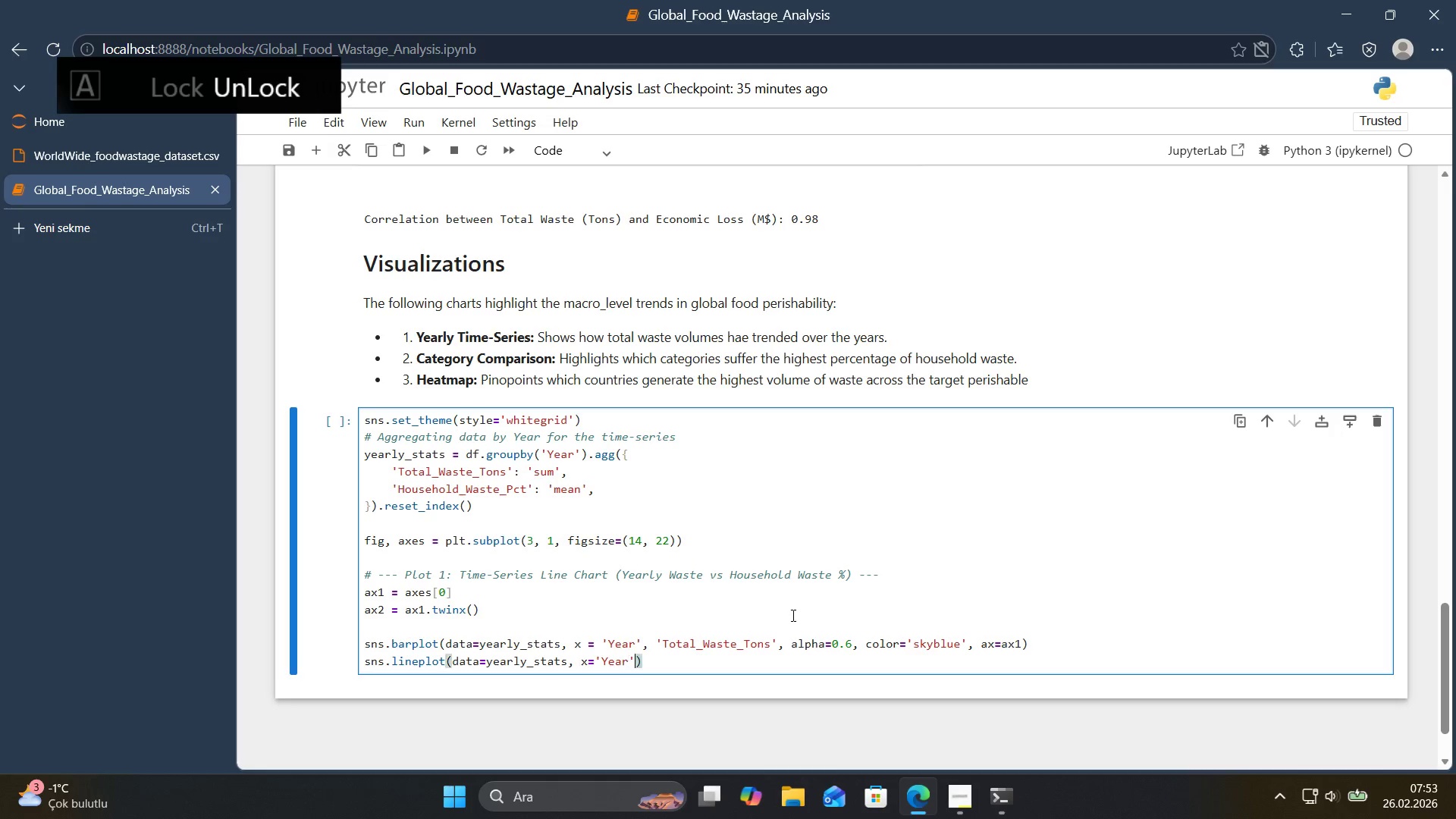 
key(ArrowRight)
 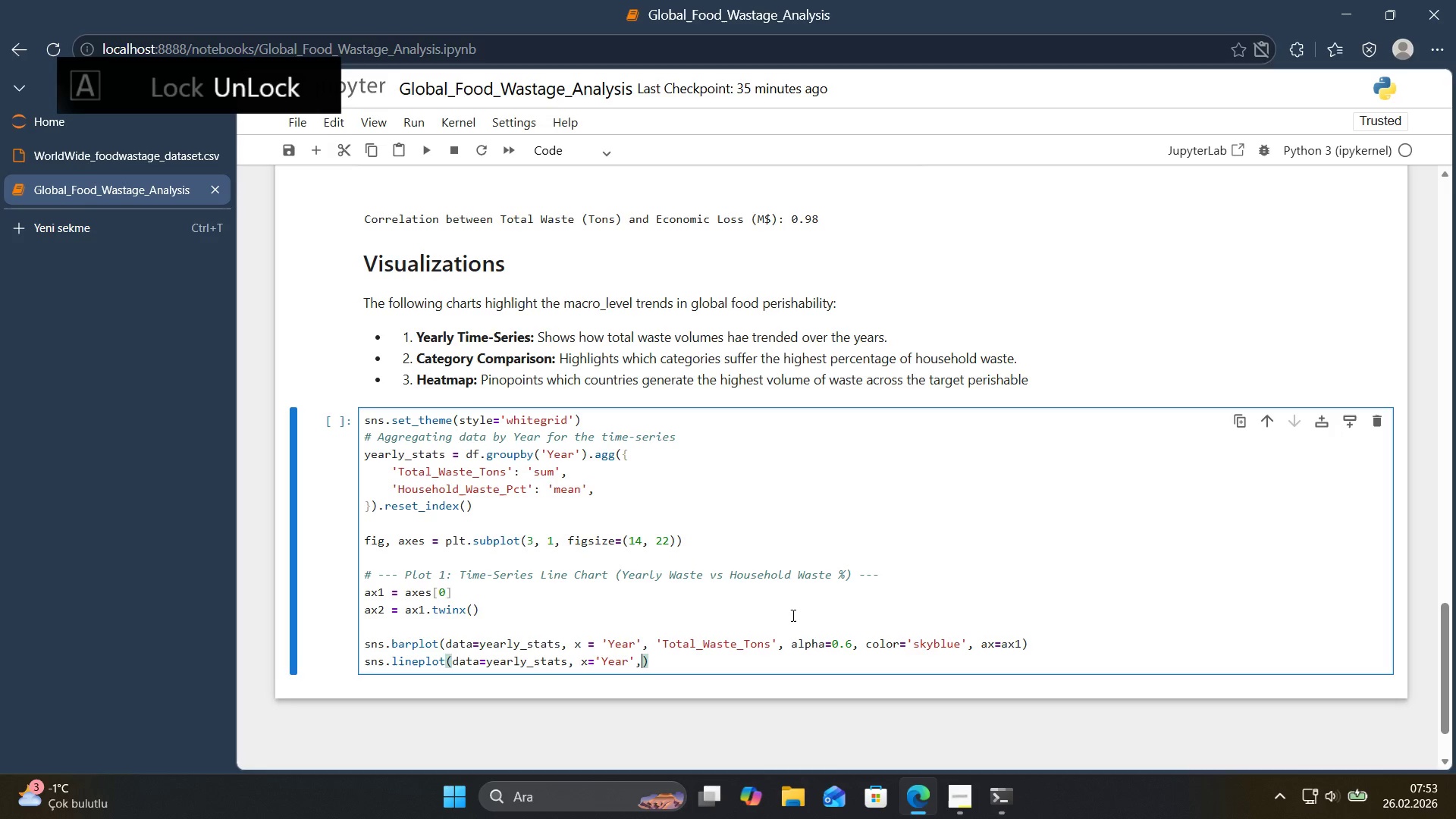 
type(, @@)
 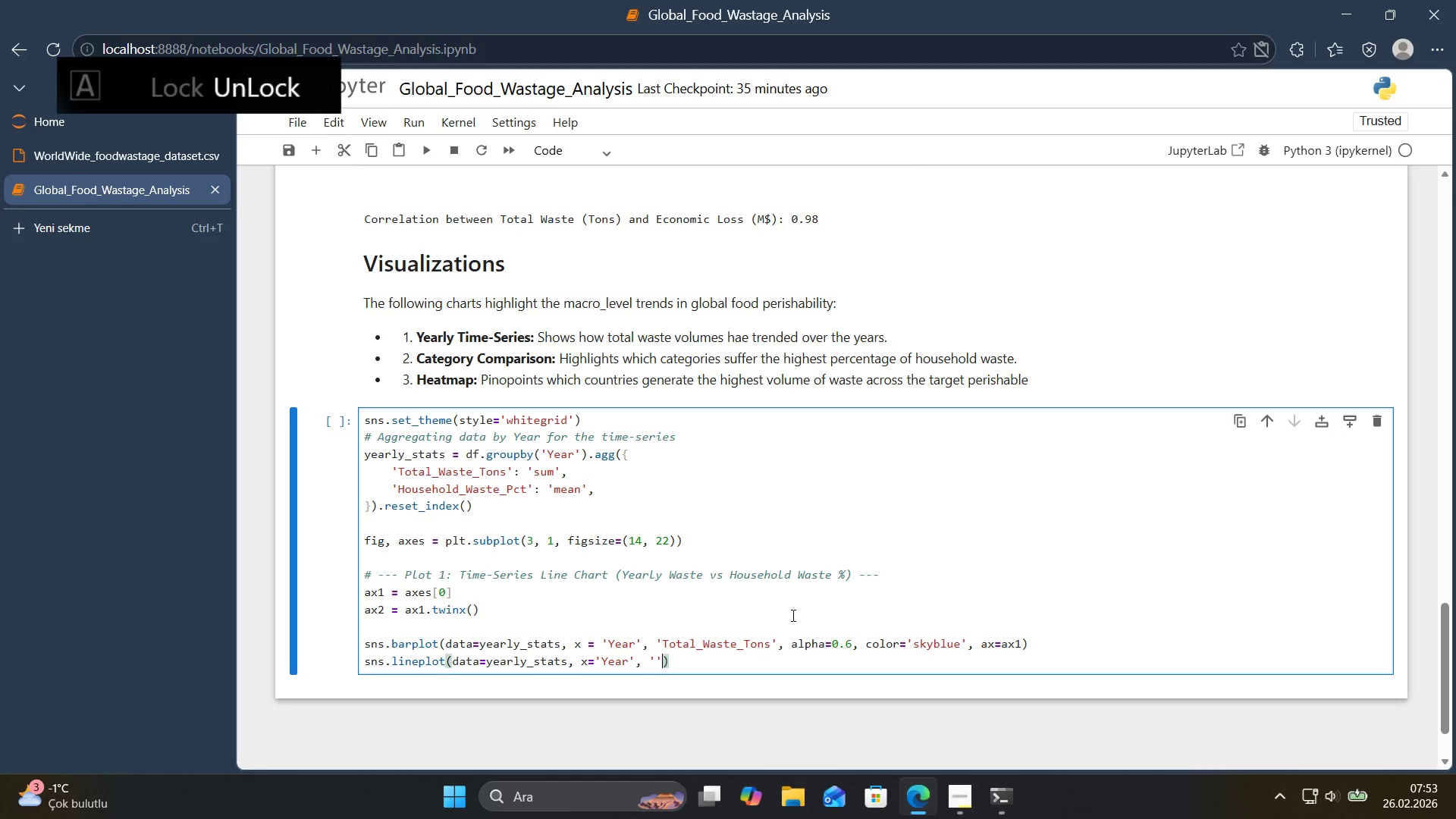 
key(ArrowLeft)
 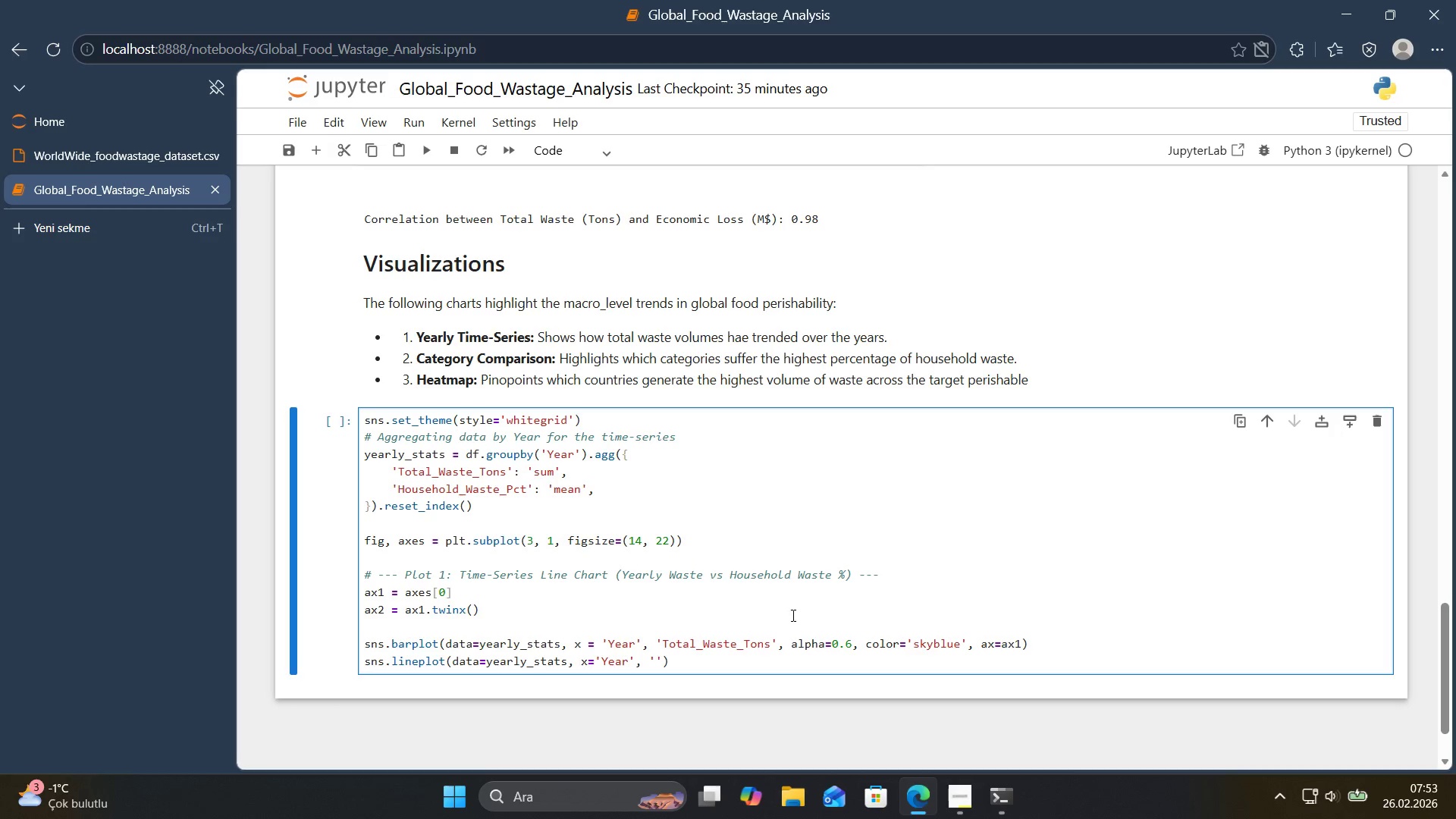 
left_click([655, 639])
 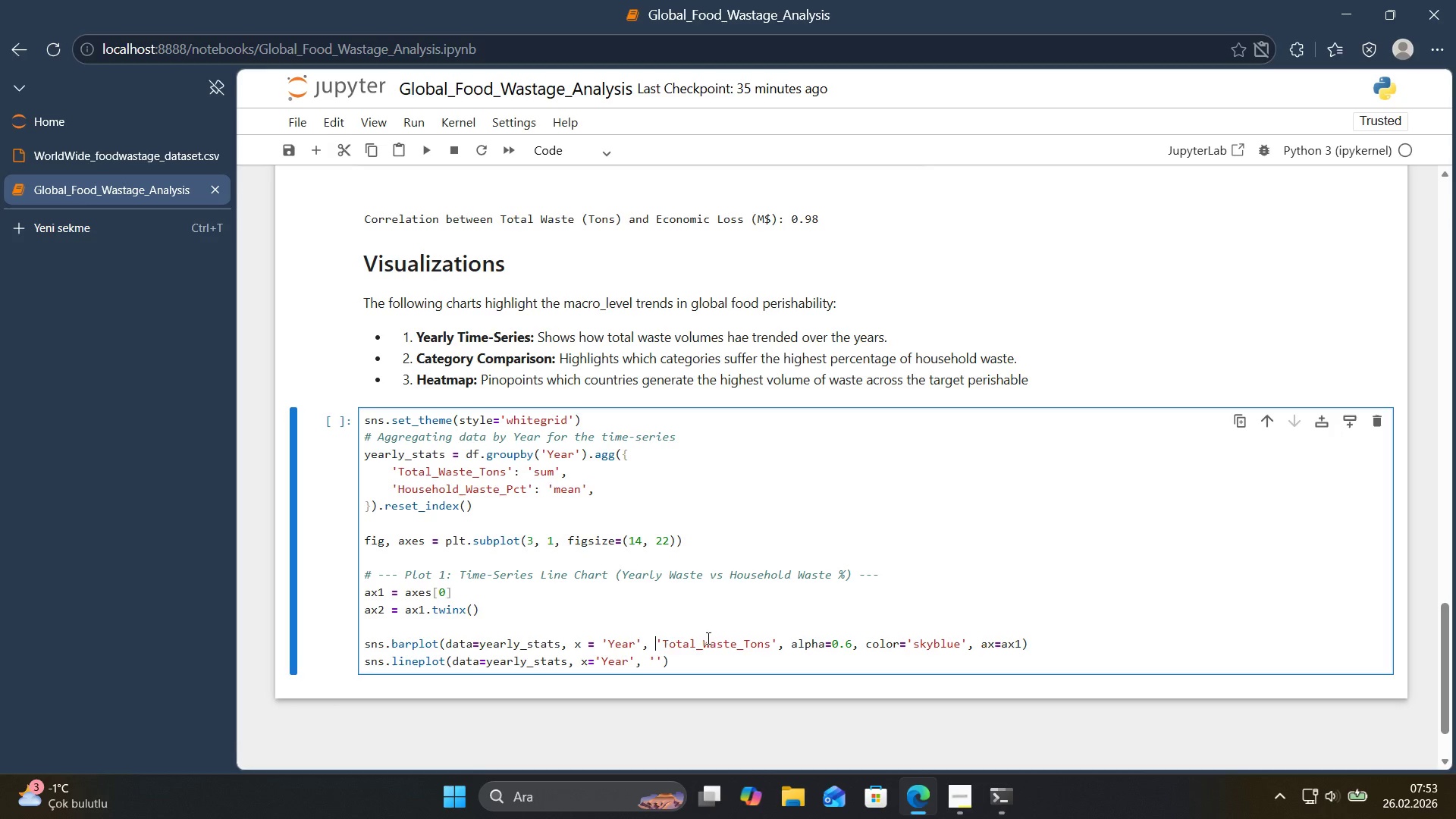 
key(Y)
 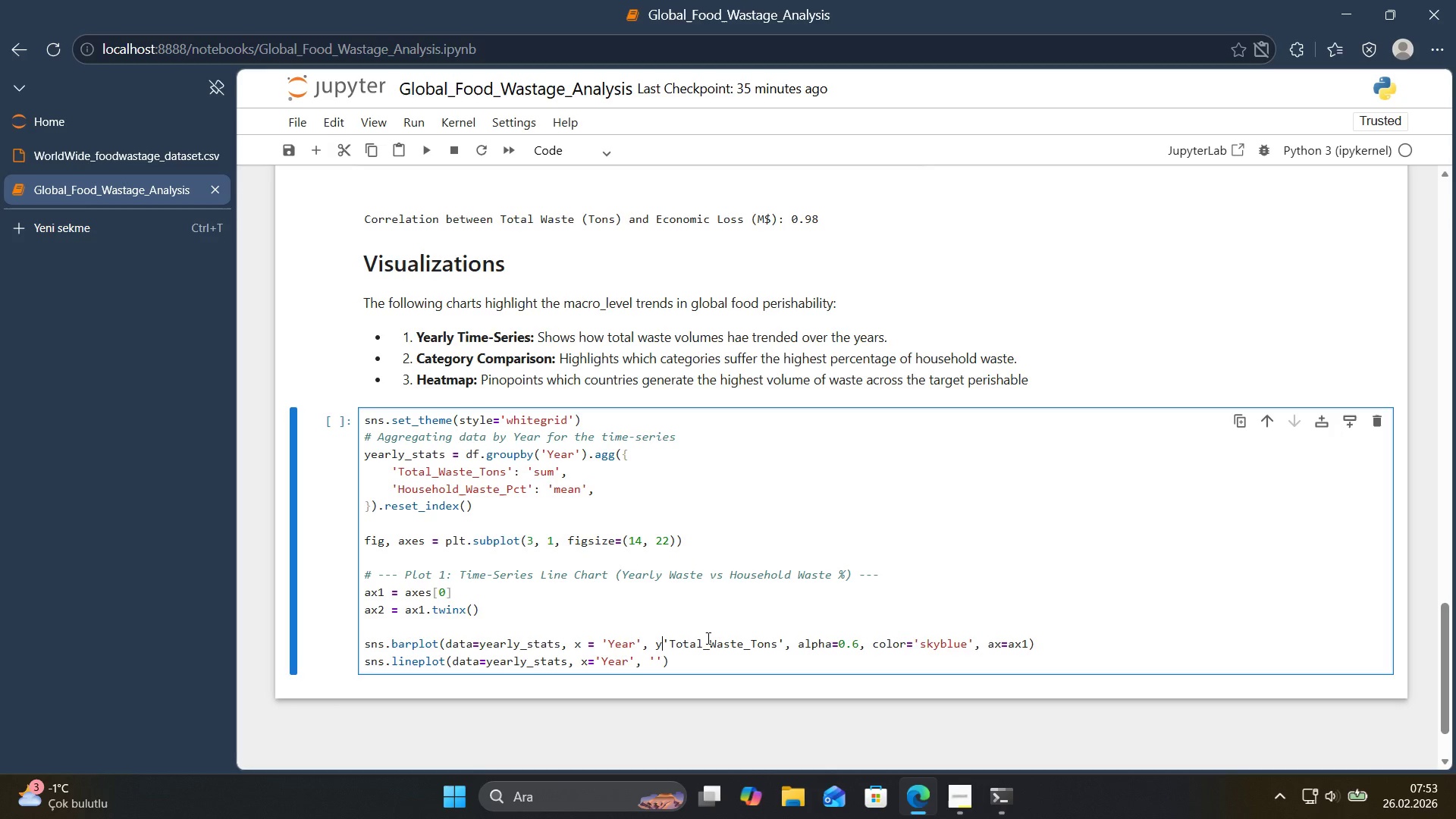 
key(Shift+ShiftRight)
 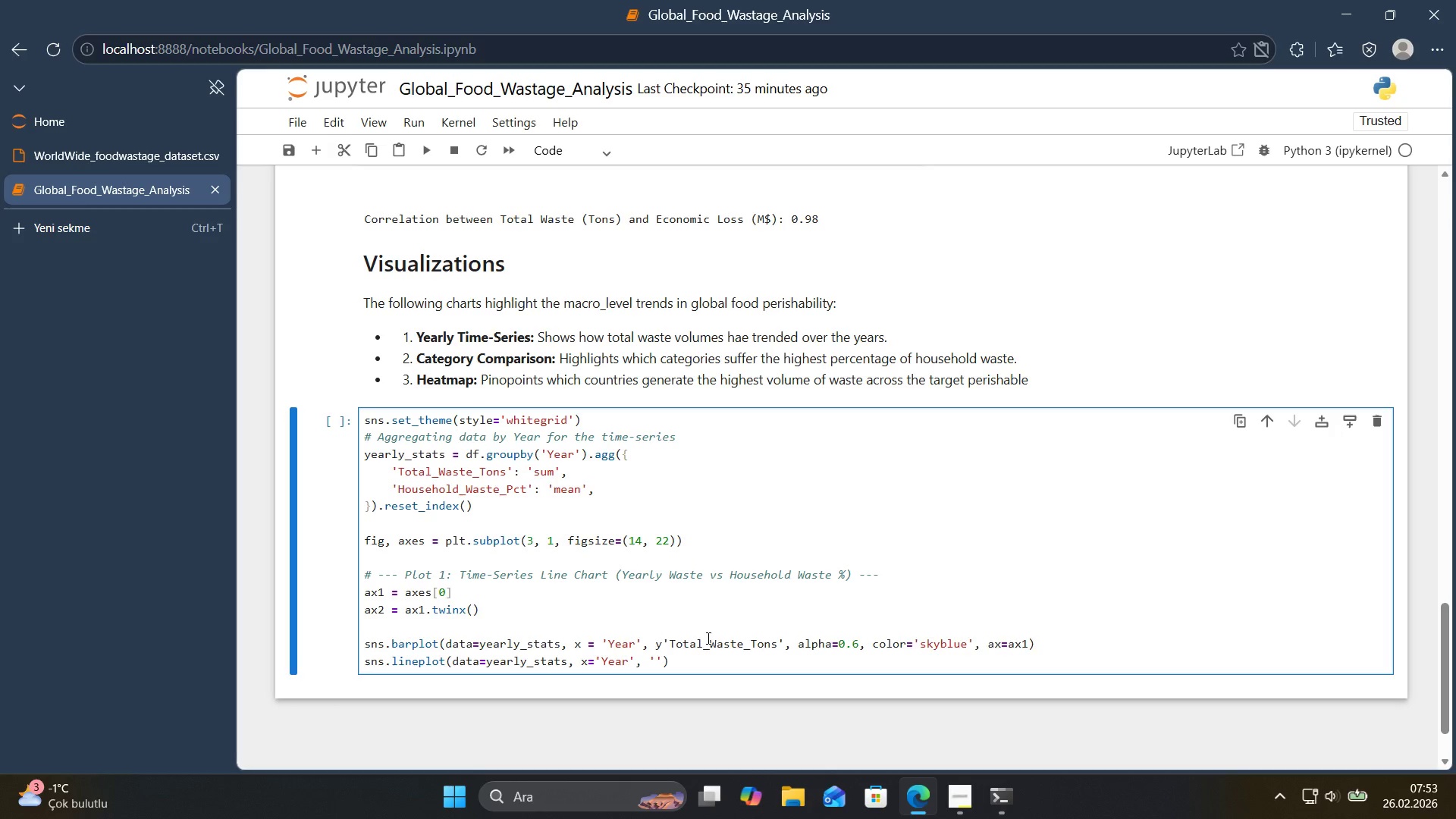 
key(Shift+0)
 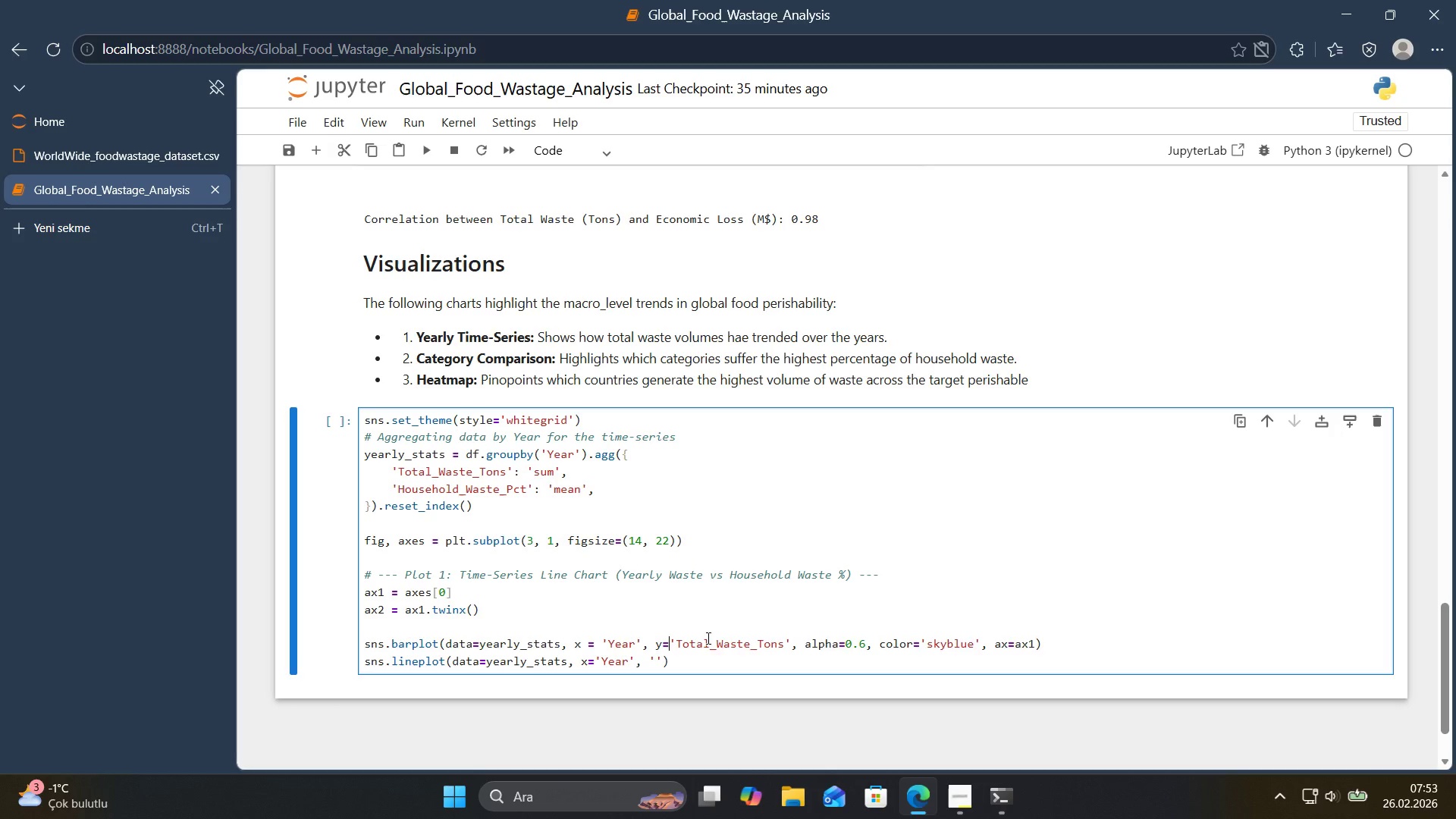 
key(Space)
 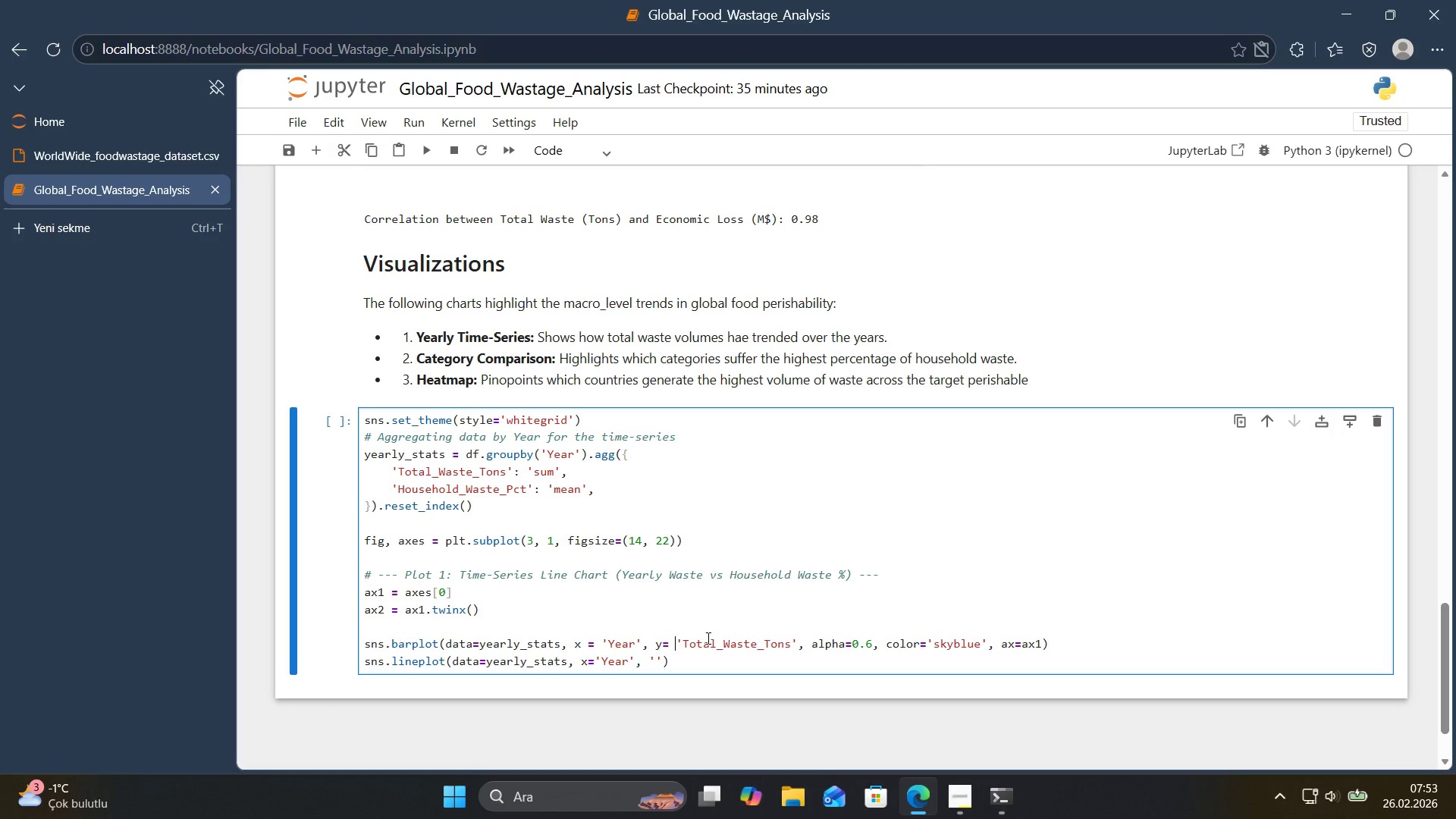 
key(ArrowDown)
 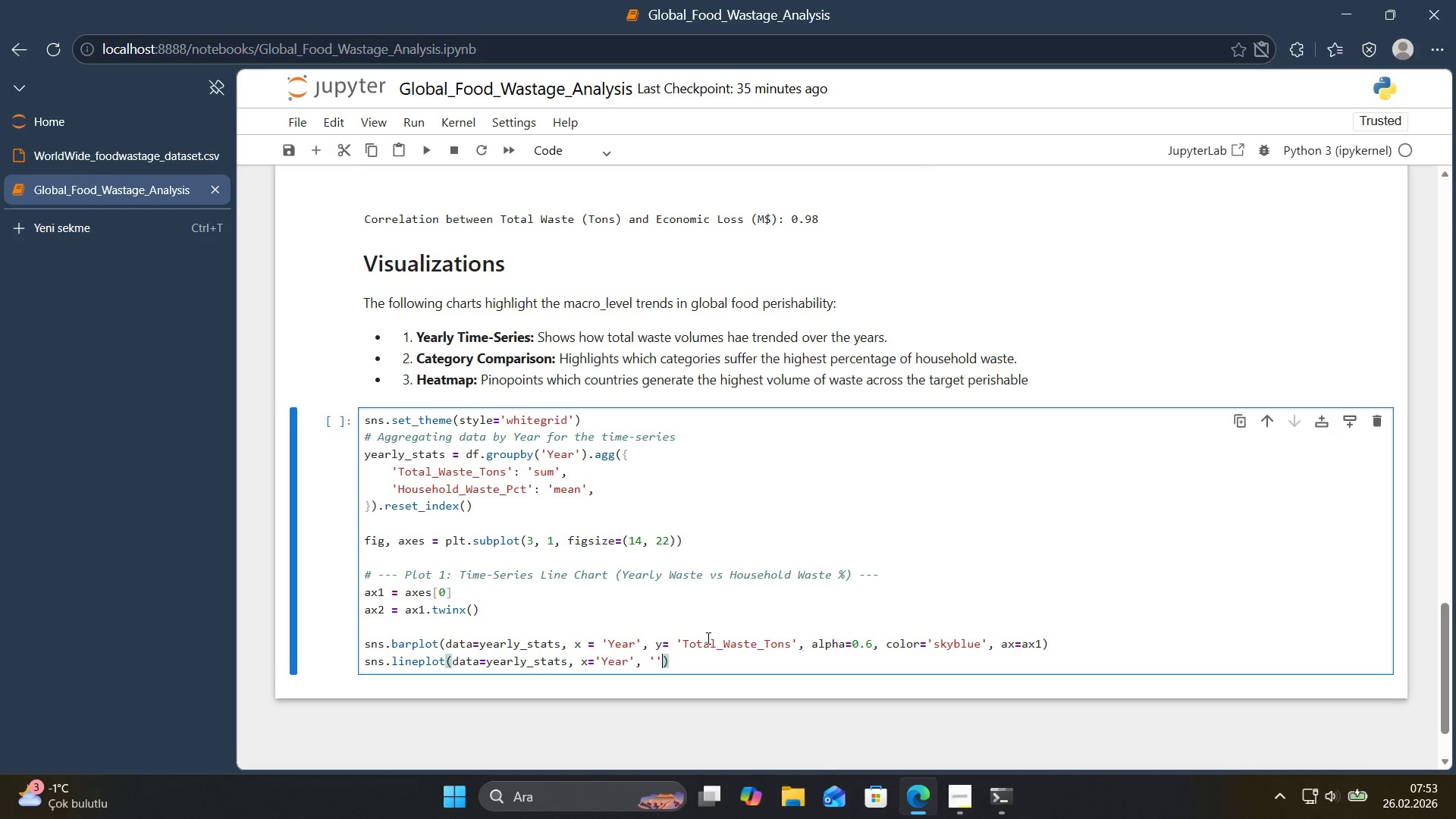 
key(ArrowLeft)
 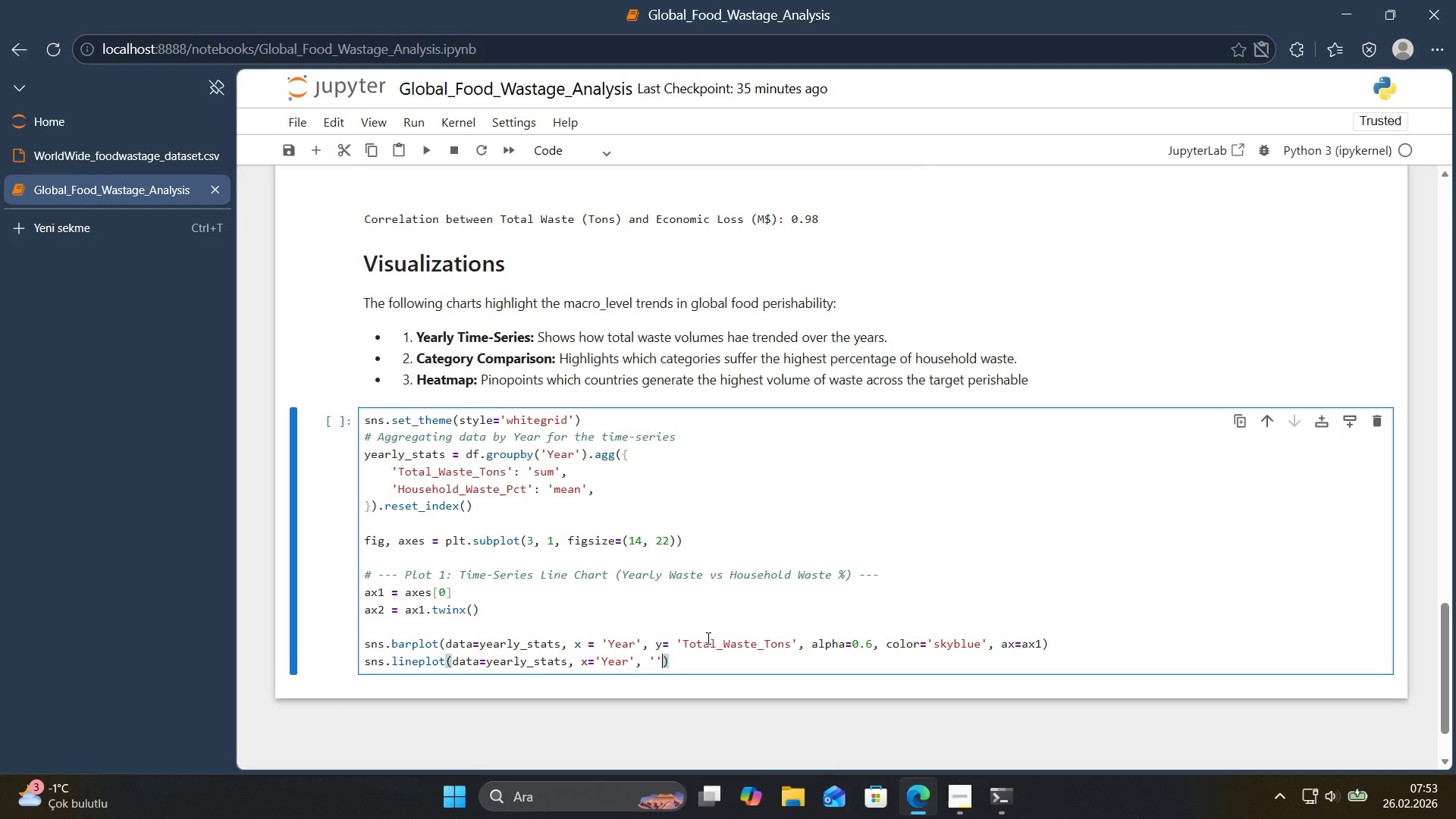 
key(ArrowLeft)
 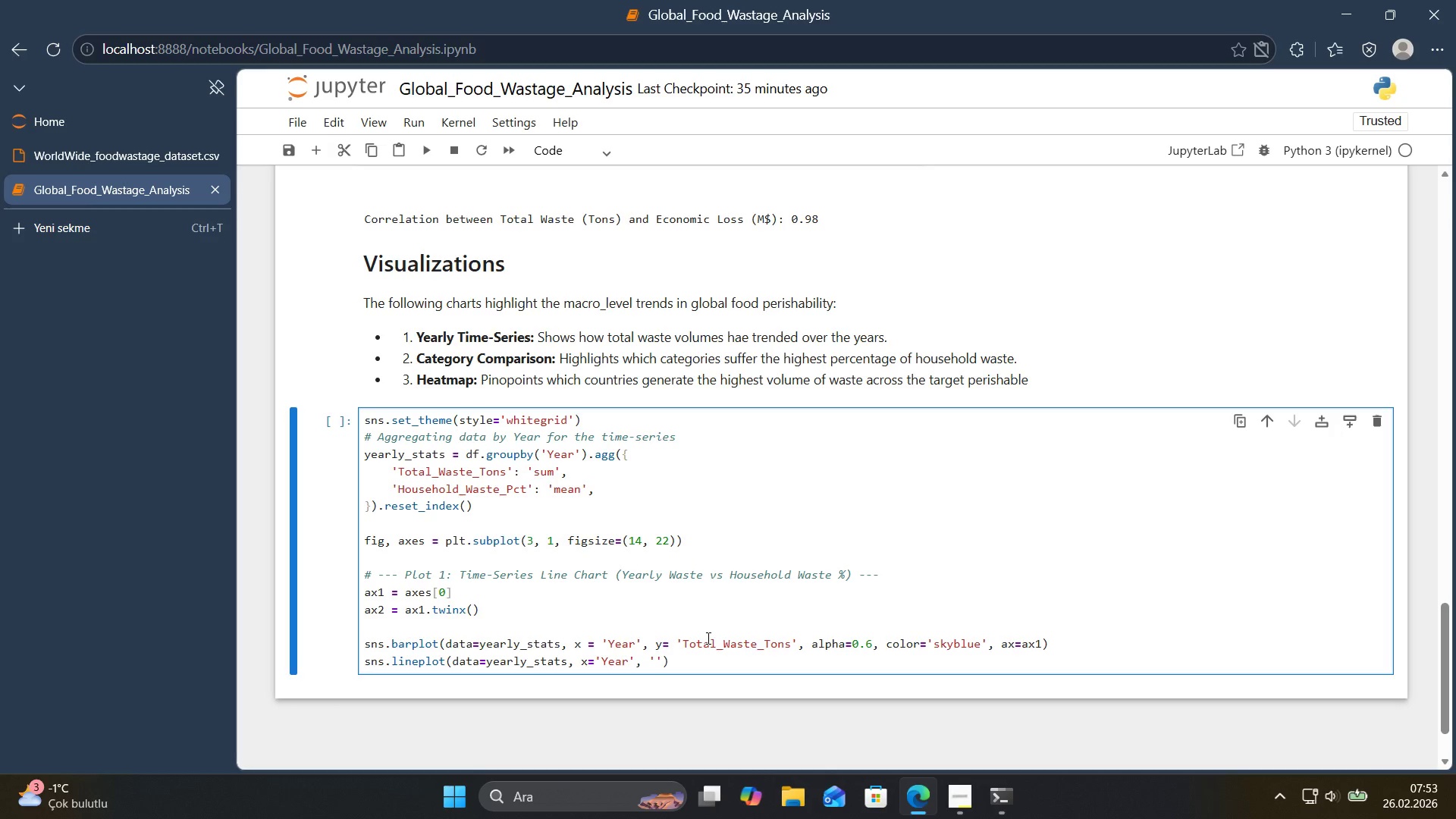 
wait(6.08)
 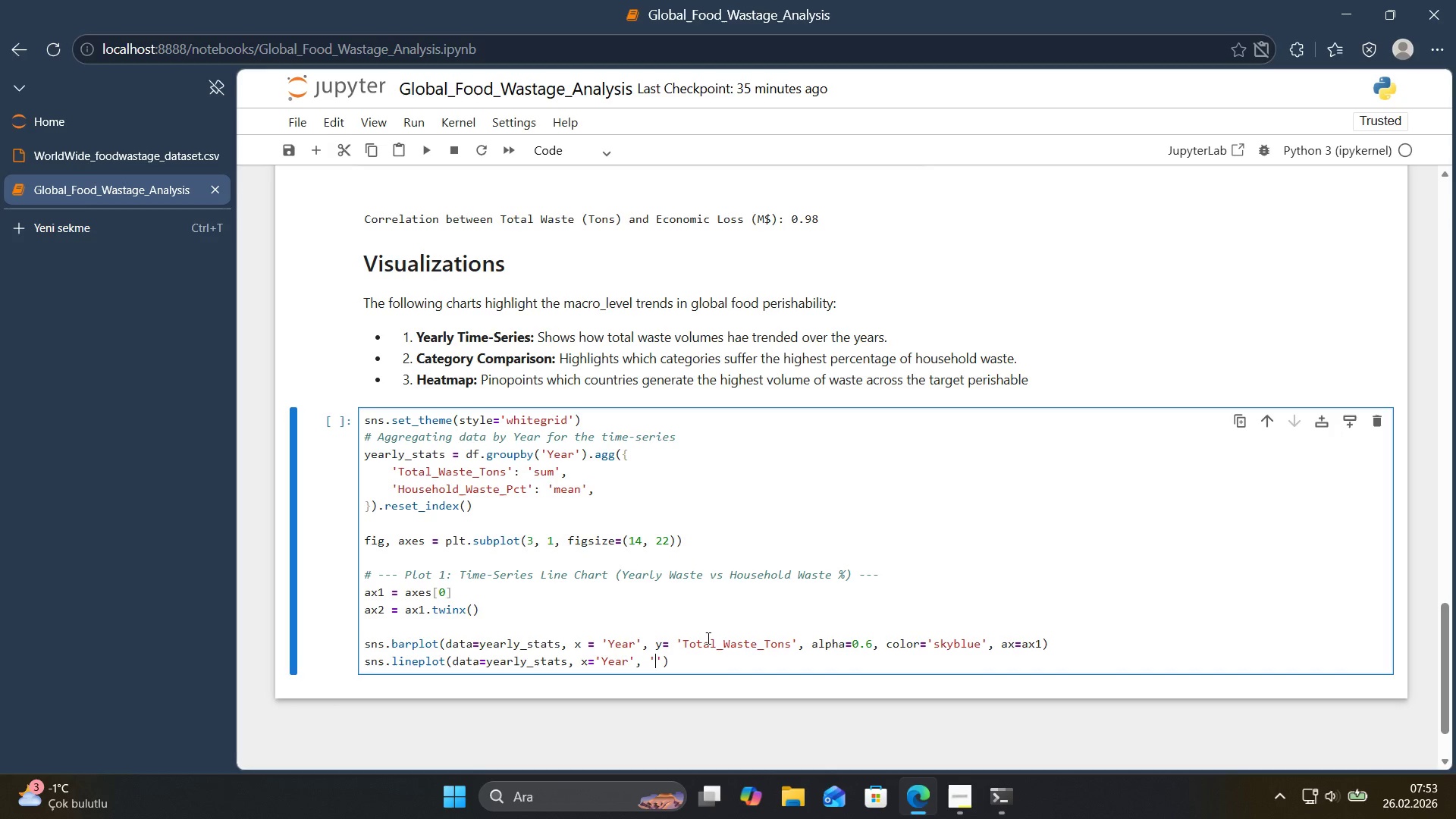 
double_click([459, 484])
 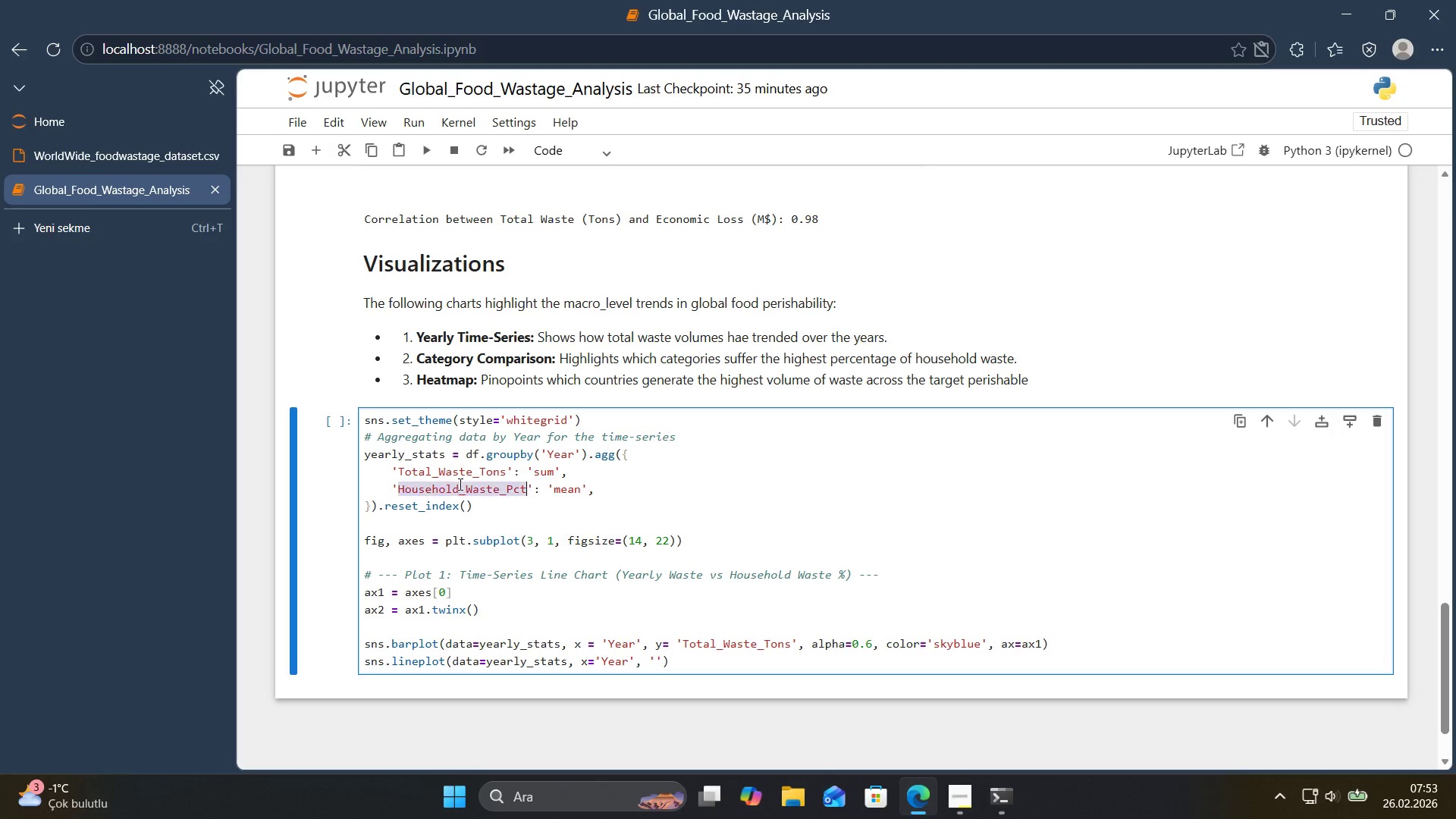 
key(Control+ControlLeft)
 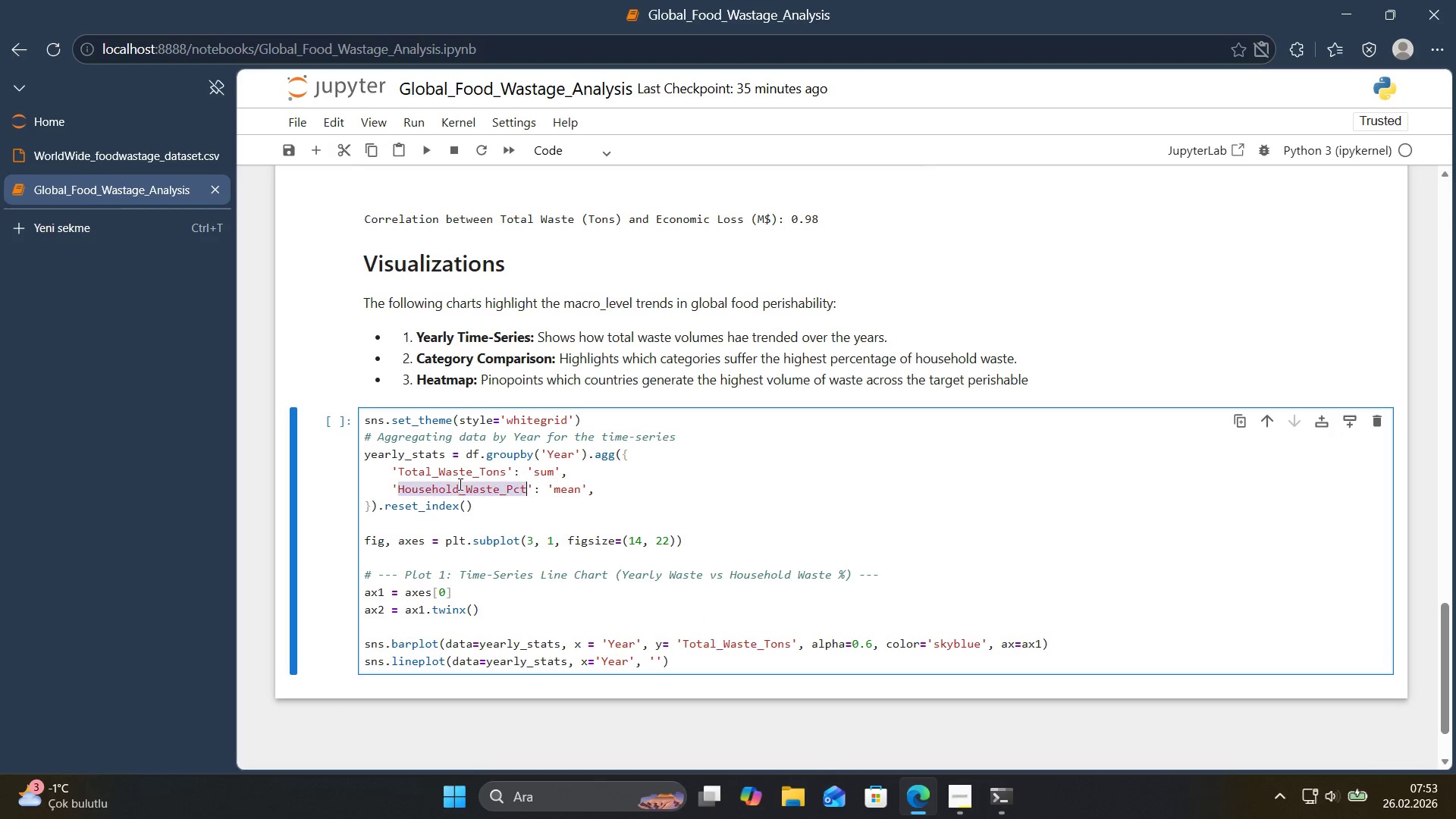 
key(Control+C)
 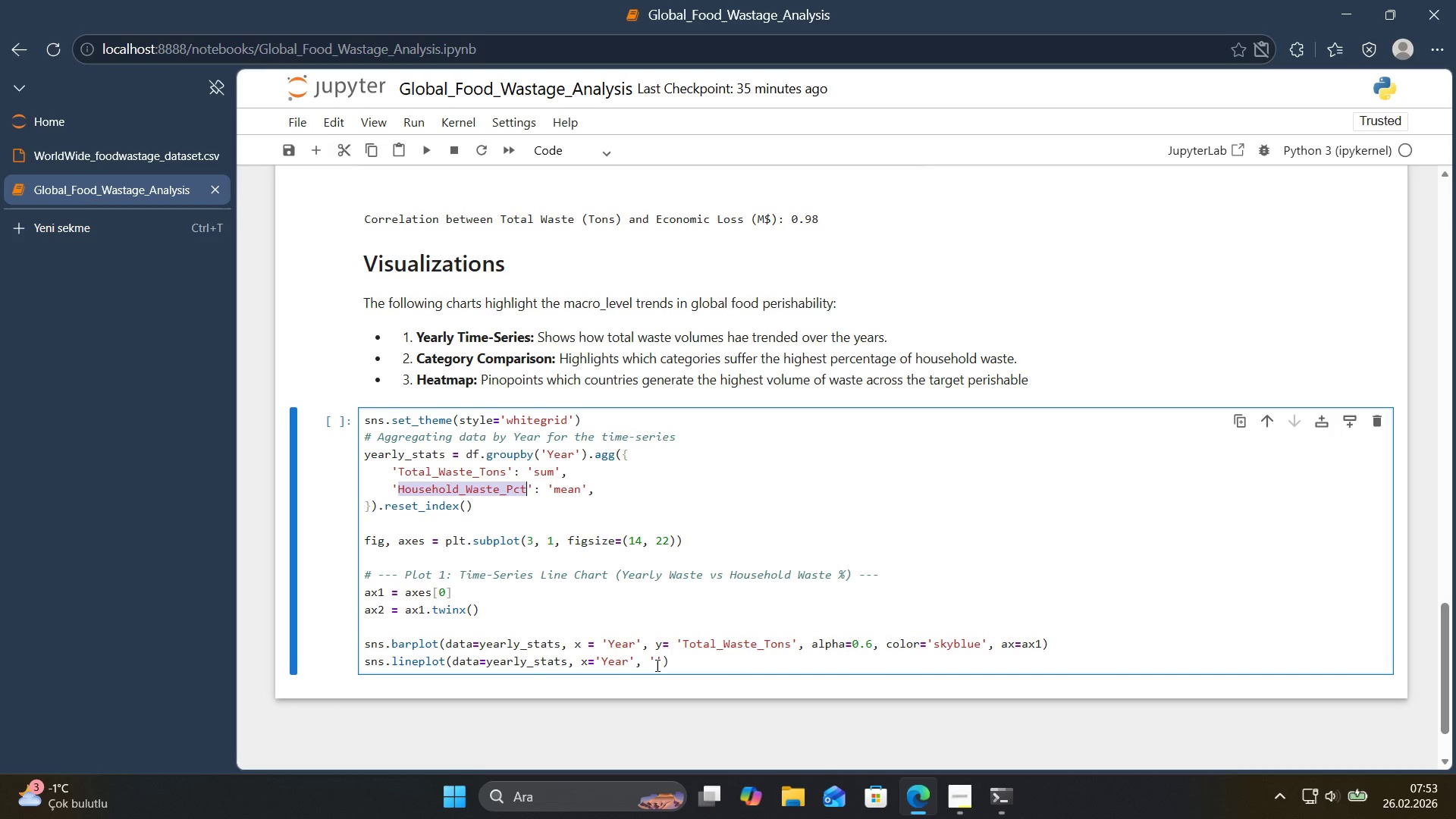 
left_click([655, 655])
 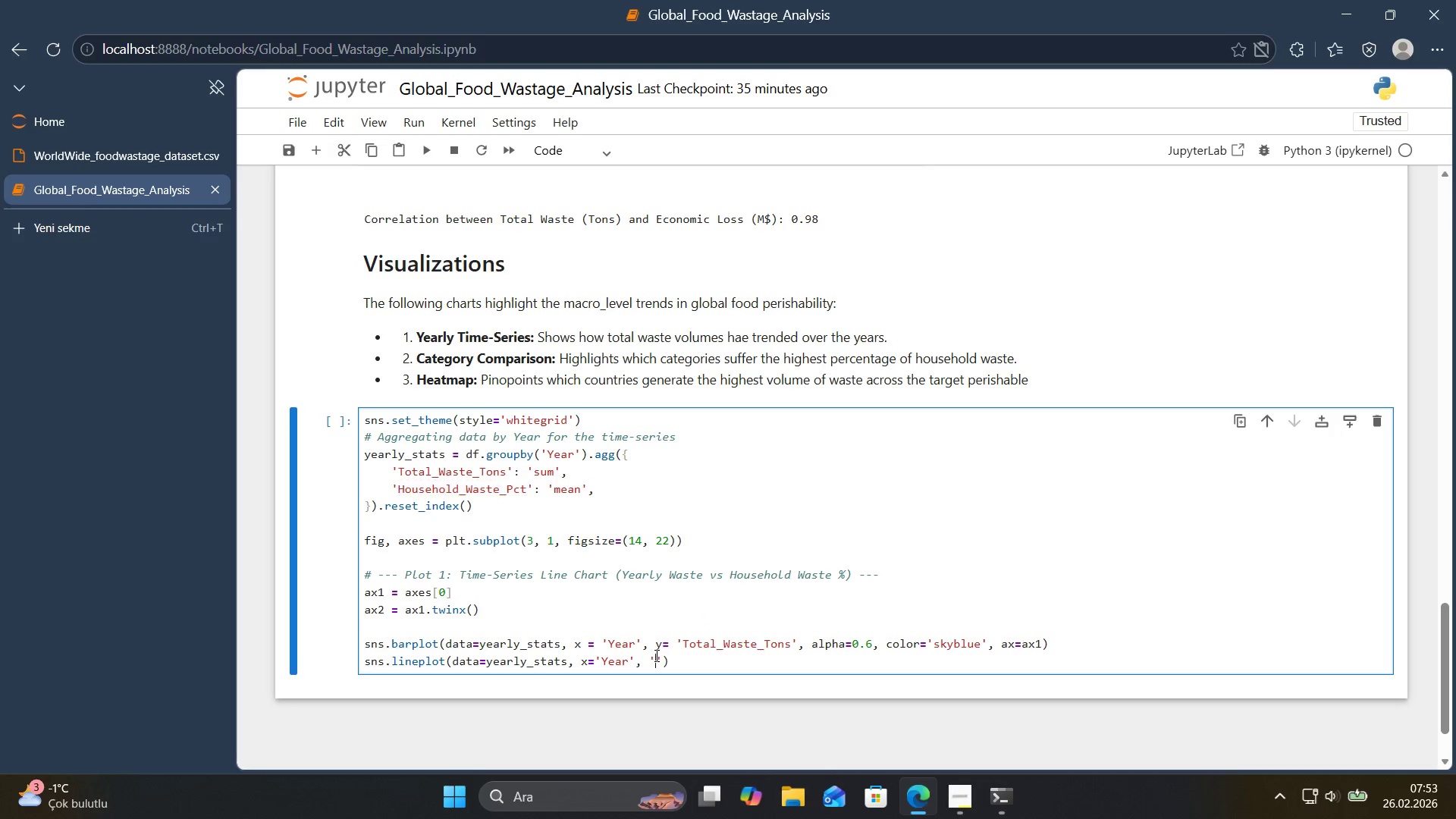 
key(Control+ControlLeft)
 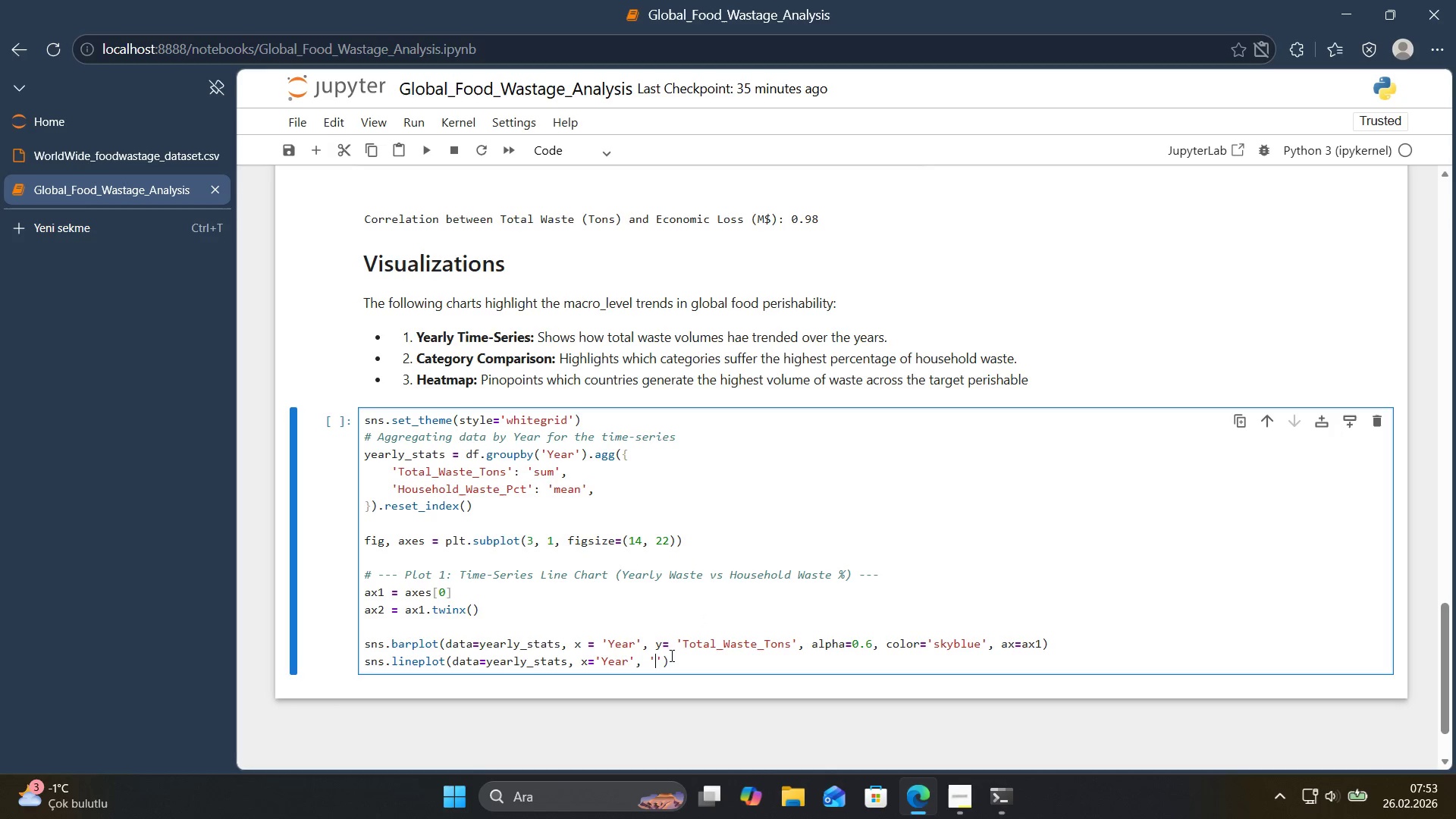 
key(Control+V)
 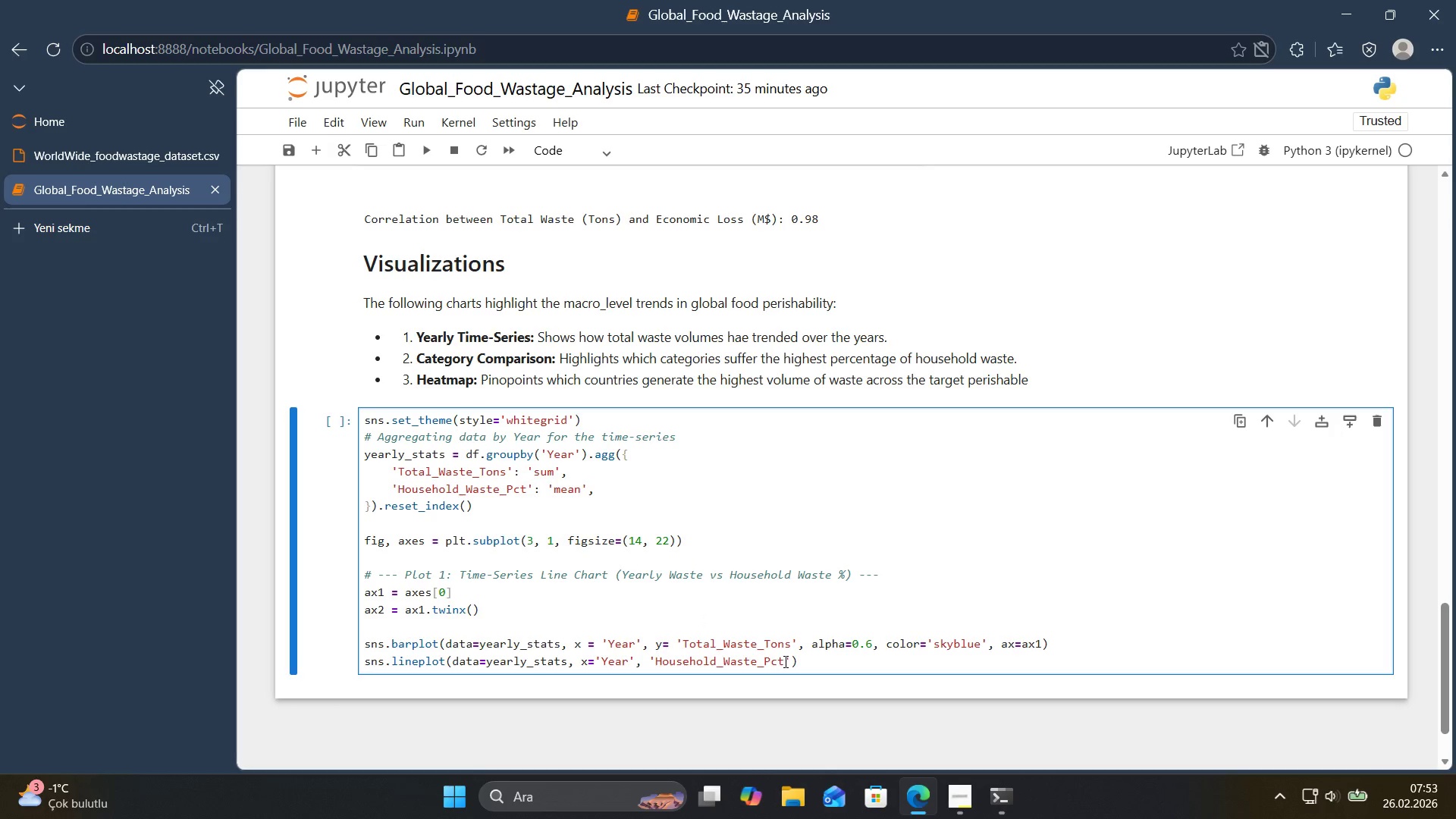 
double_click([790, 659])
 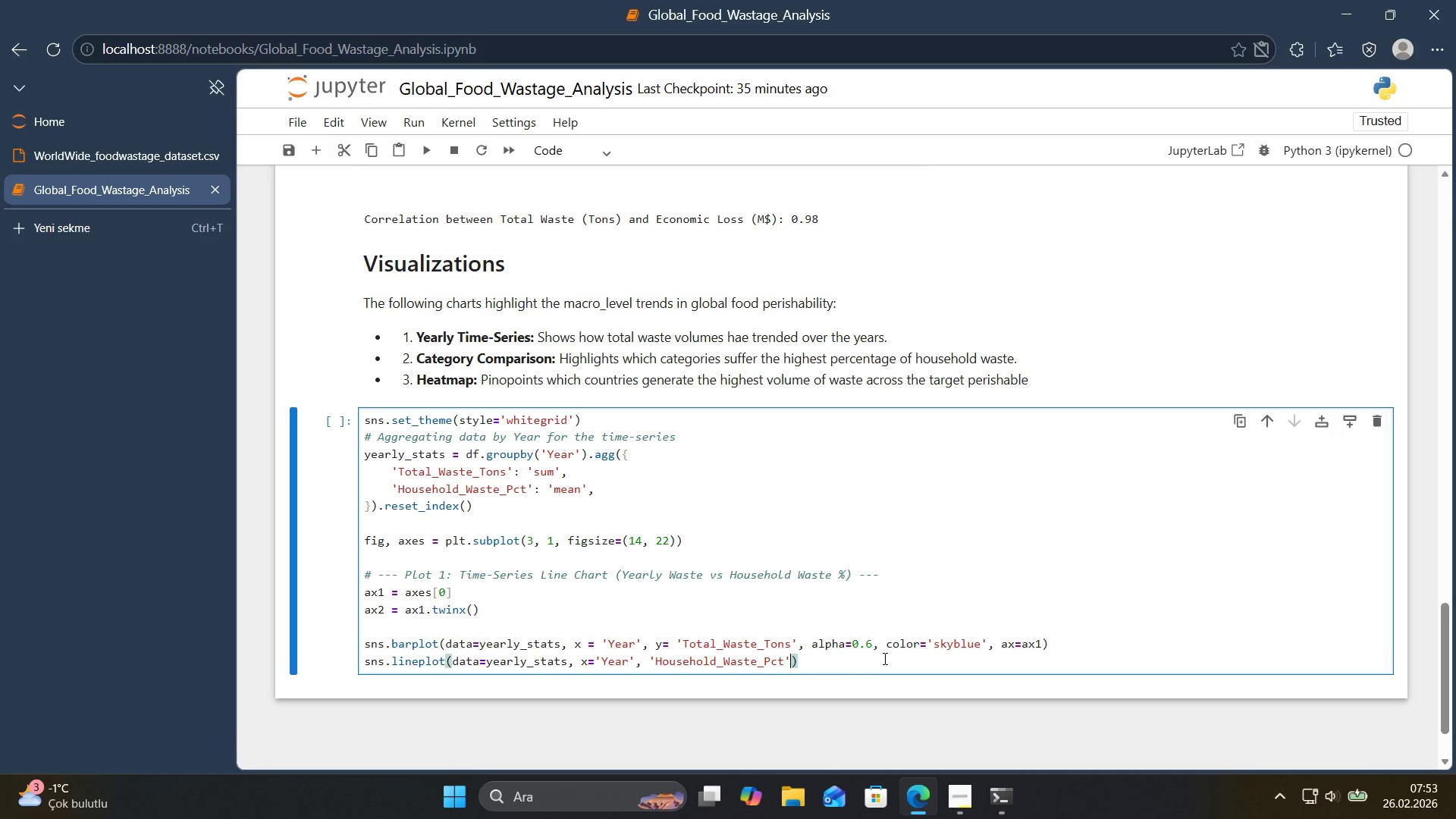 
type(, @@marker ) @@)
 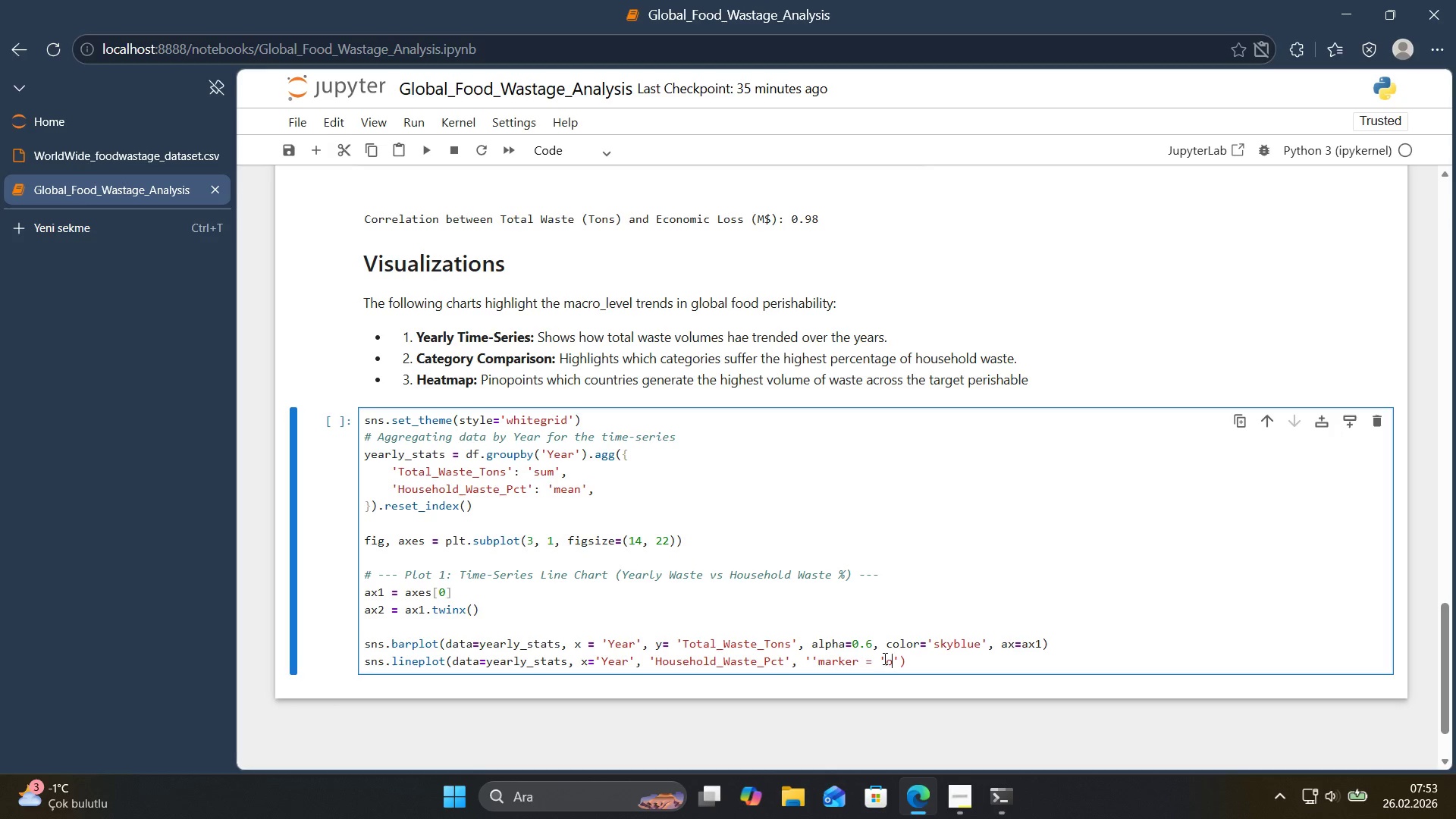 
 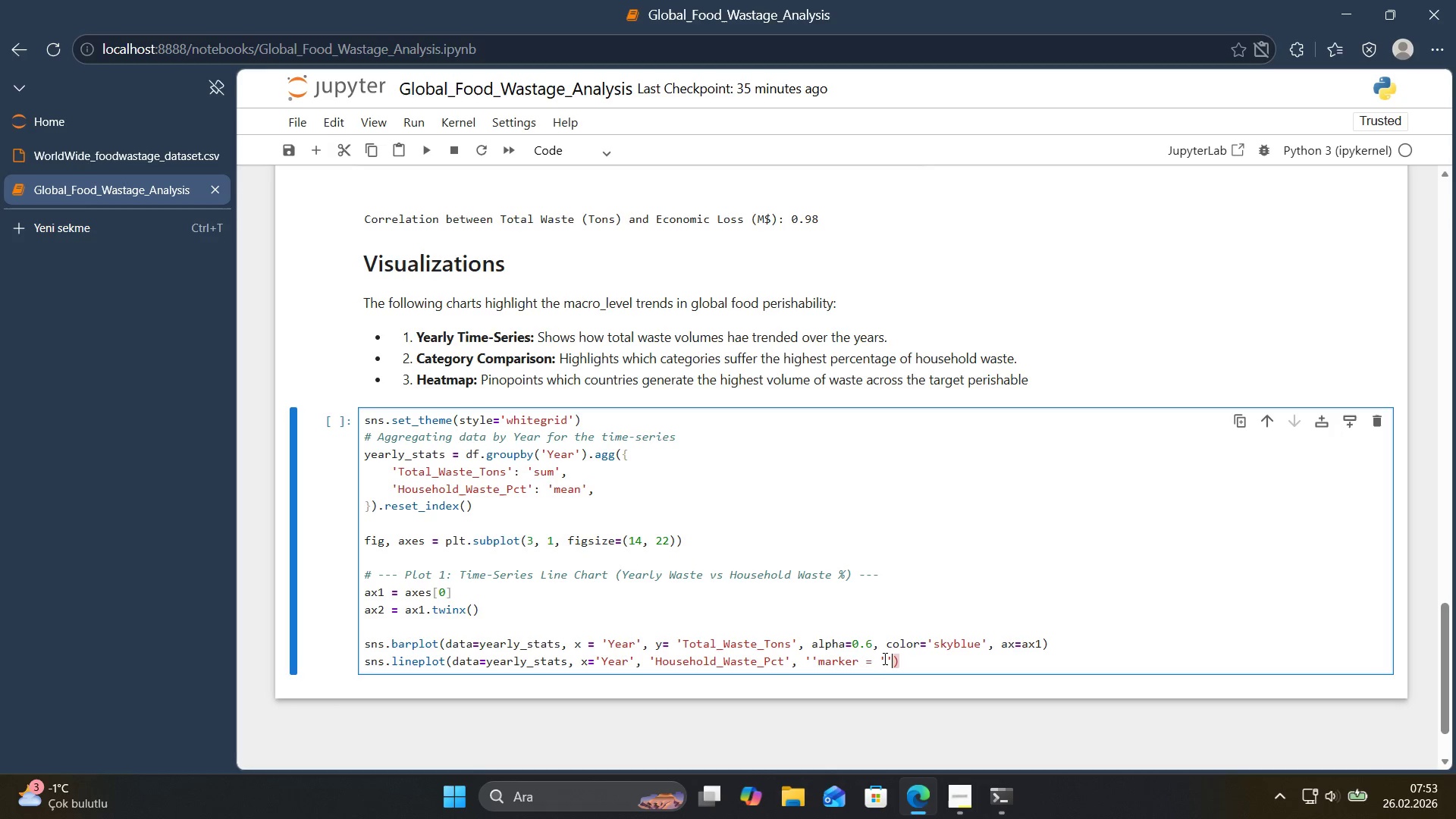 
key(ArrowLeft)
 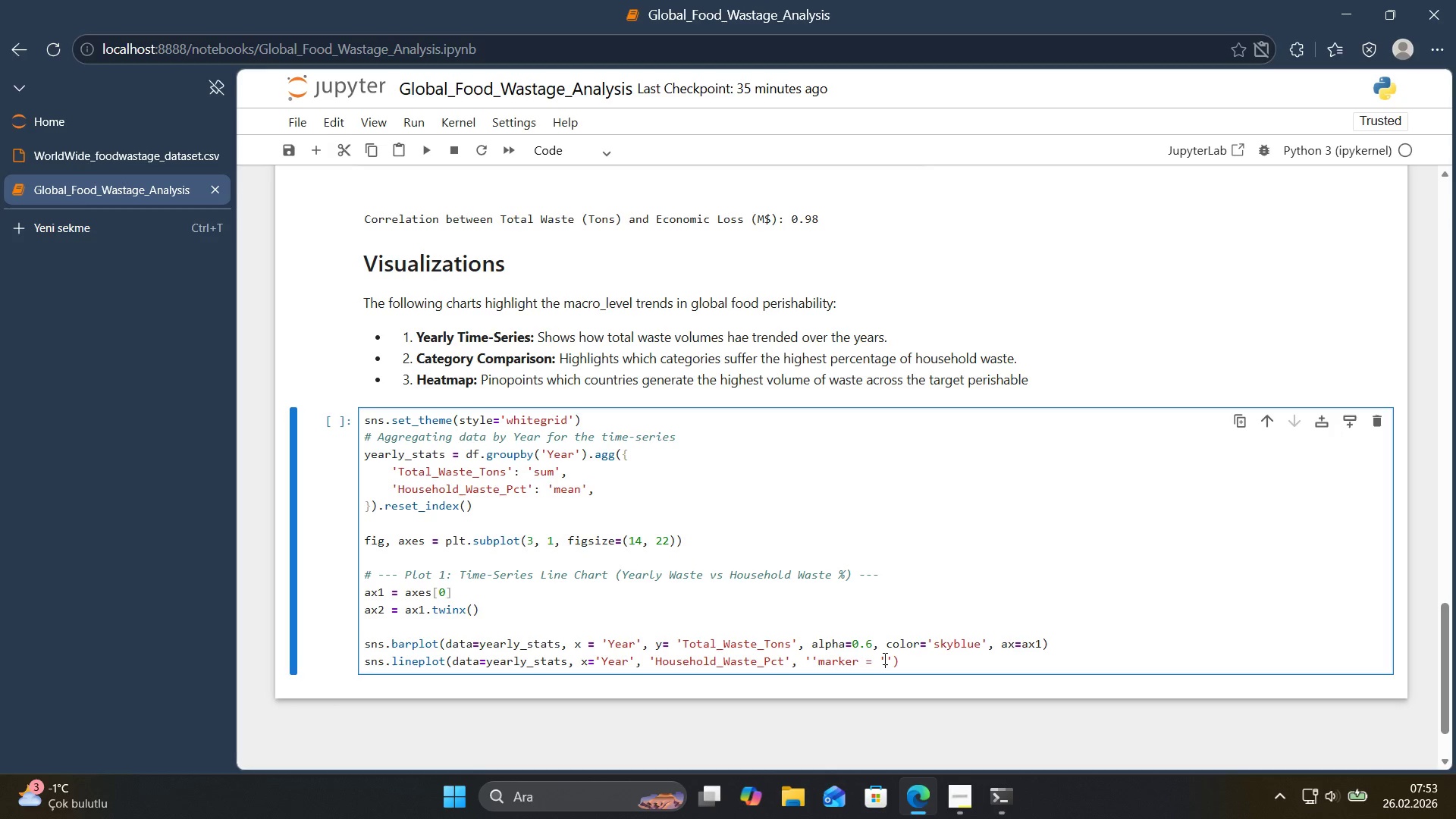 
key(O)
 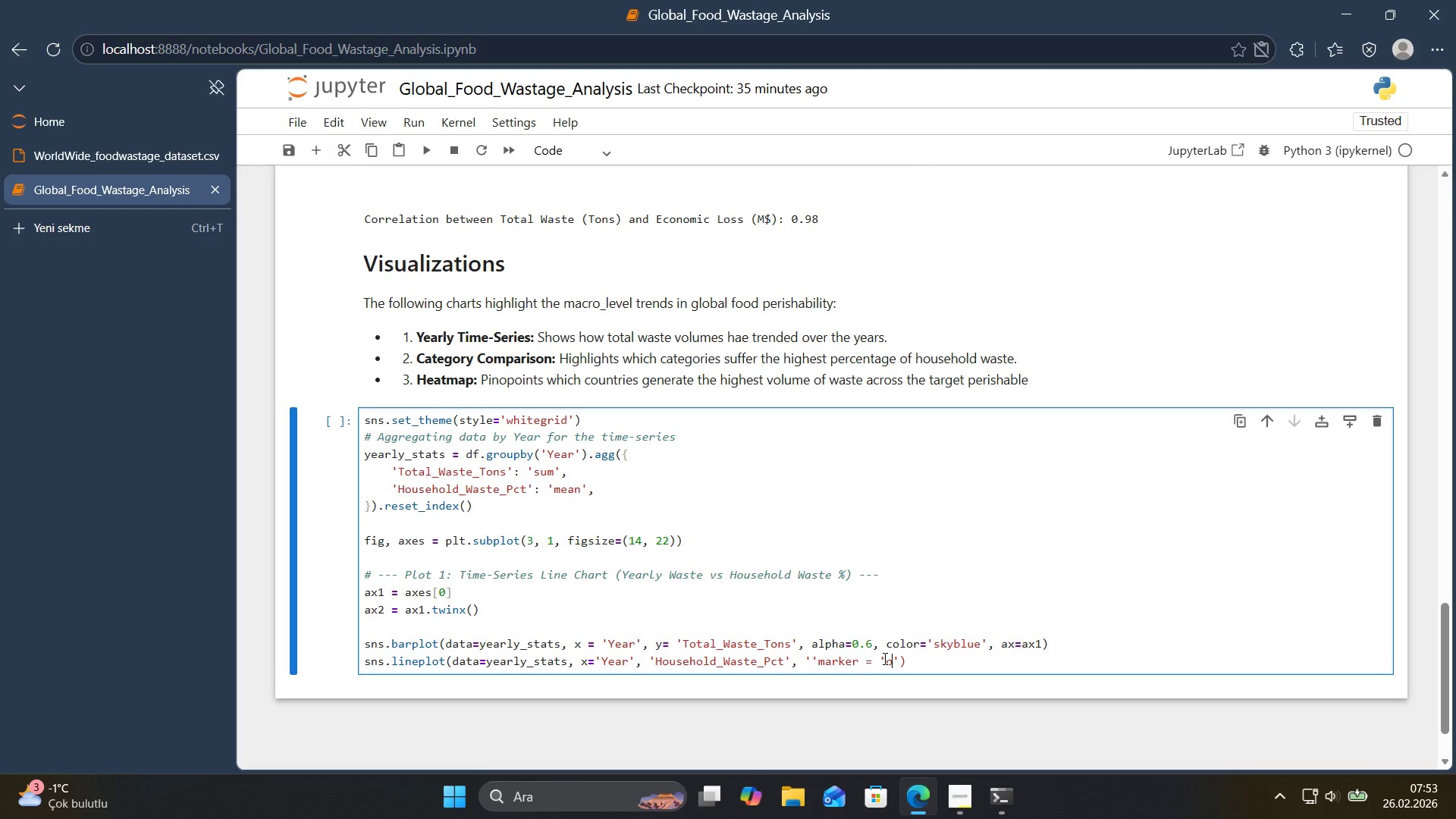 
hold_key(key=ArrowLeft, duration=0.8)
 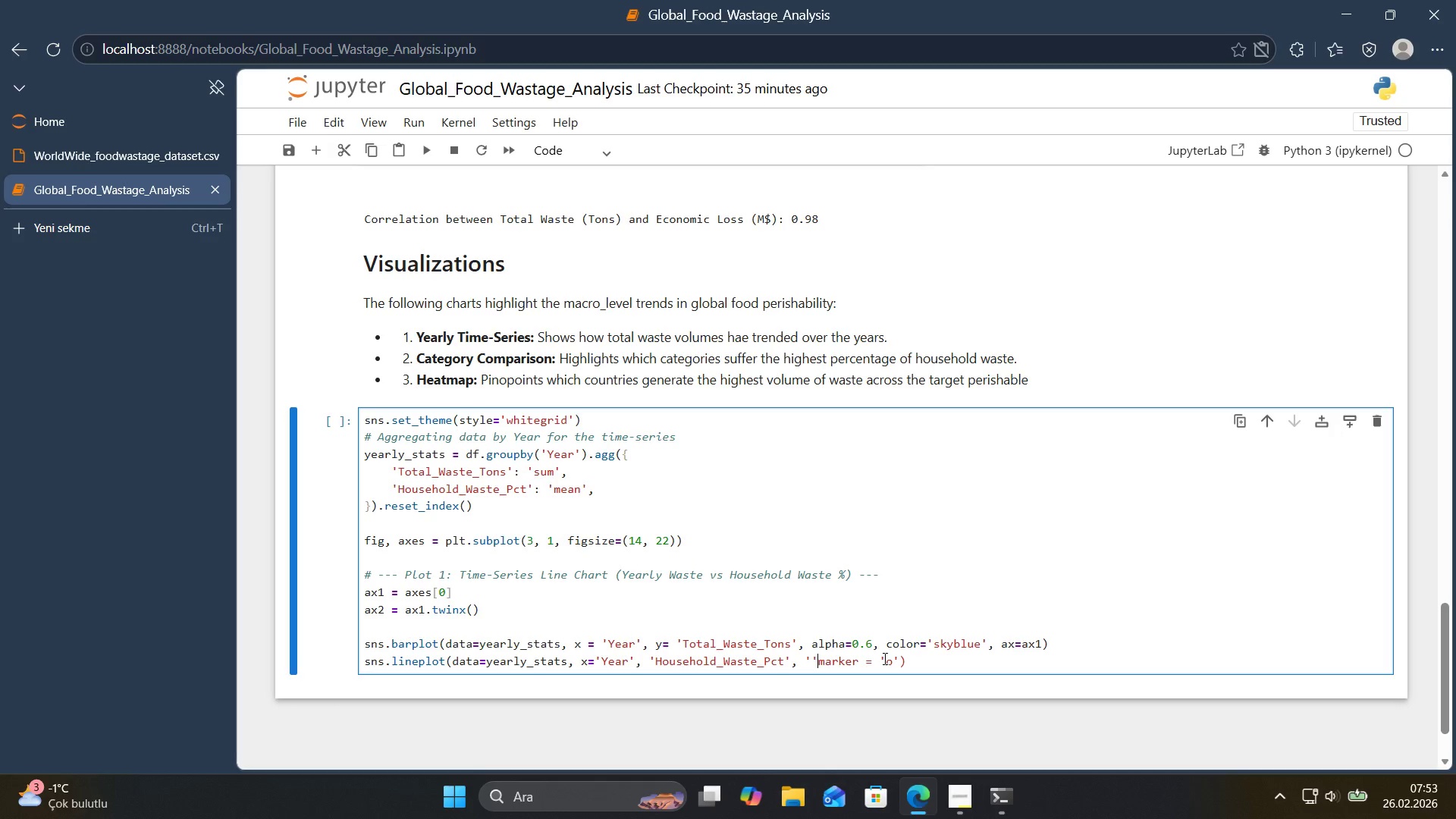 
key(Backspace)
 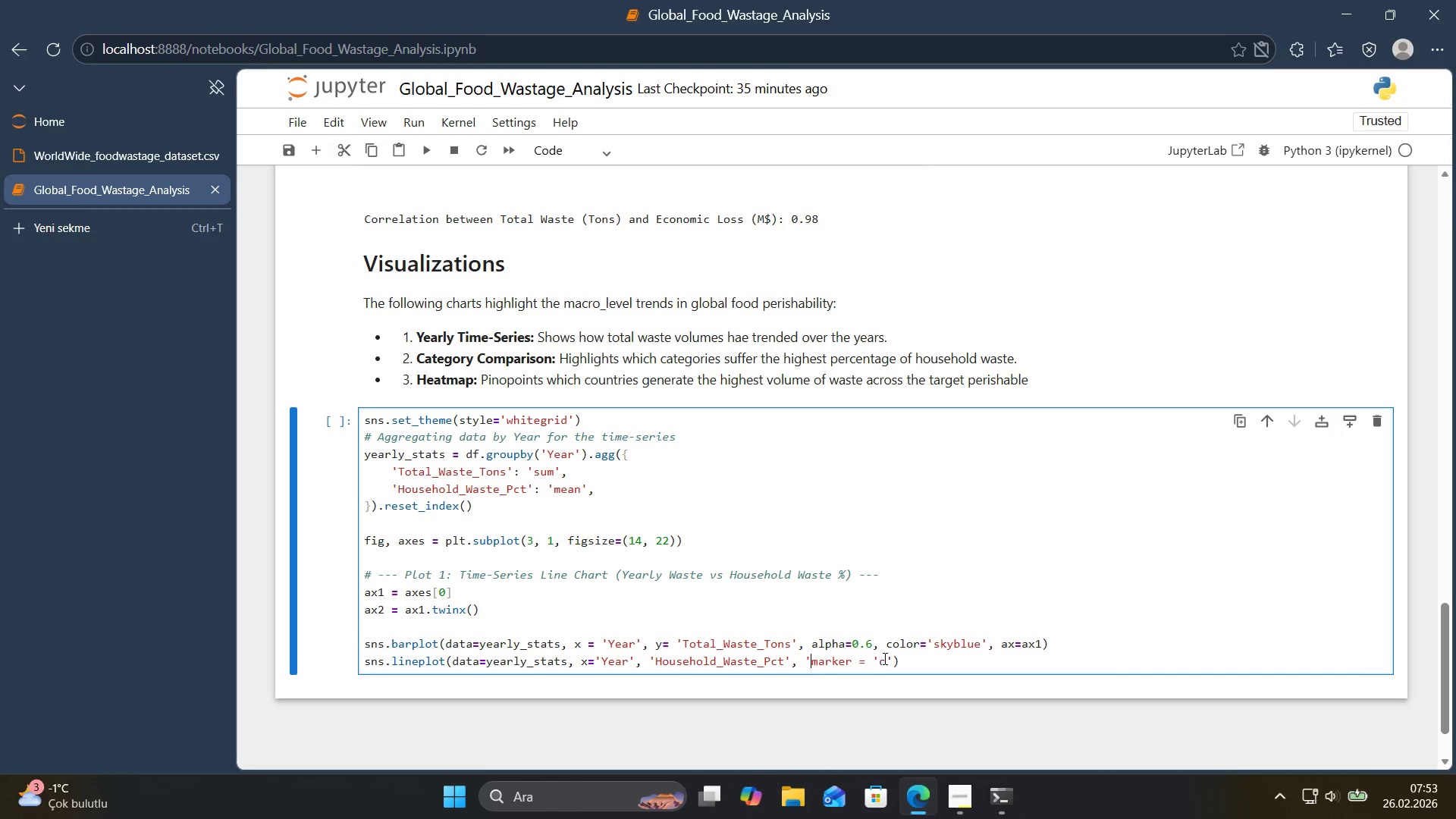 
key(Backspace)
 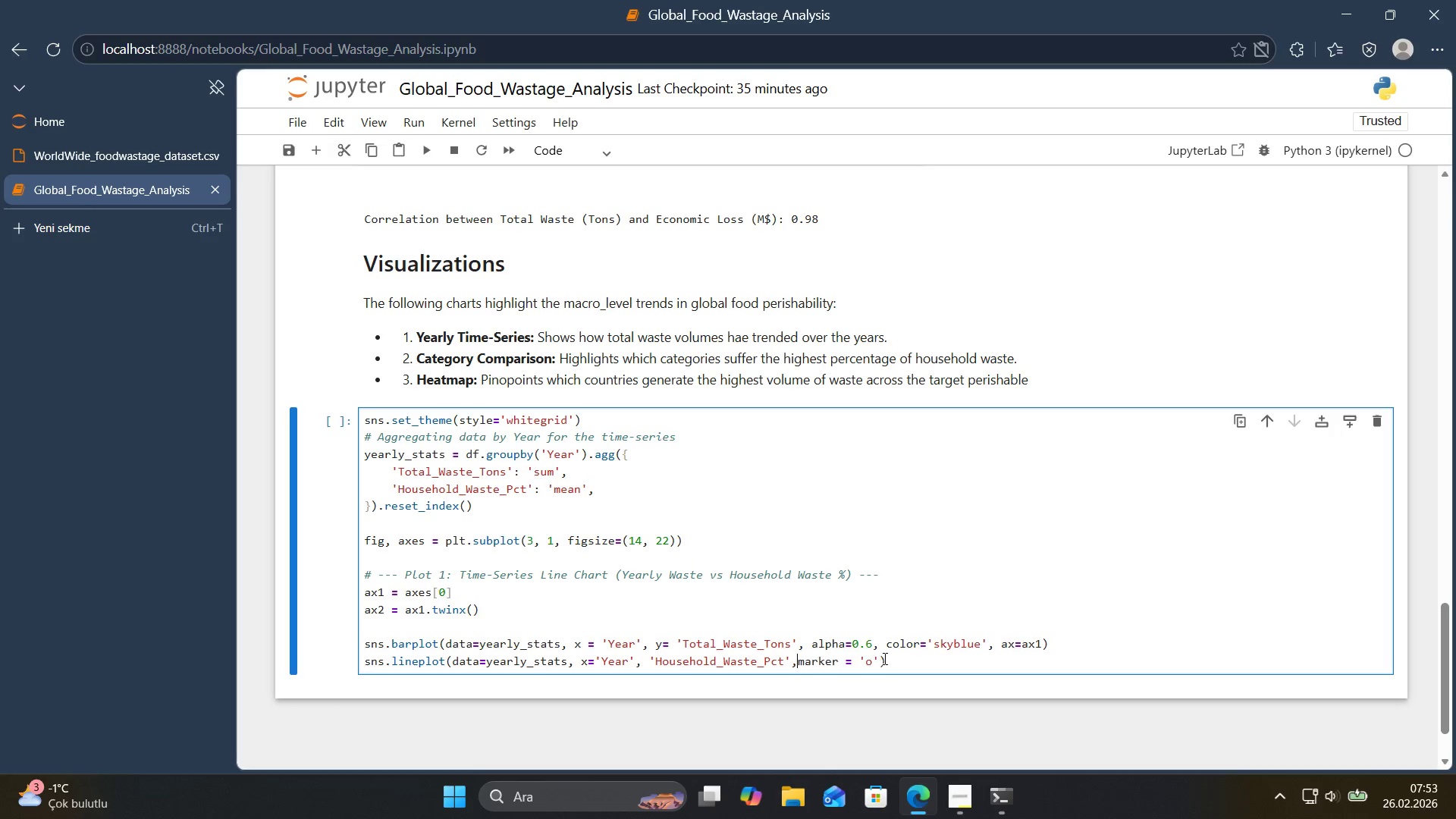 
key(Backspace)
 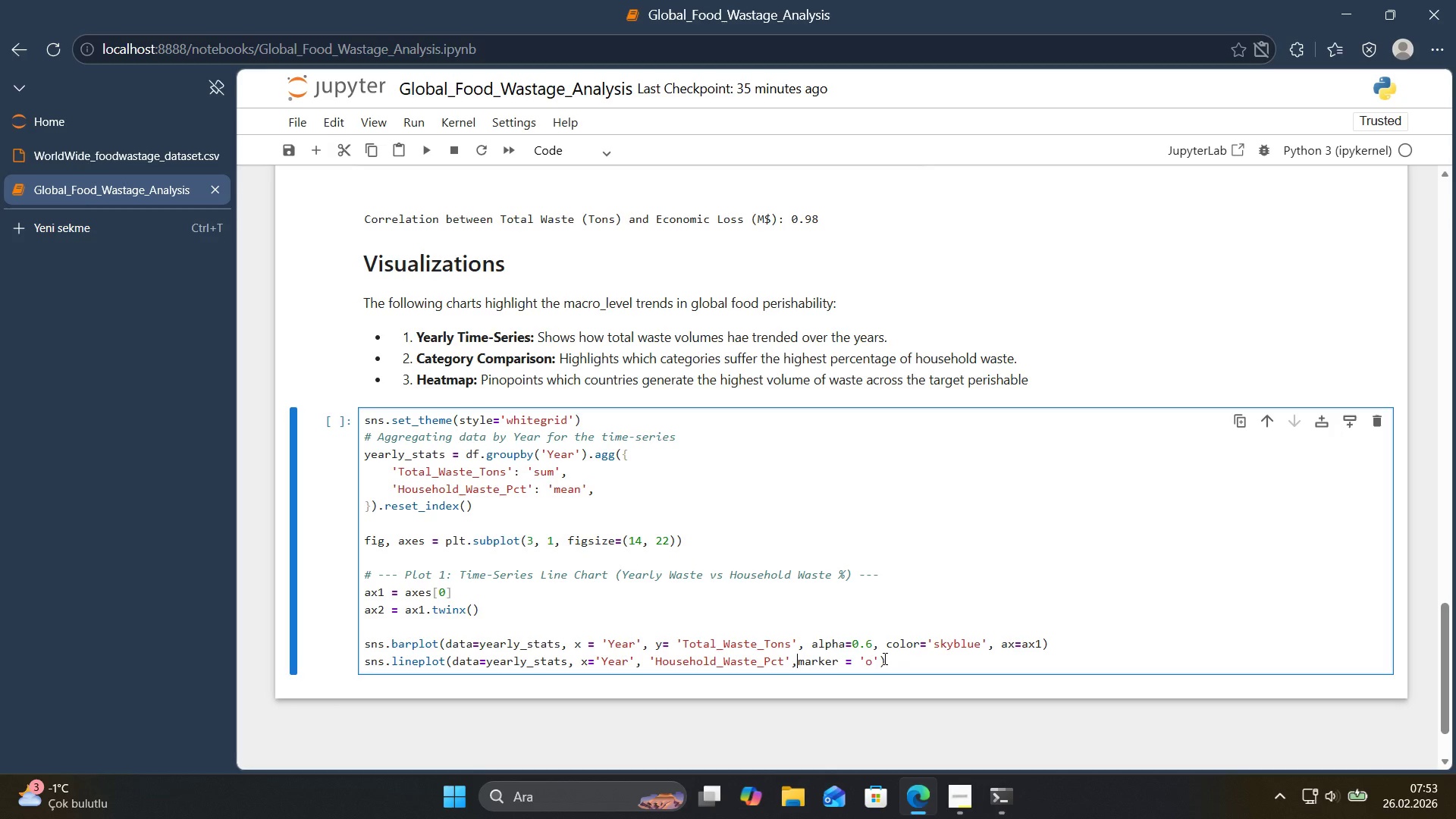 
key(Space)
 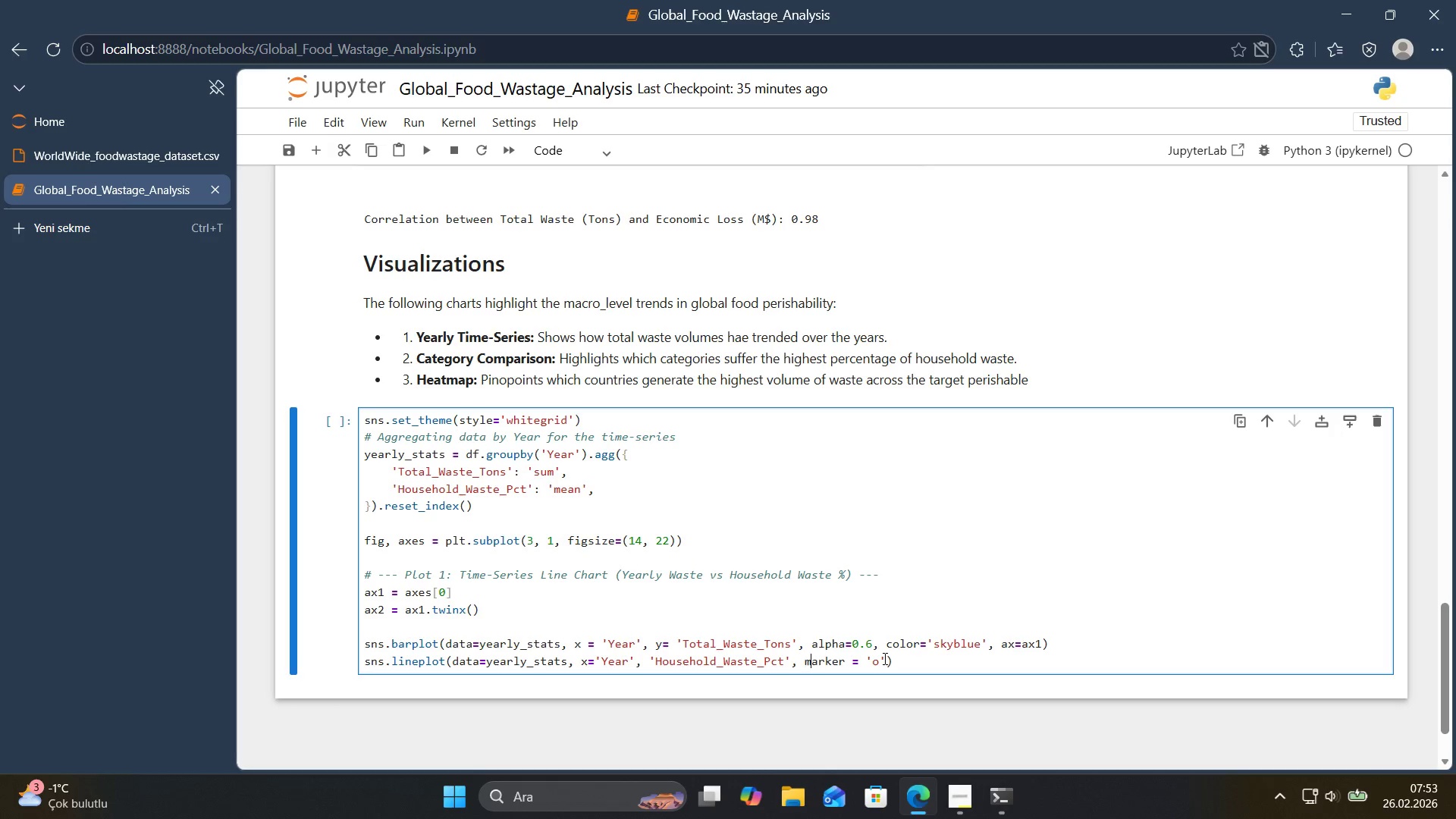 
hold_key(key=ArrowRight, duration=0.8)
 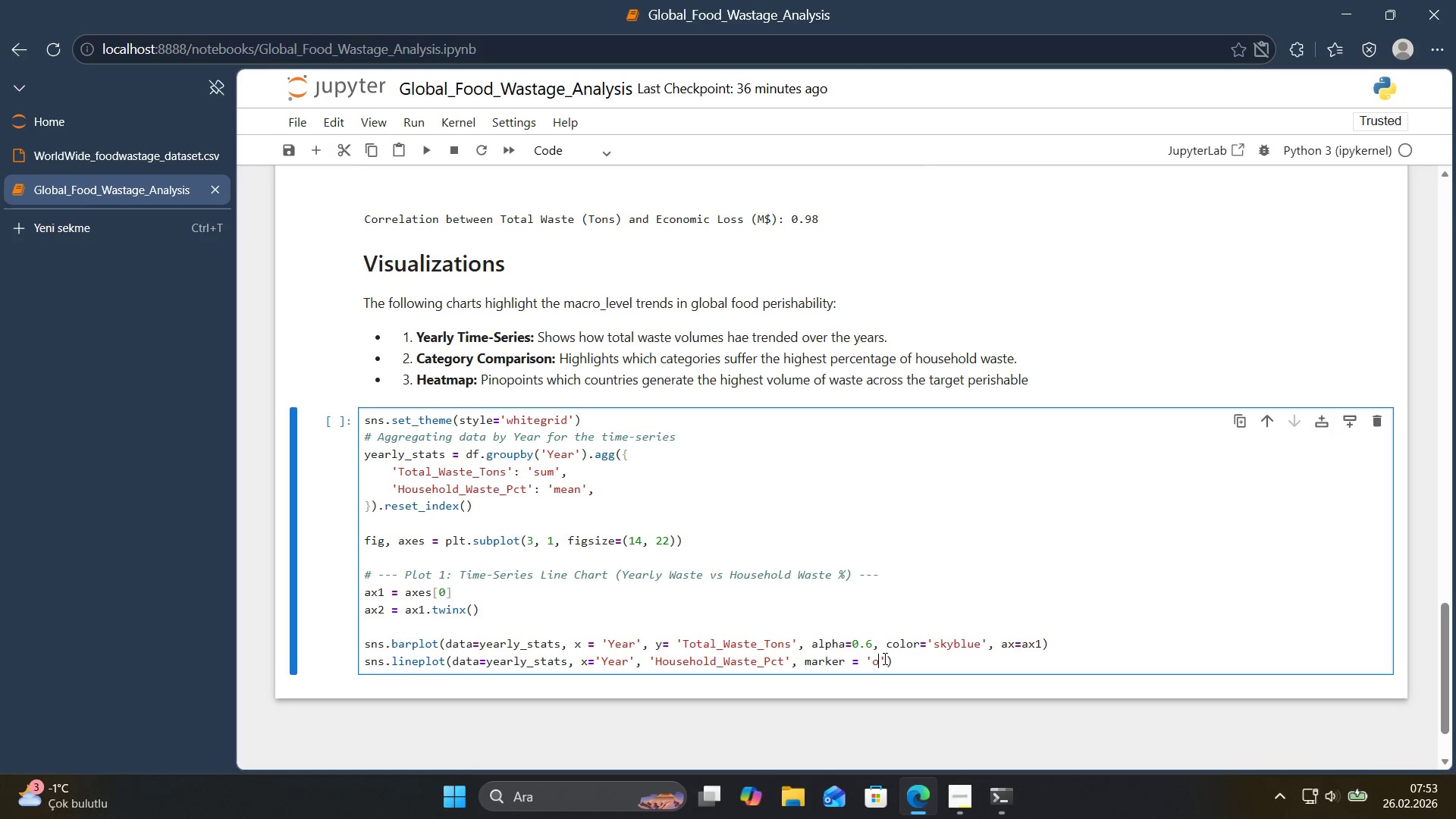 
key(ArrowRight)
 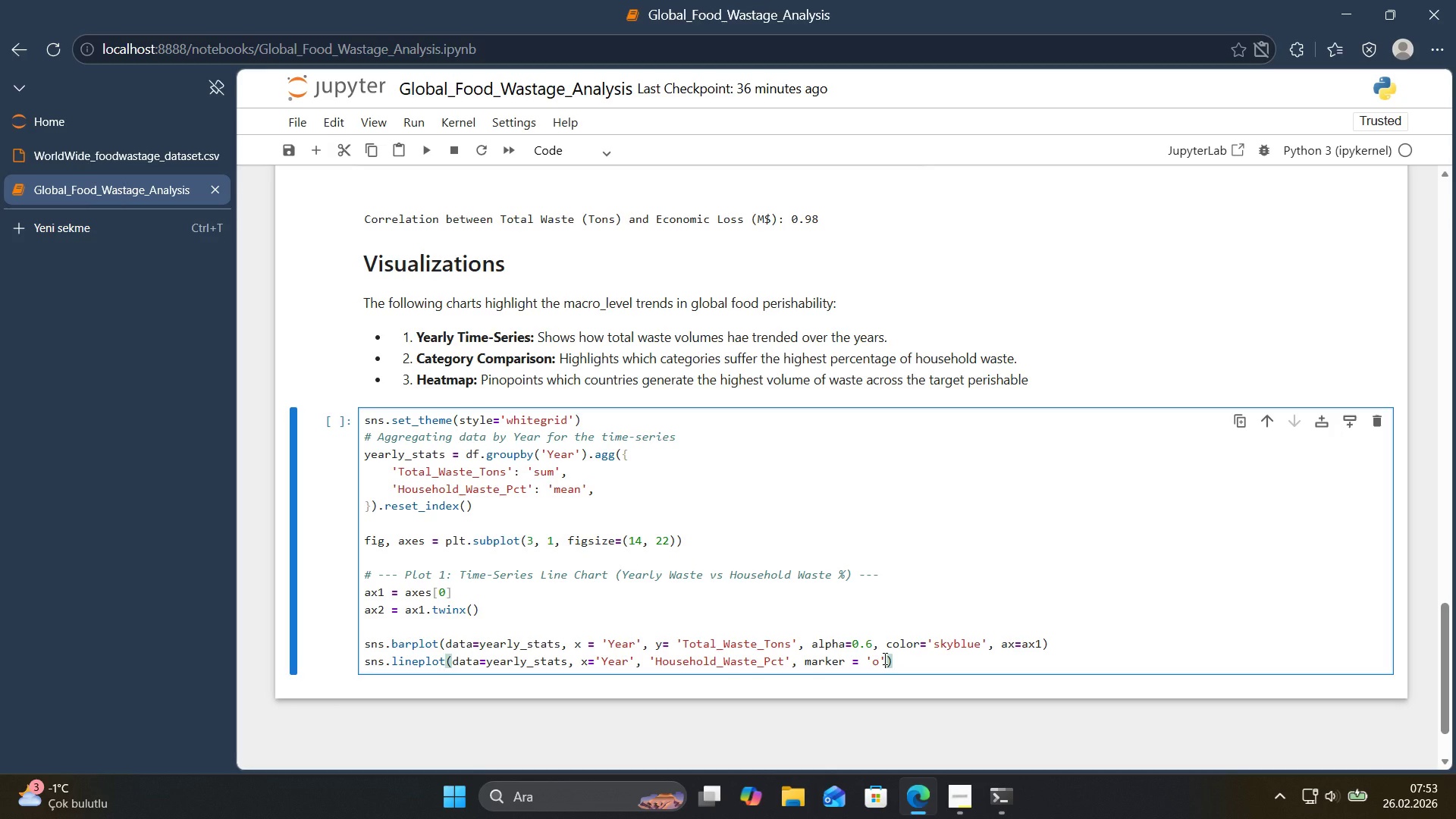 
key(Comma)
 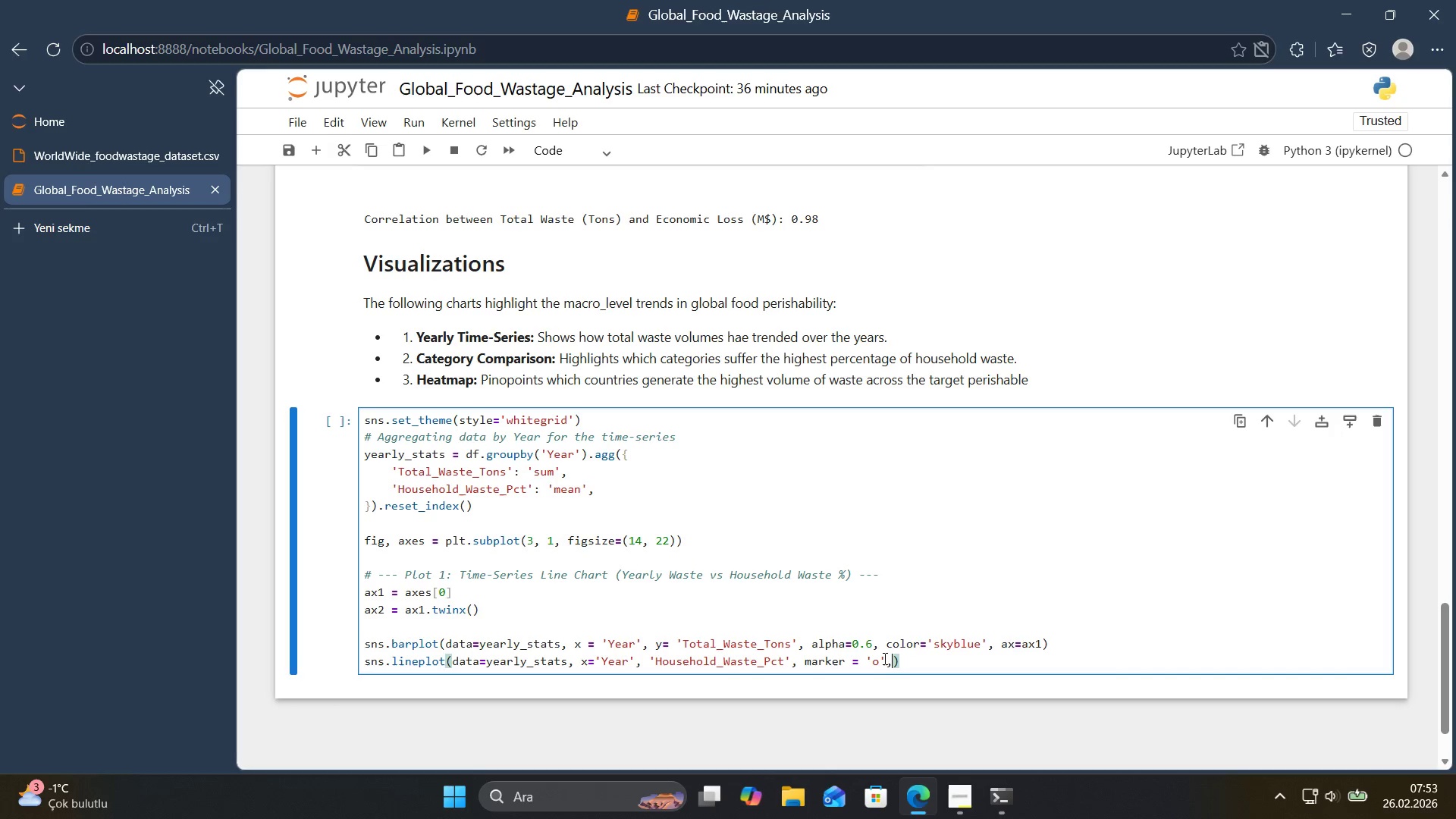 
key(Space)
 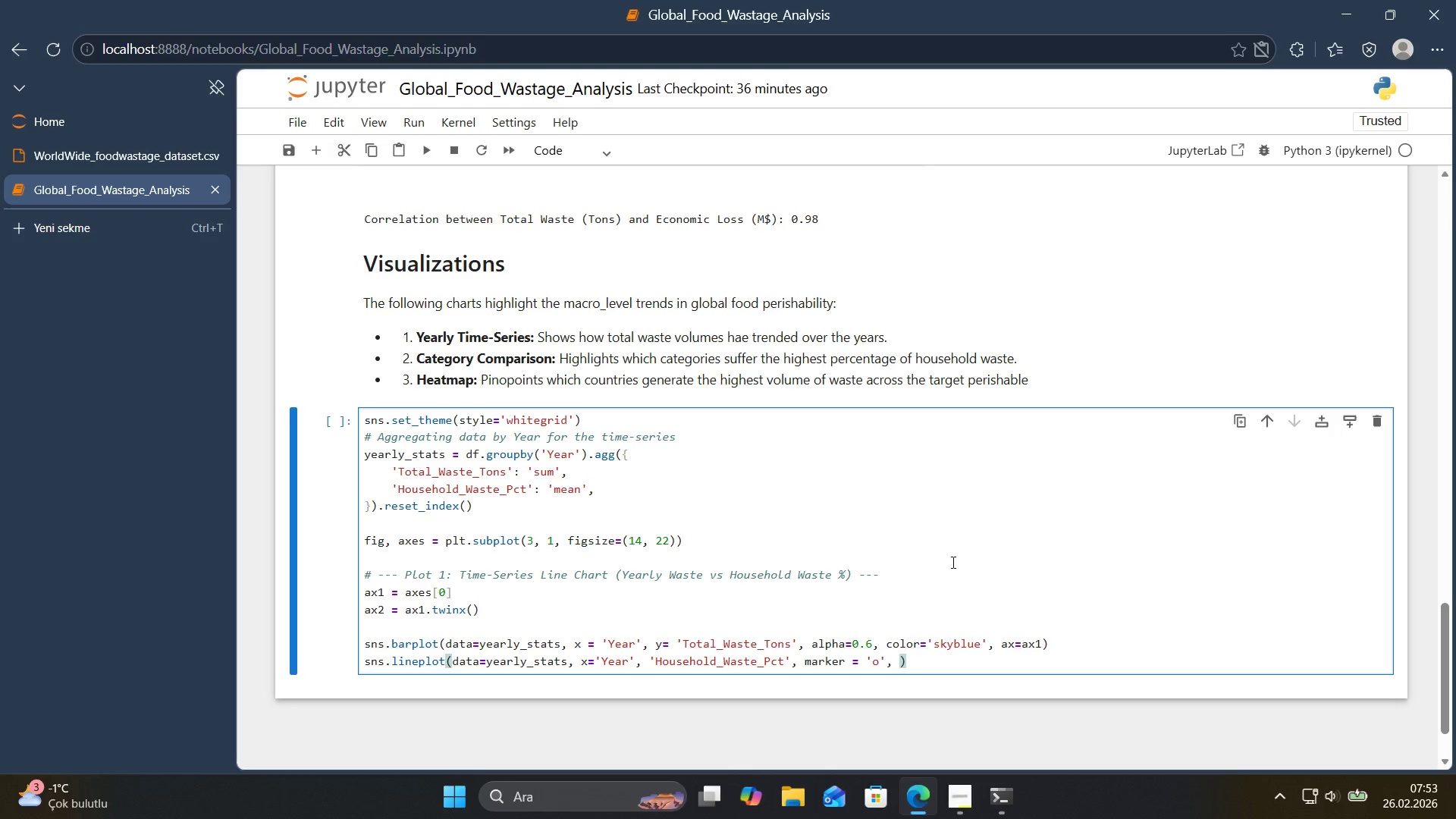 
type(color)@@)
 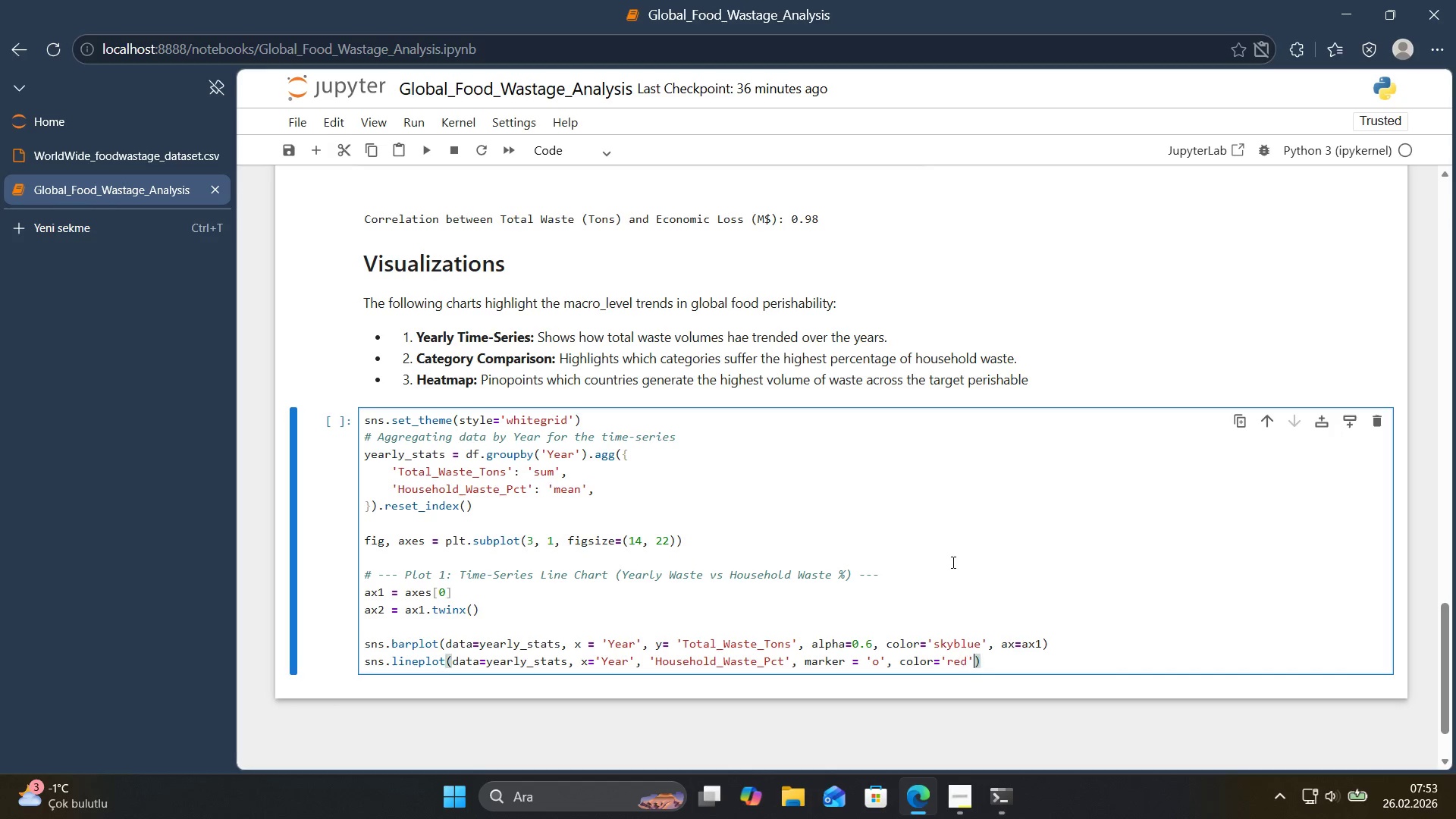 
 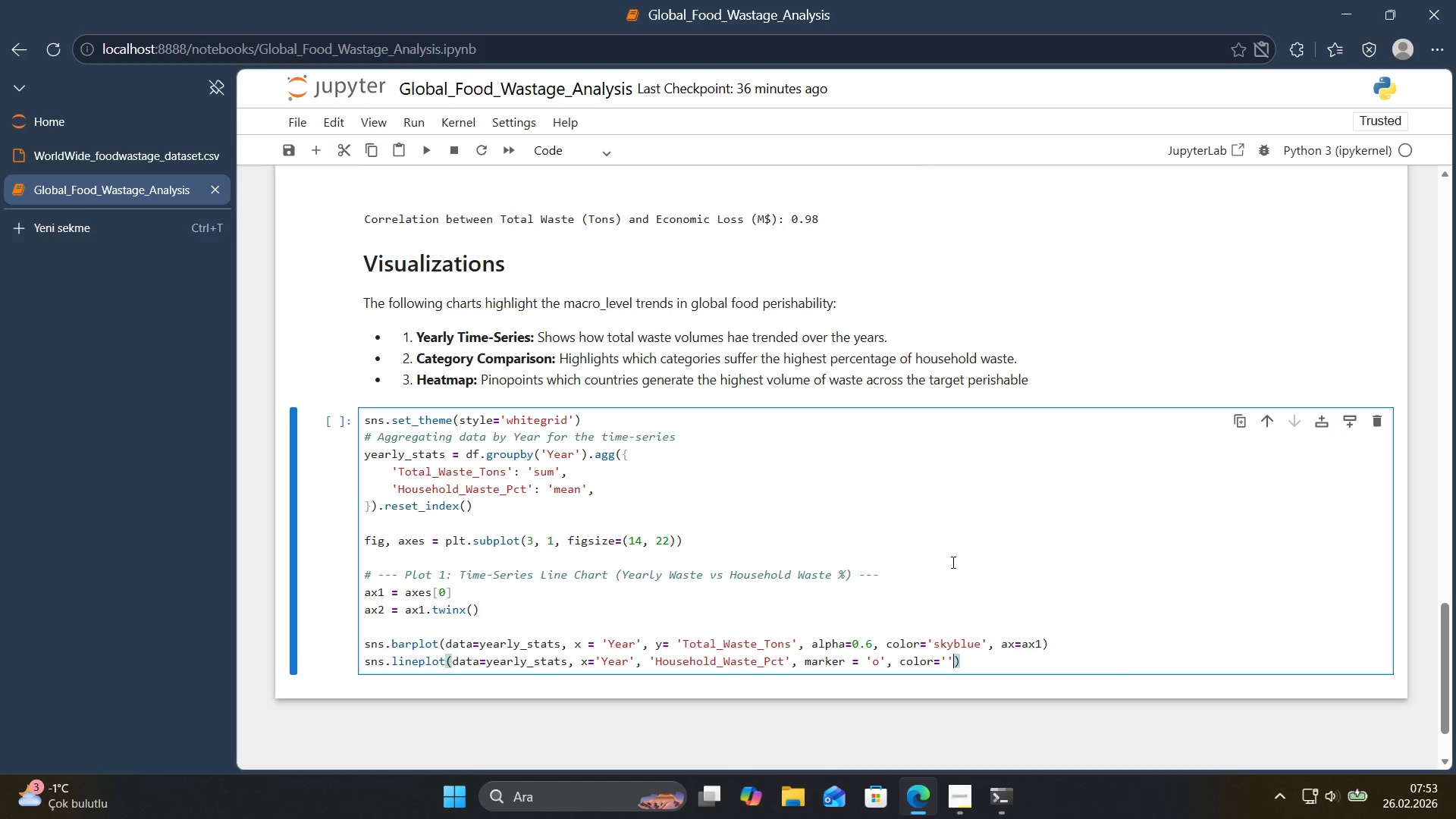 
key(ArrowLeft)
 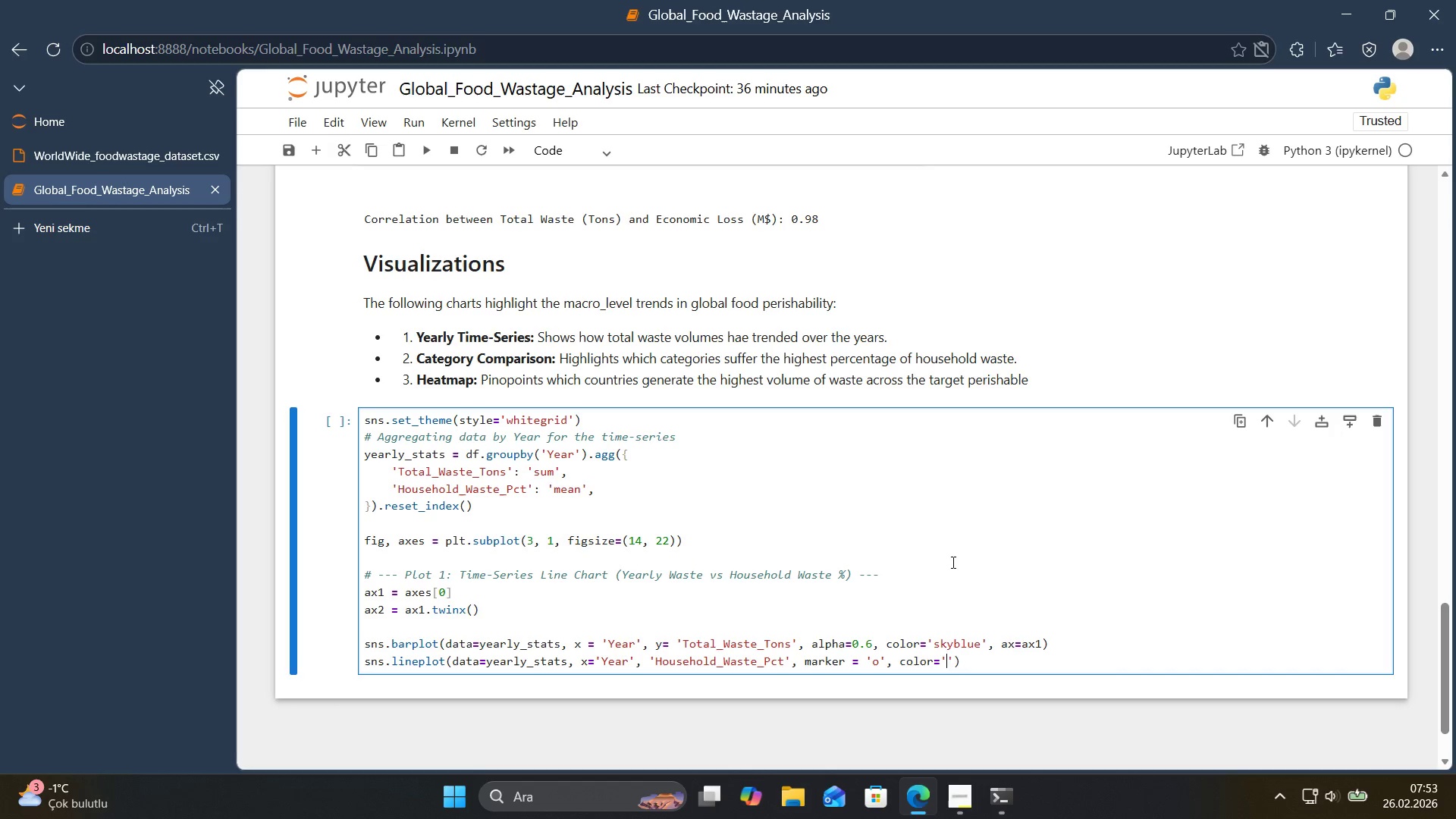 
type(red)
 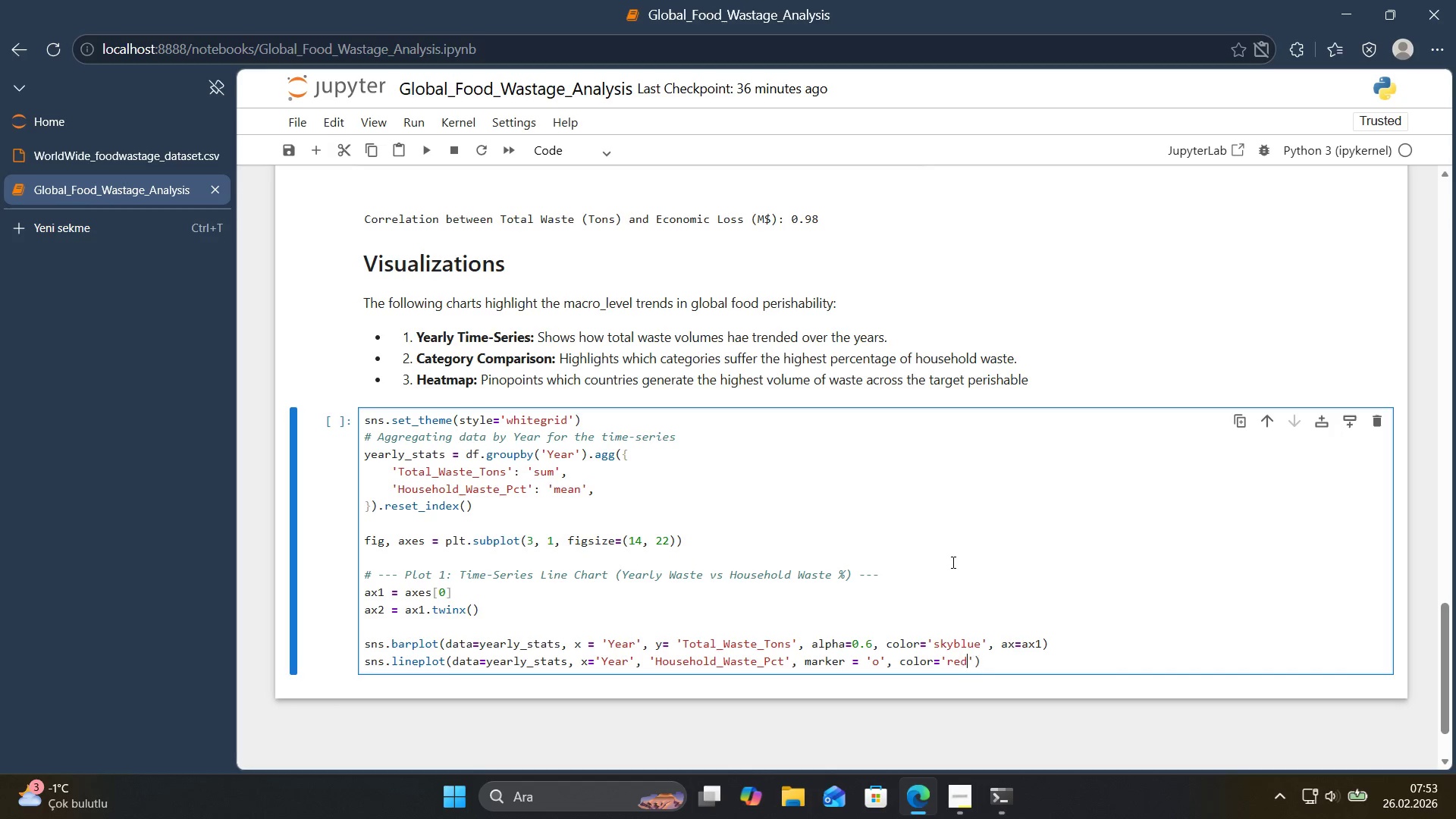 
key(ArrowRight)
 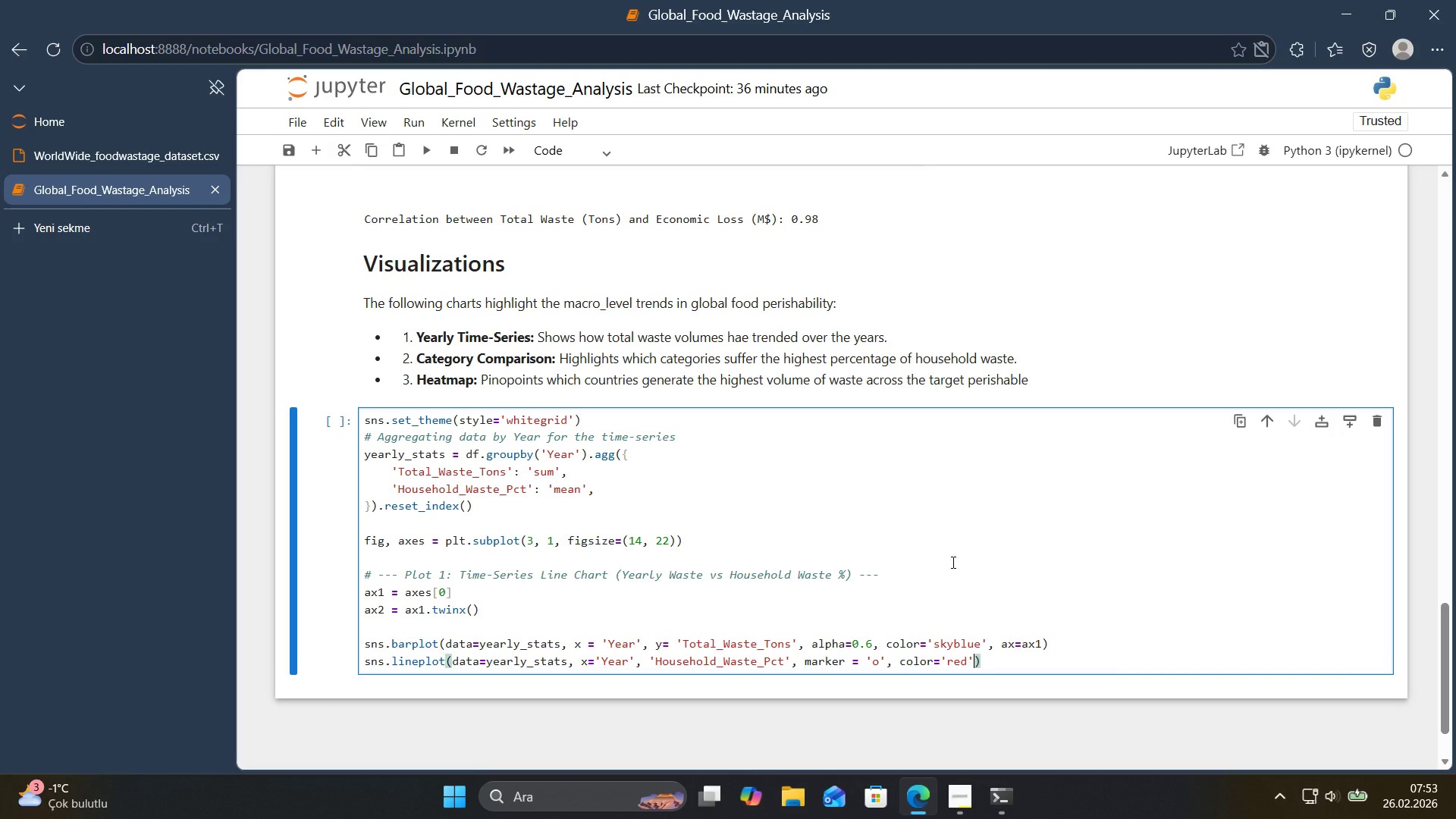 
type(, l'new'dth)3, ax)Ax2)
key(Backspace)
key(Backspace)
key(Backspace)
type(AX)
key(Backspace)
type(a)
key(Backspace)
type(x2)
 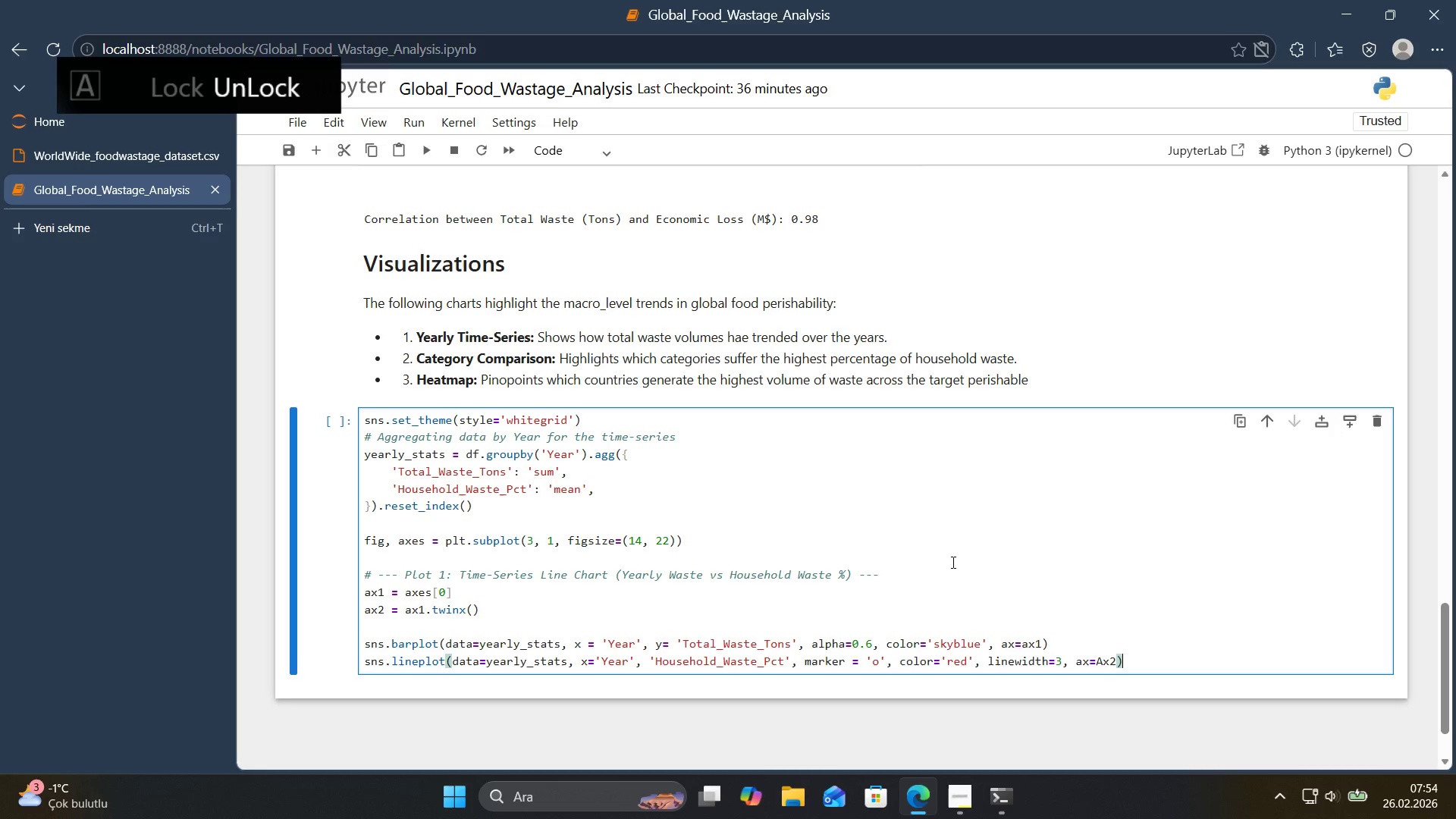 
 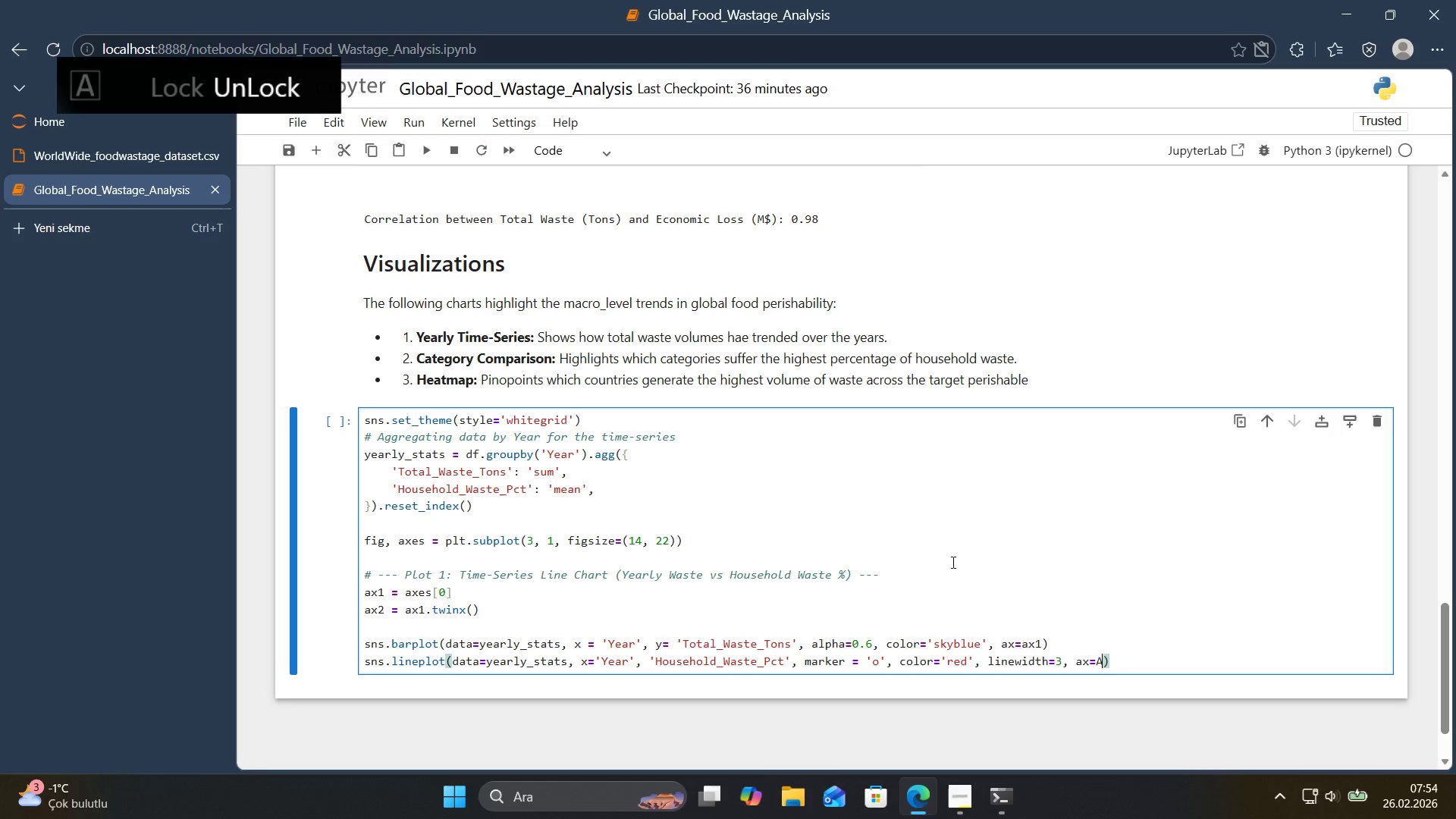 
key(ArrowRight)
 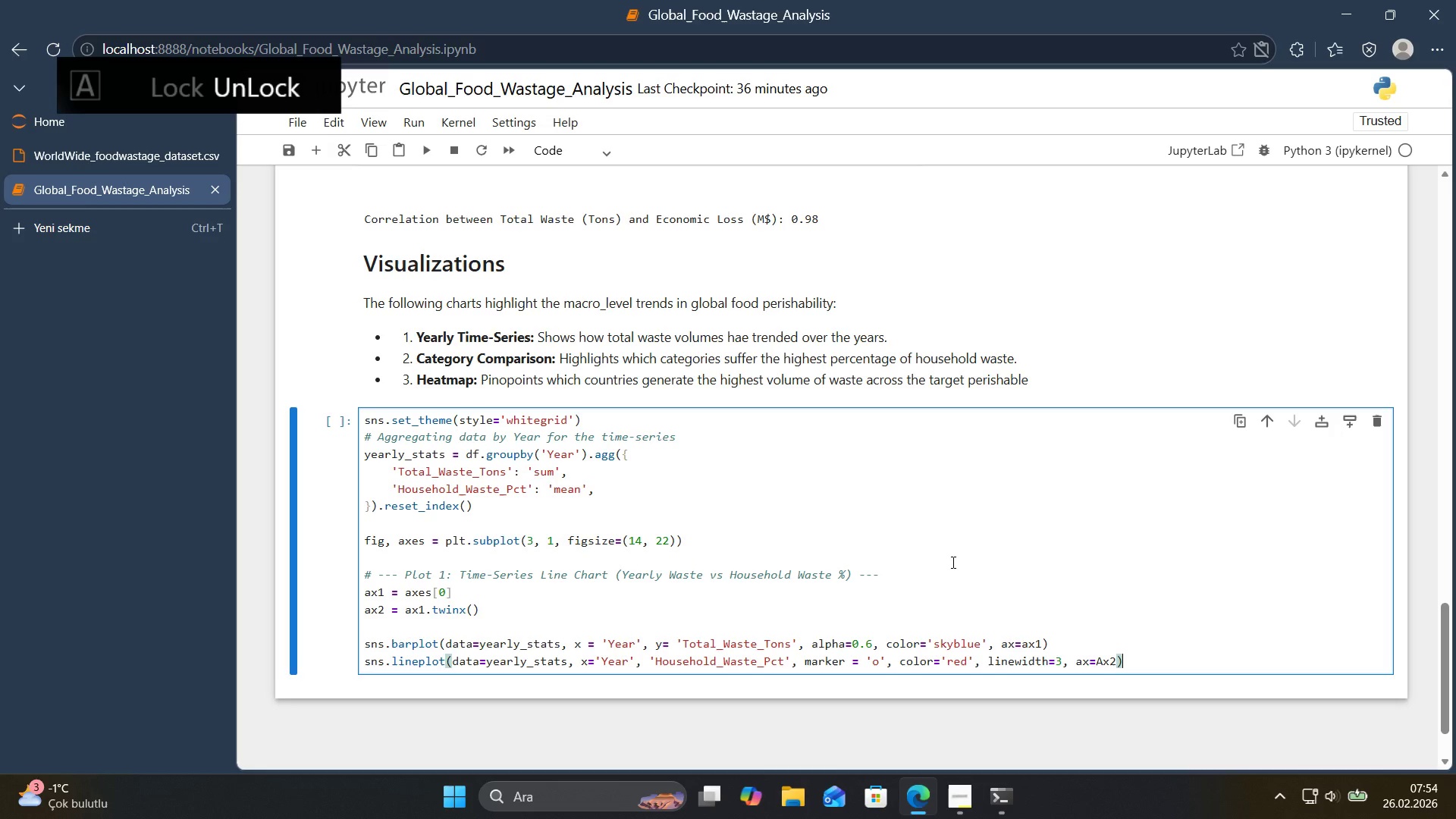 
key(ArrowLeft)
 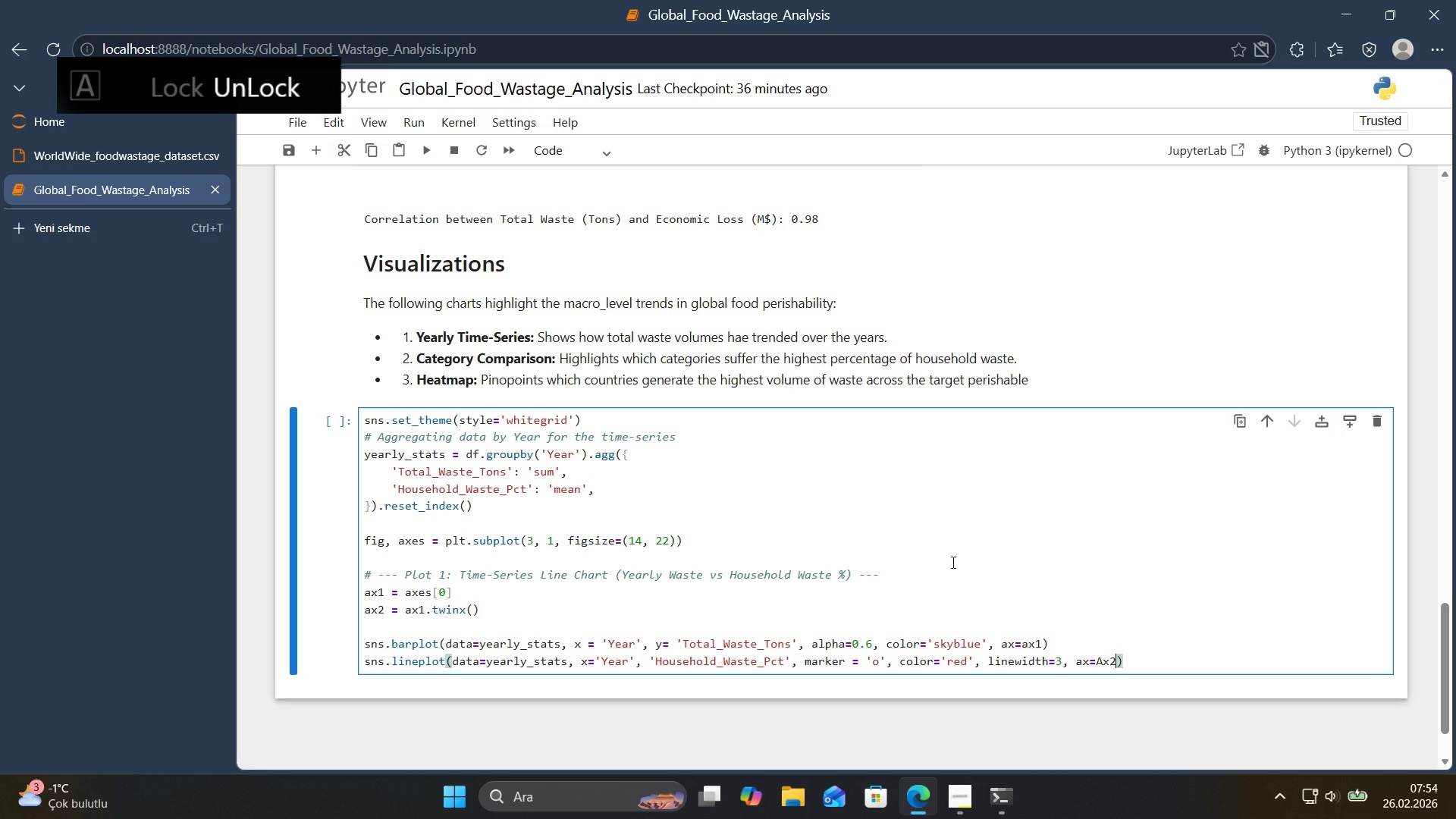 
key(CapsLock)
 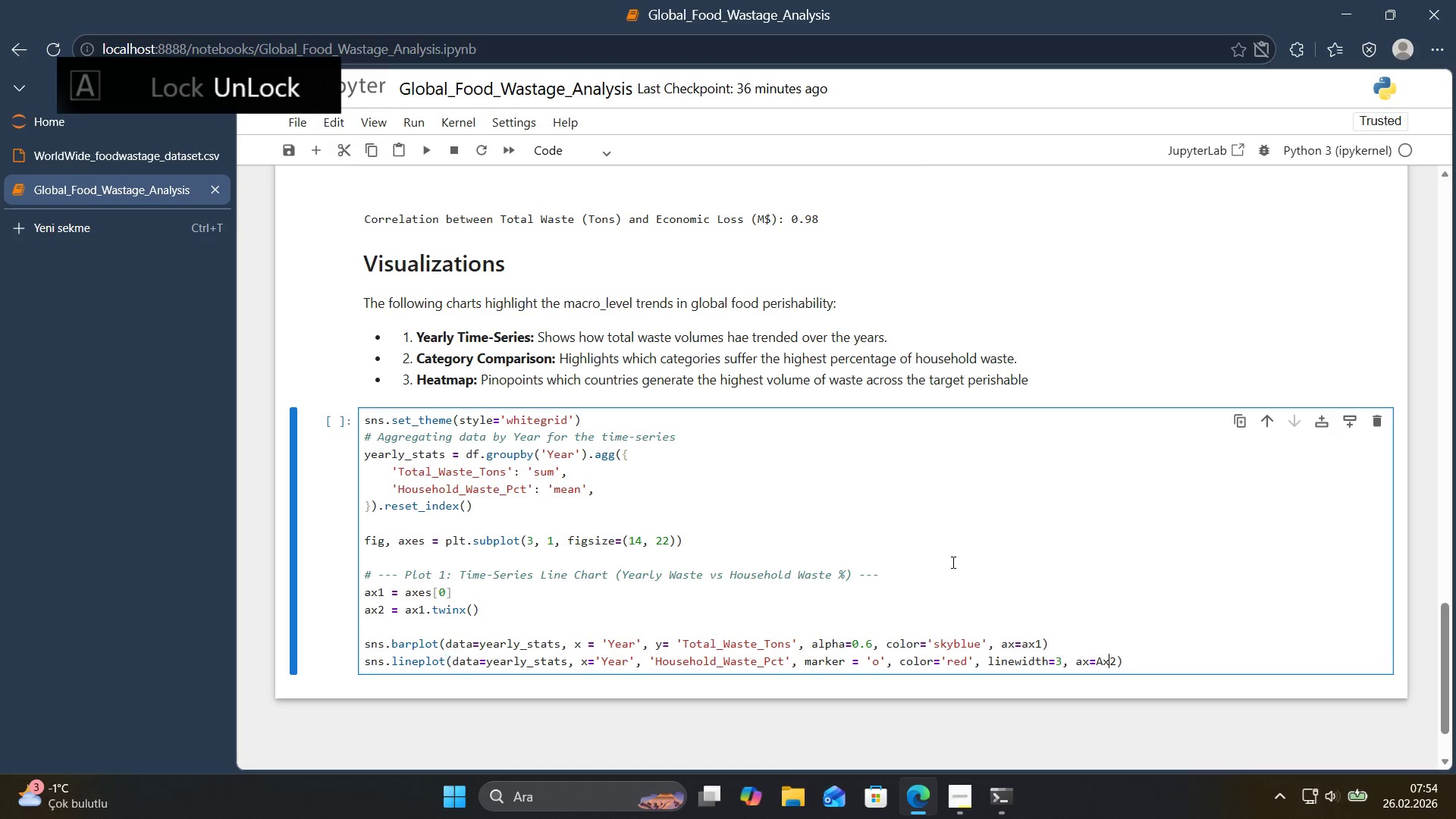 
key(ArrowLeft)
 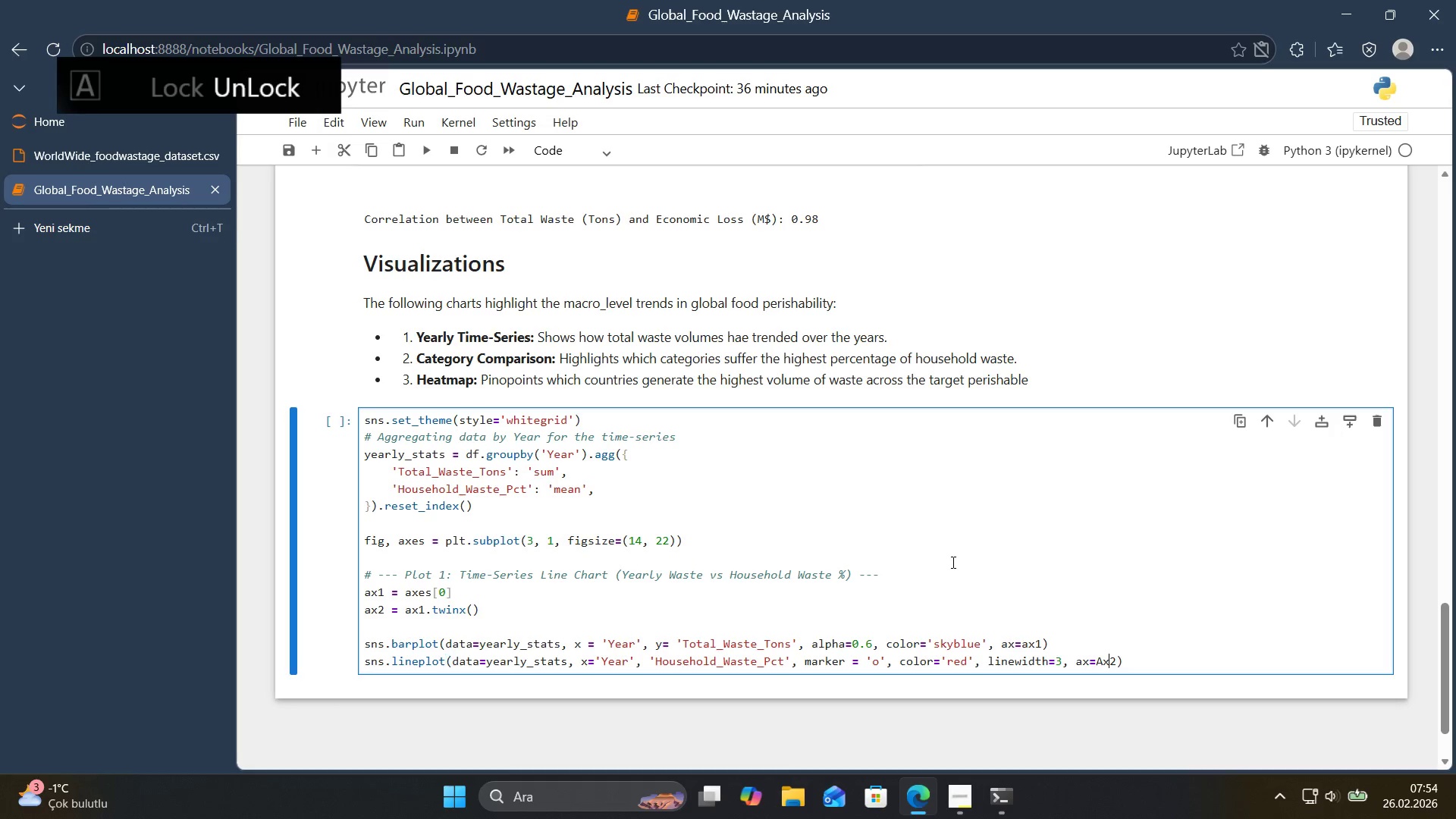 
key(ArrowLeft)
 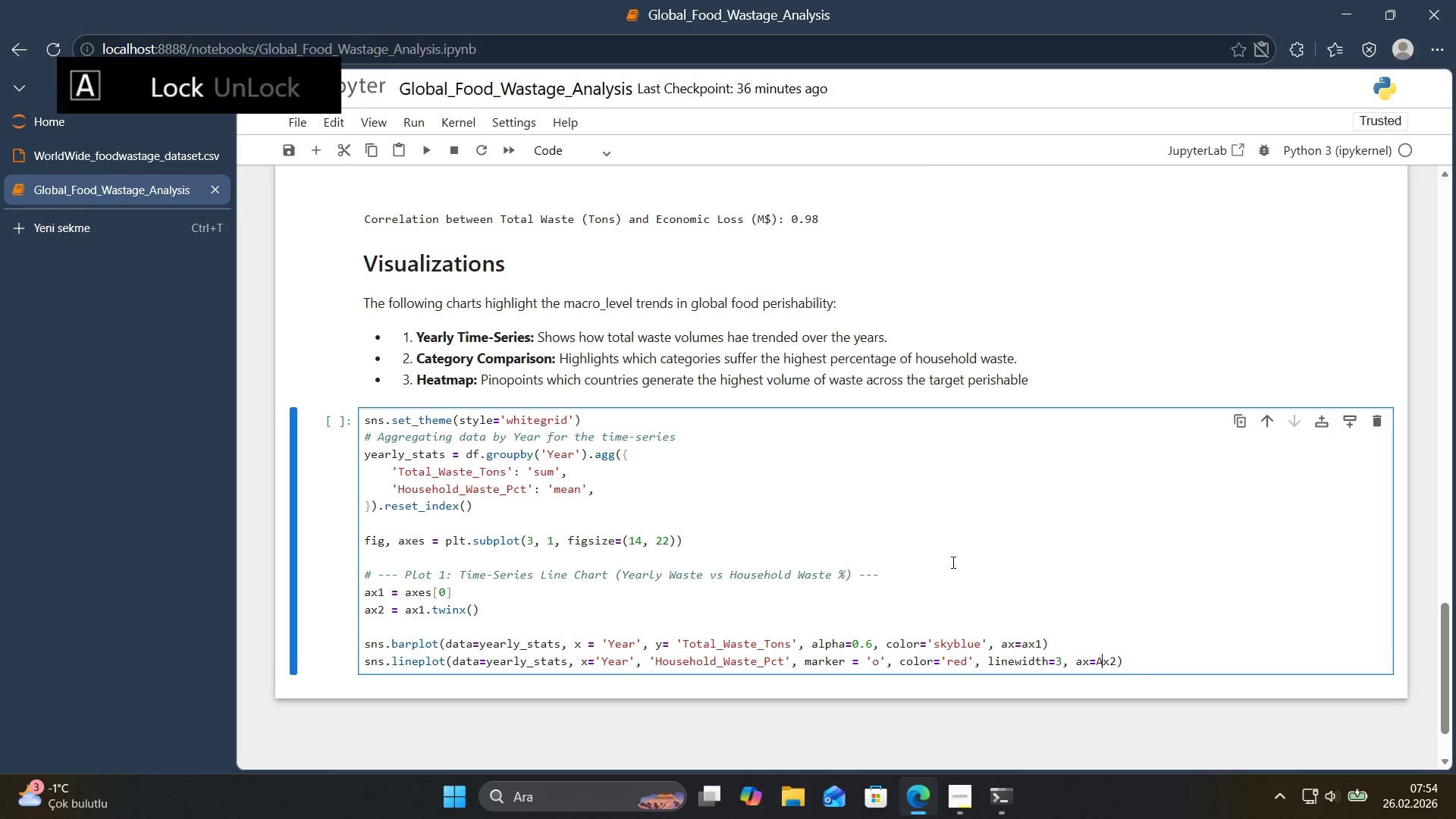 
key(Backspace)
 